 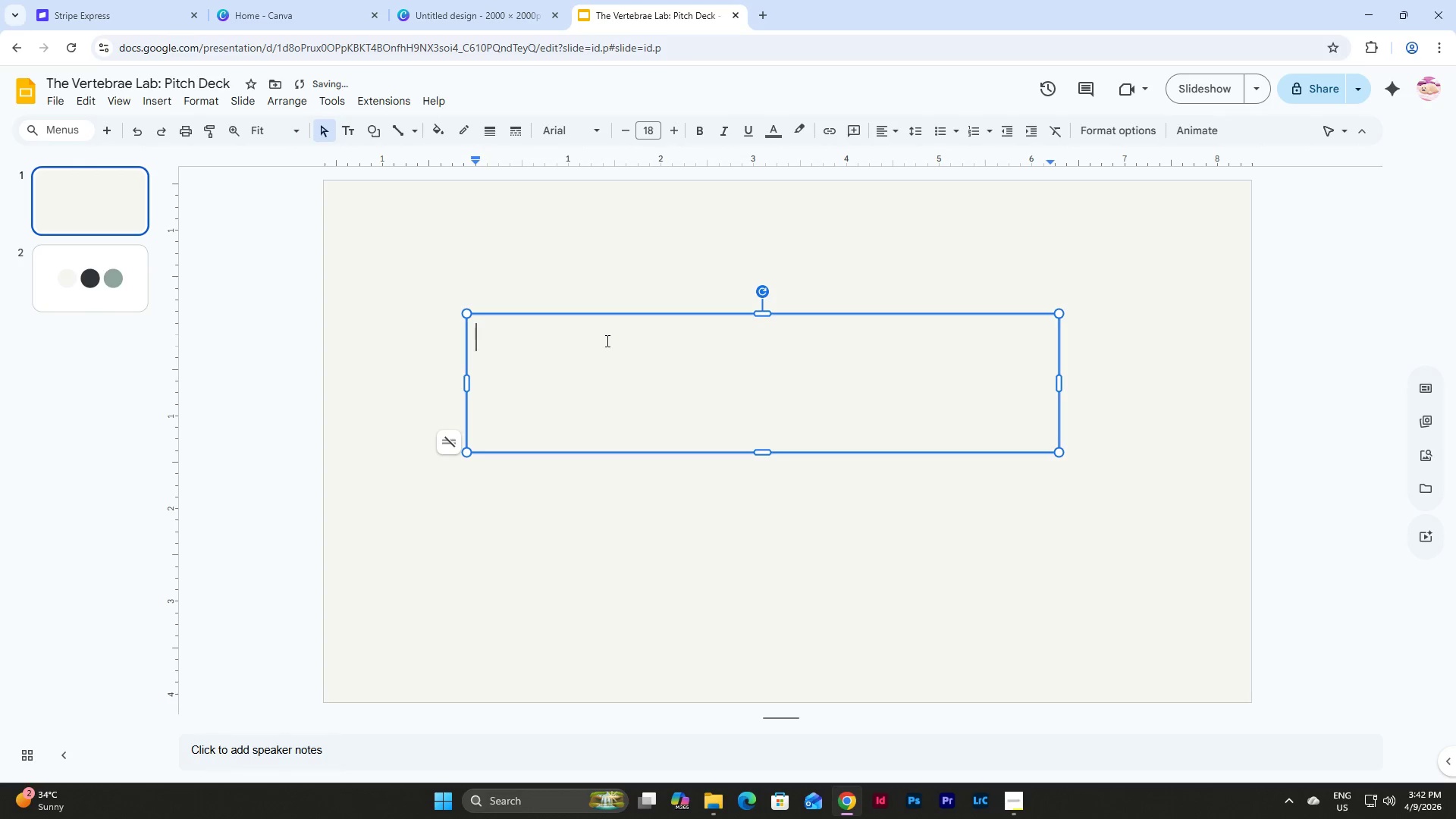 
type(The B)
key(Backspace)
type(Vertebrae Lab)
 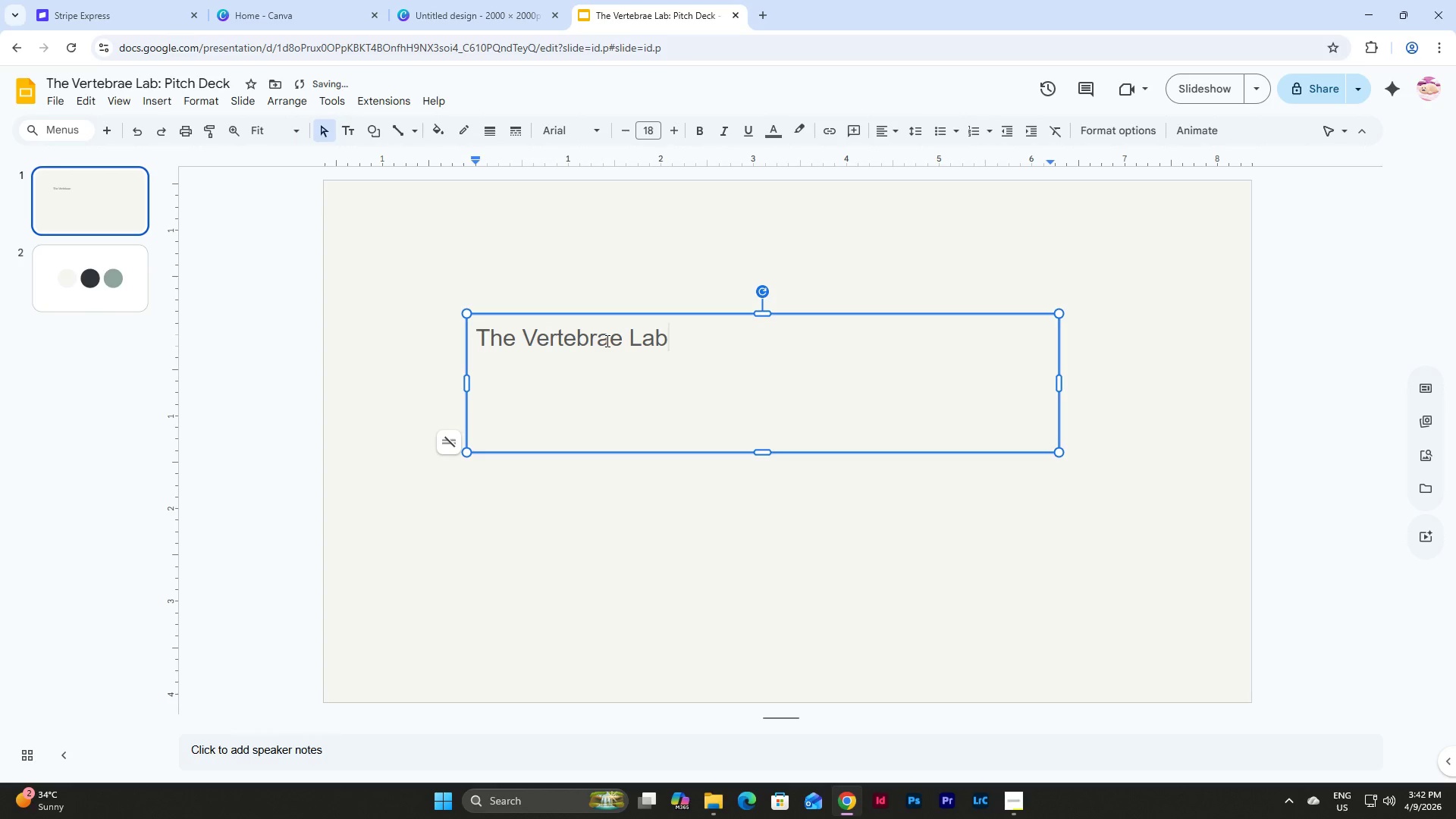 
left_click_drag(start_coordinate=[697, 341], to_coordinate=[384, 322])
 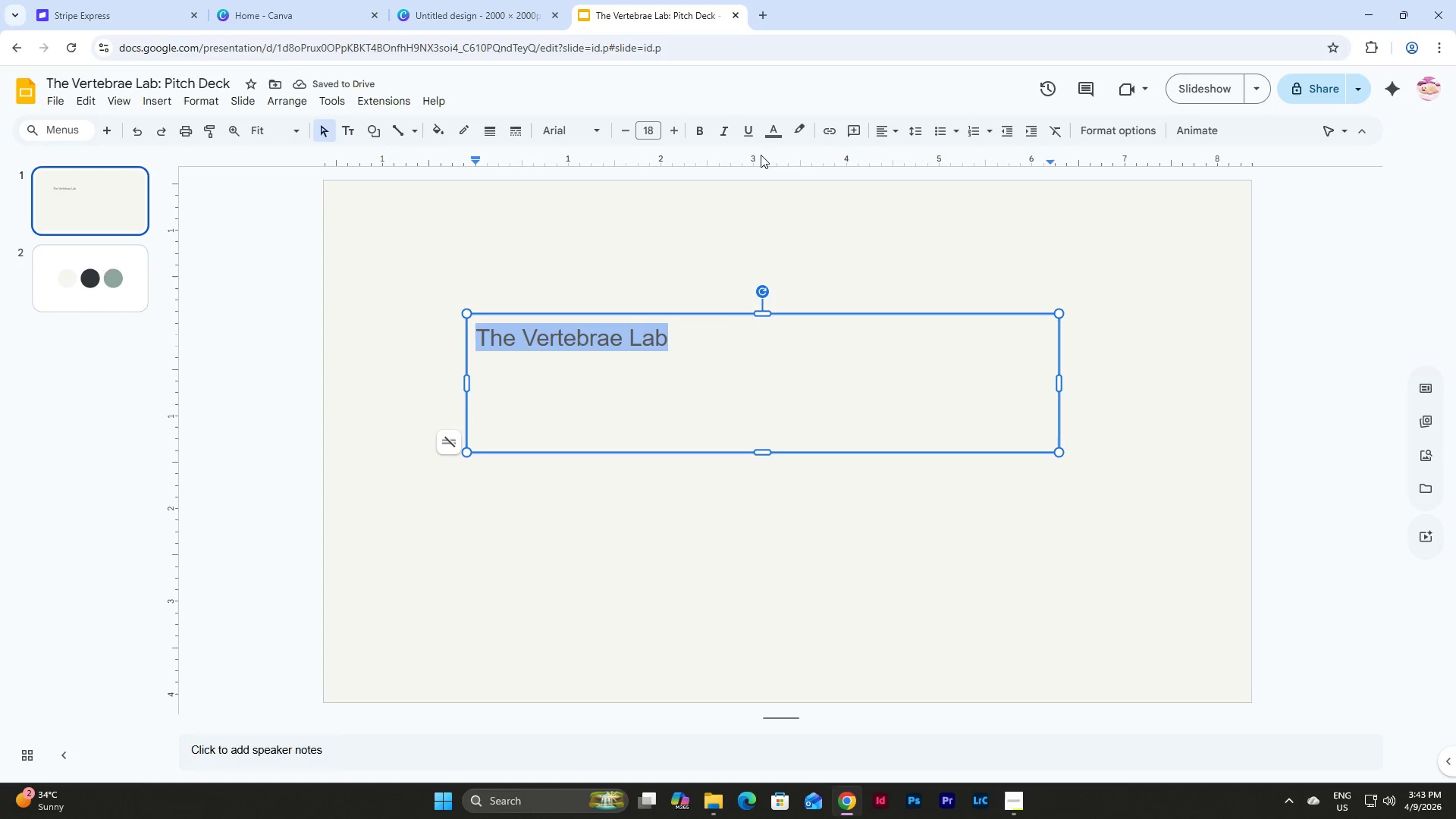 
left_click([764, 138])
 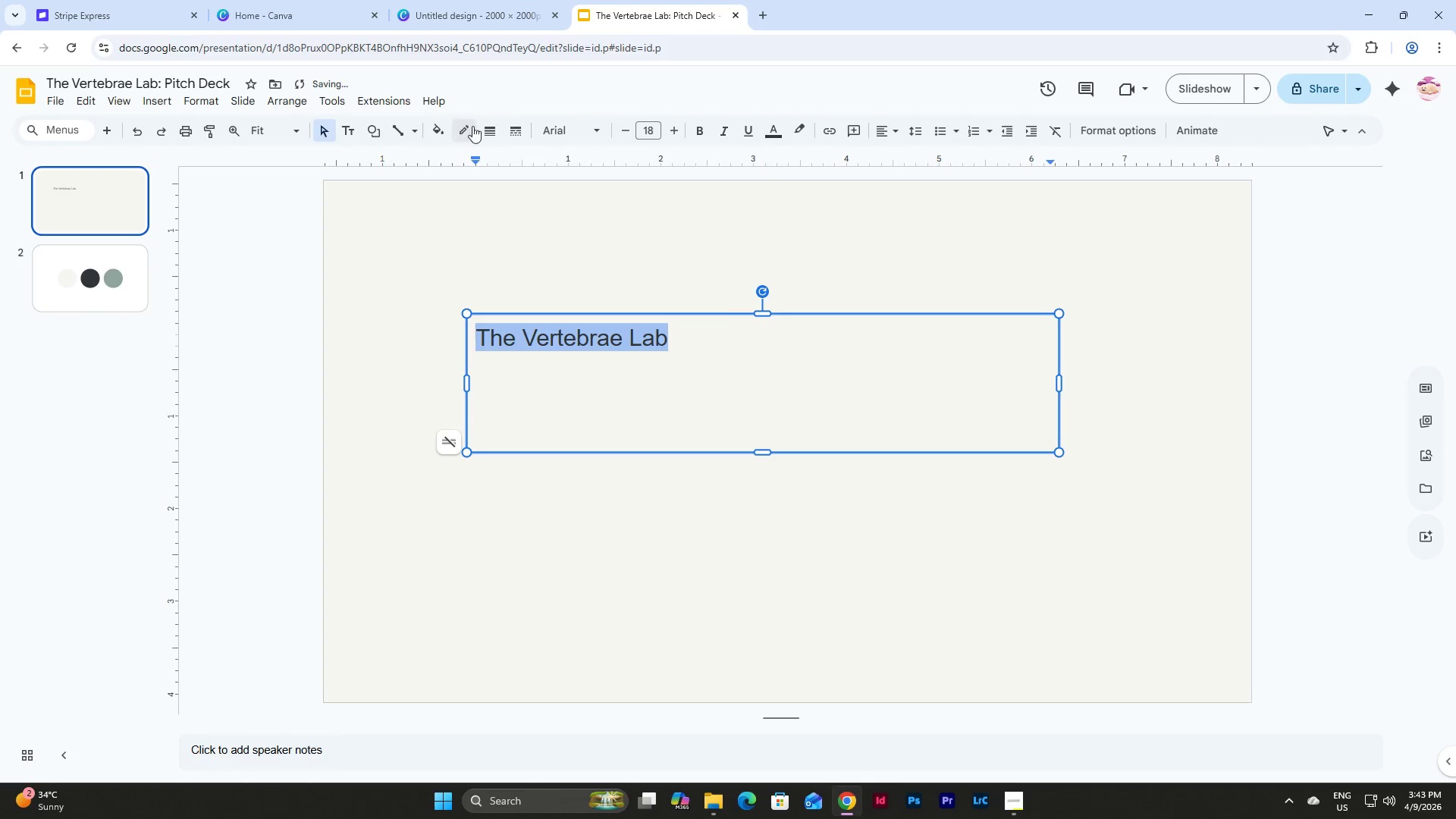 
left_click([579, 126])
 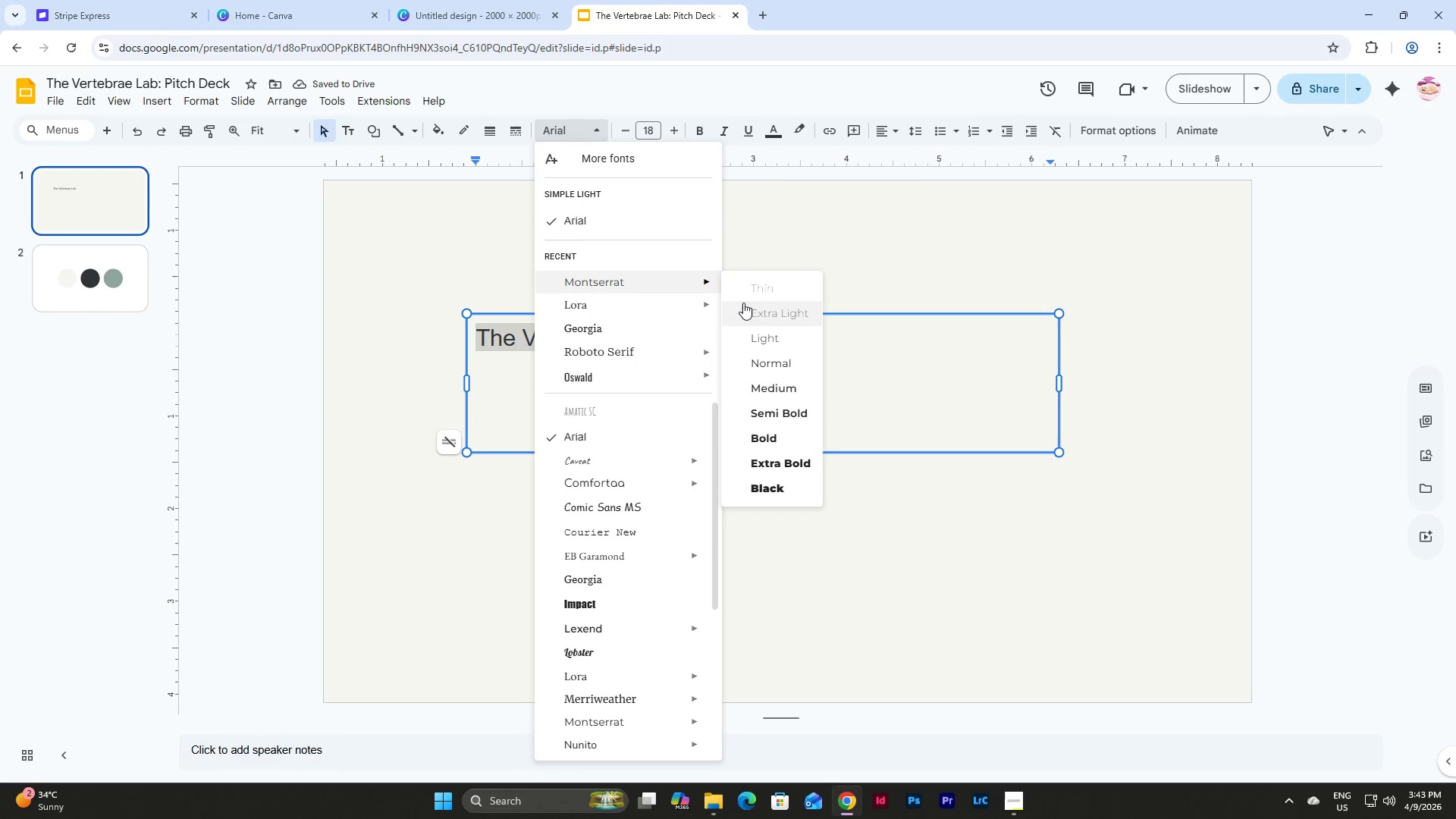 
left_click([770, 442])
 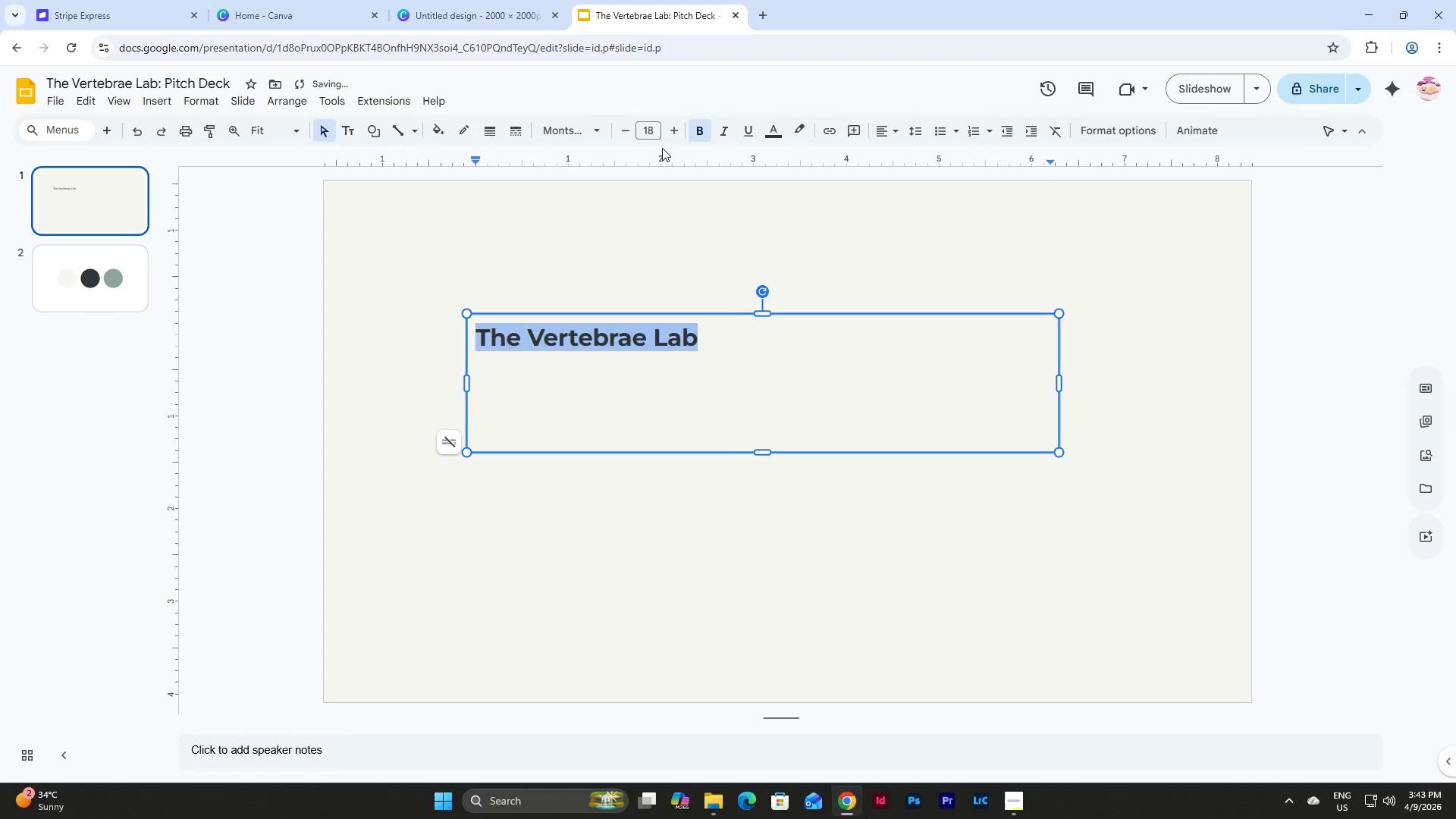 
left_click([647, 134])
 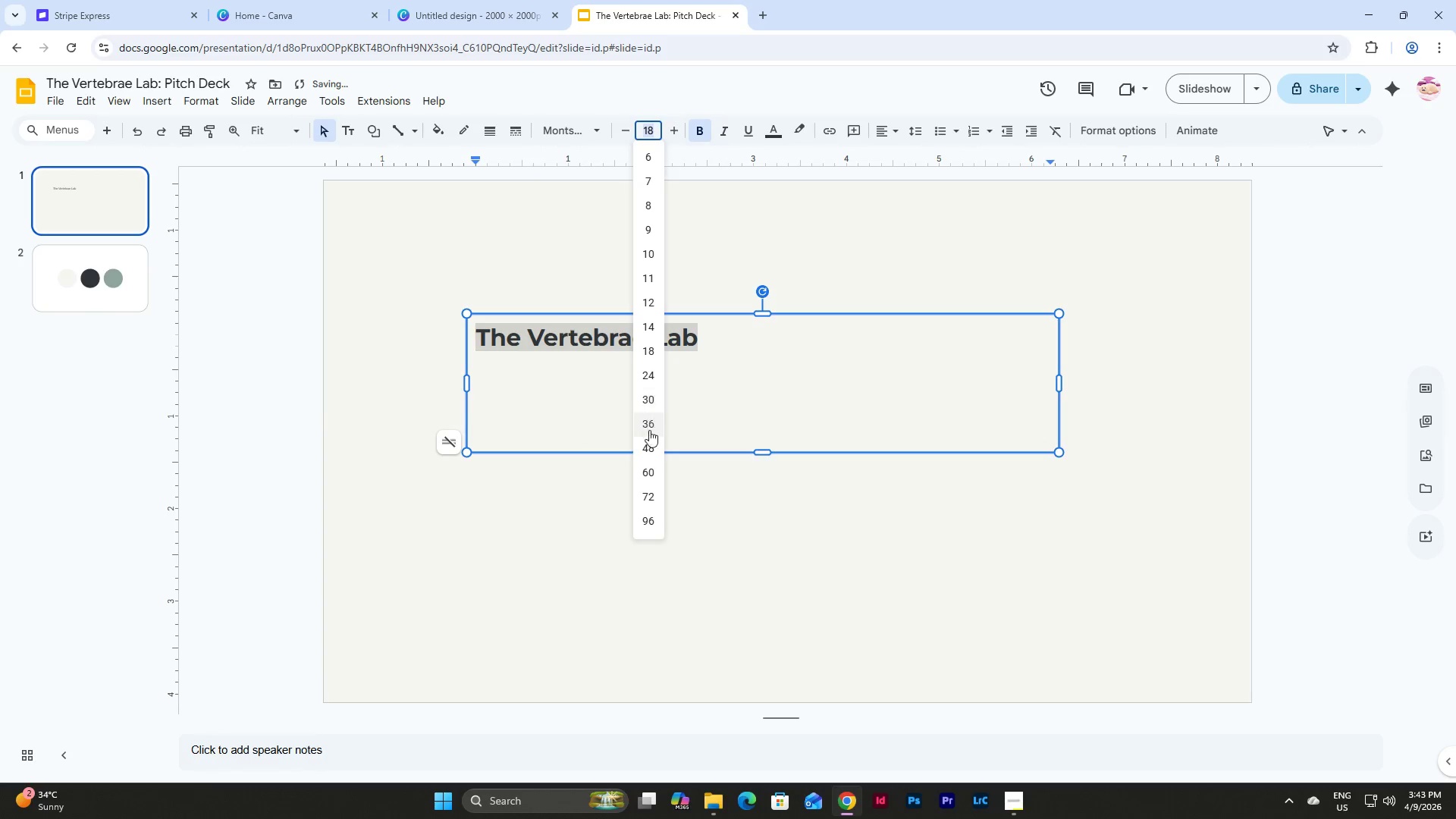 
left_click([650, 444])
 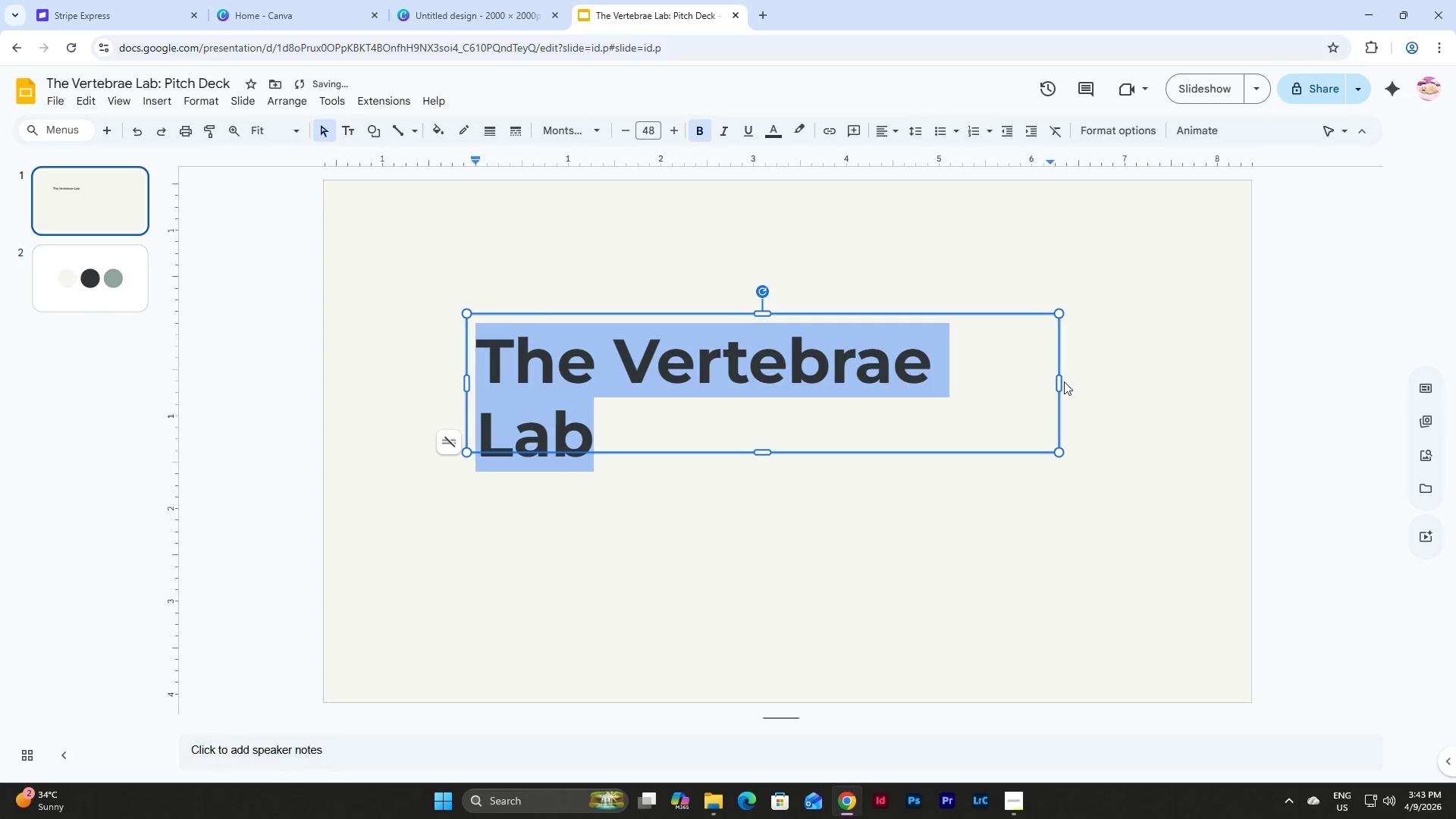 
left_click_drag(start_coordinate=[1061, 382], to_coordinate=[1123, 384])
 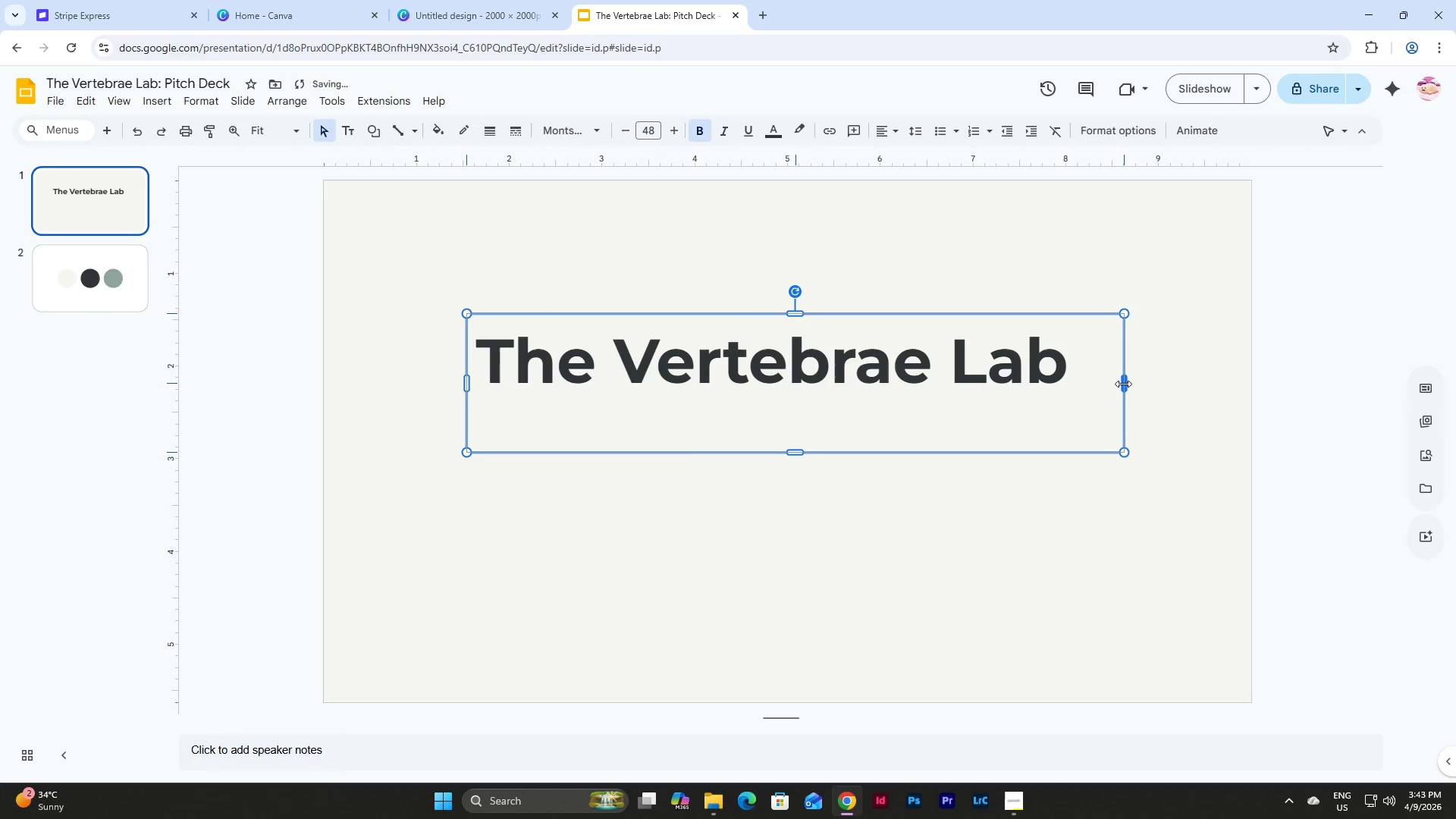 
left_click([1123, 384])
 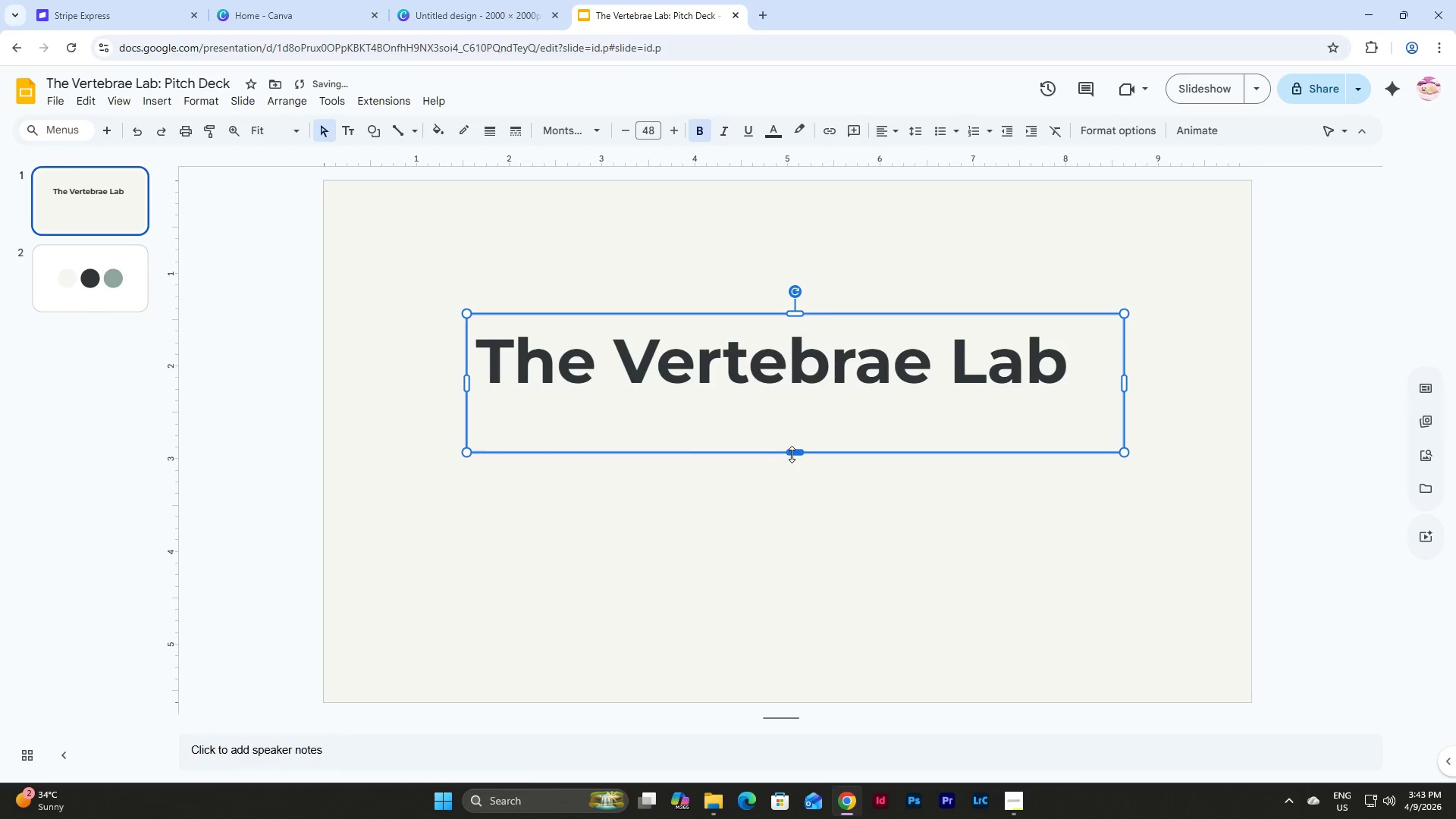 
left_click_drag(start_coordinate=[792, 454], to_coordinate=[795, 401])
 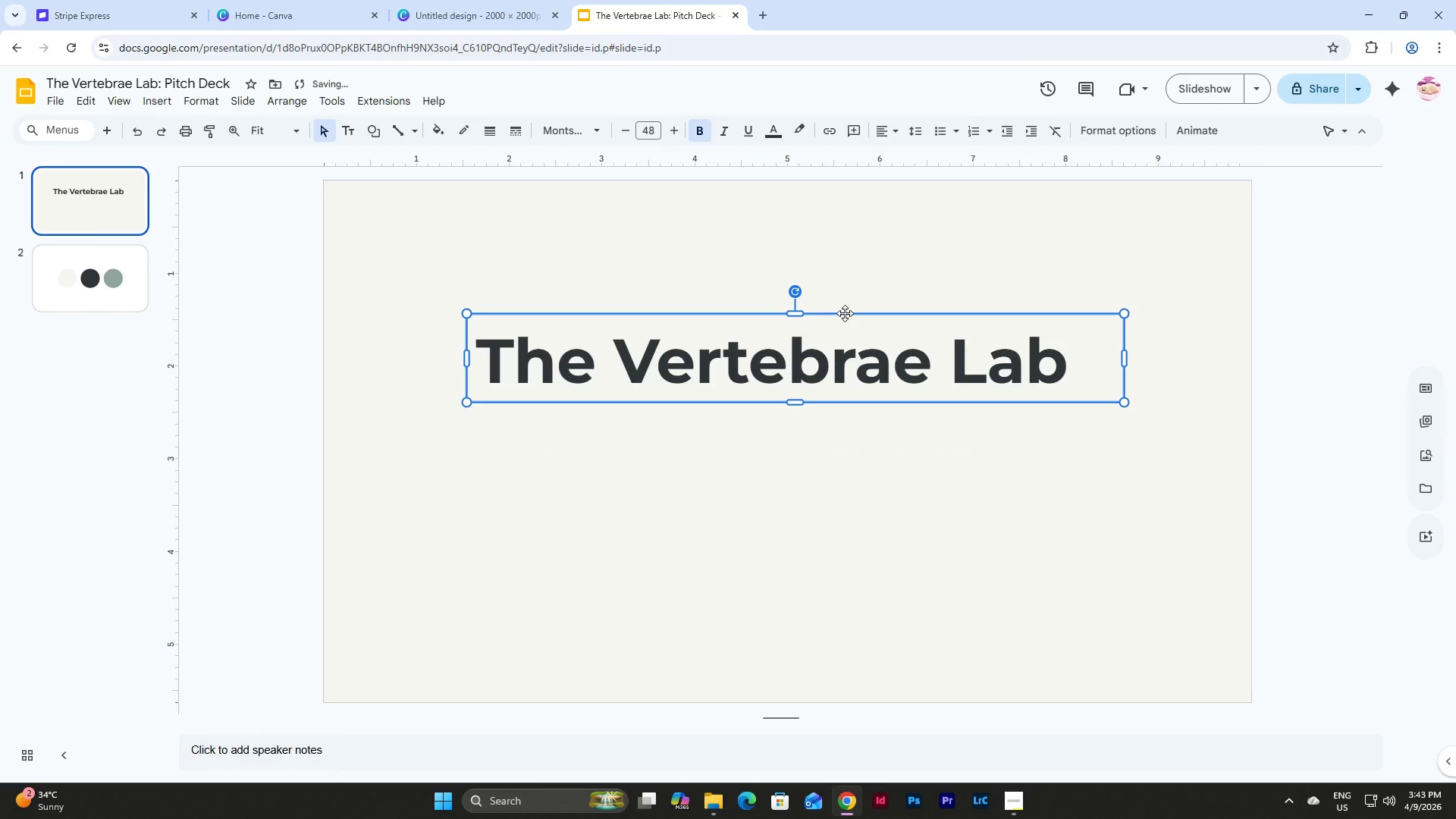 
left_click_drag(start_coordinate=[845, 313], to_coordinate=[748, 304])
 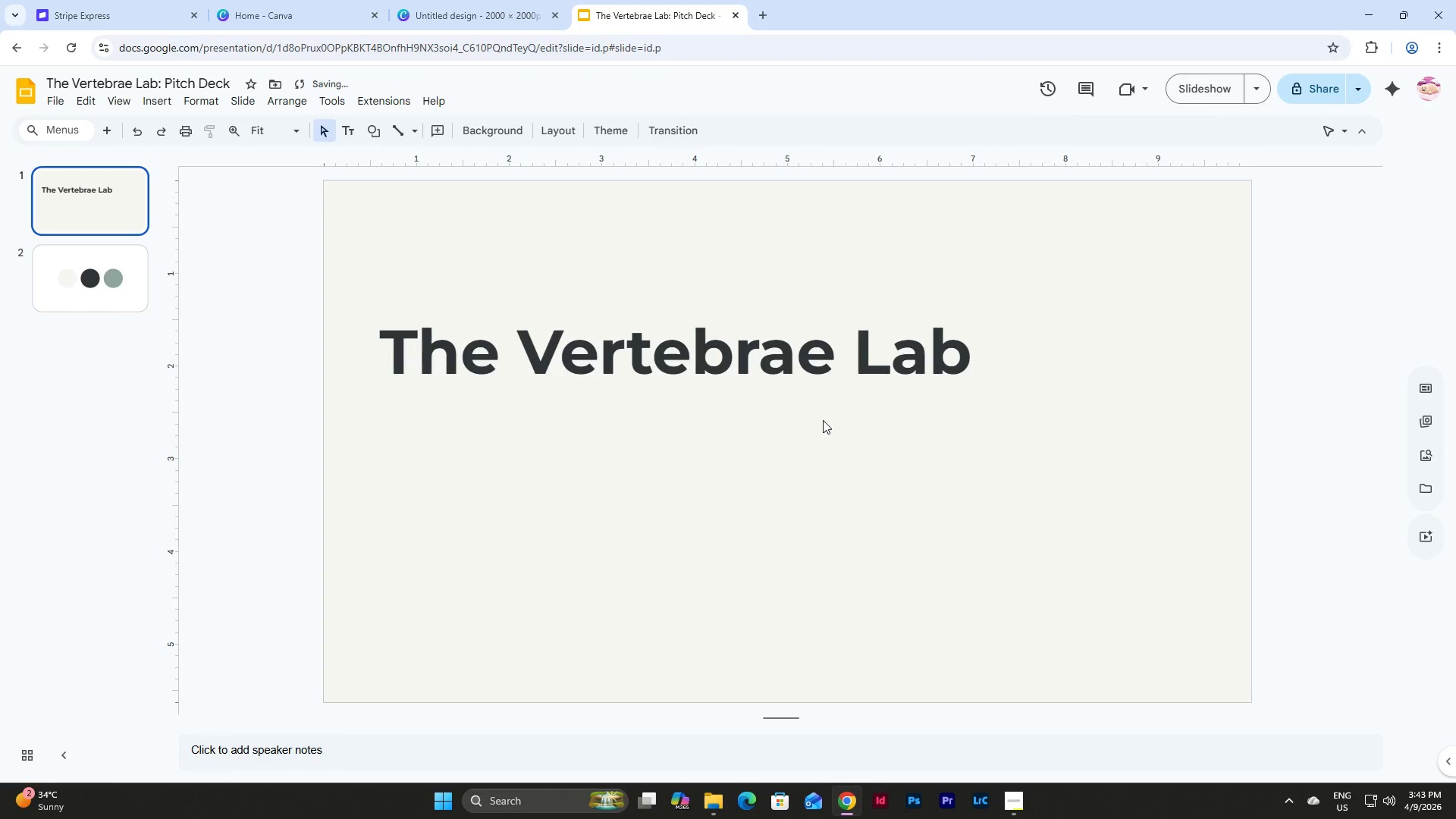 
double_click([821, 416])
 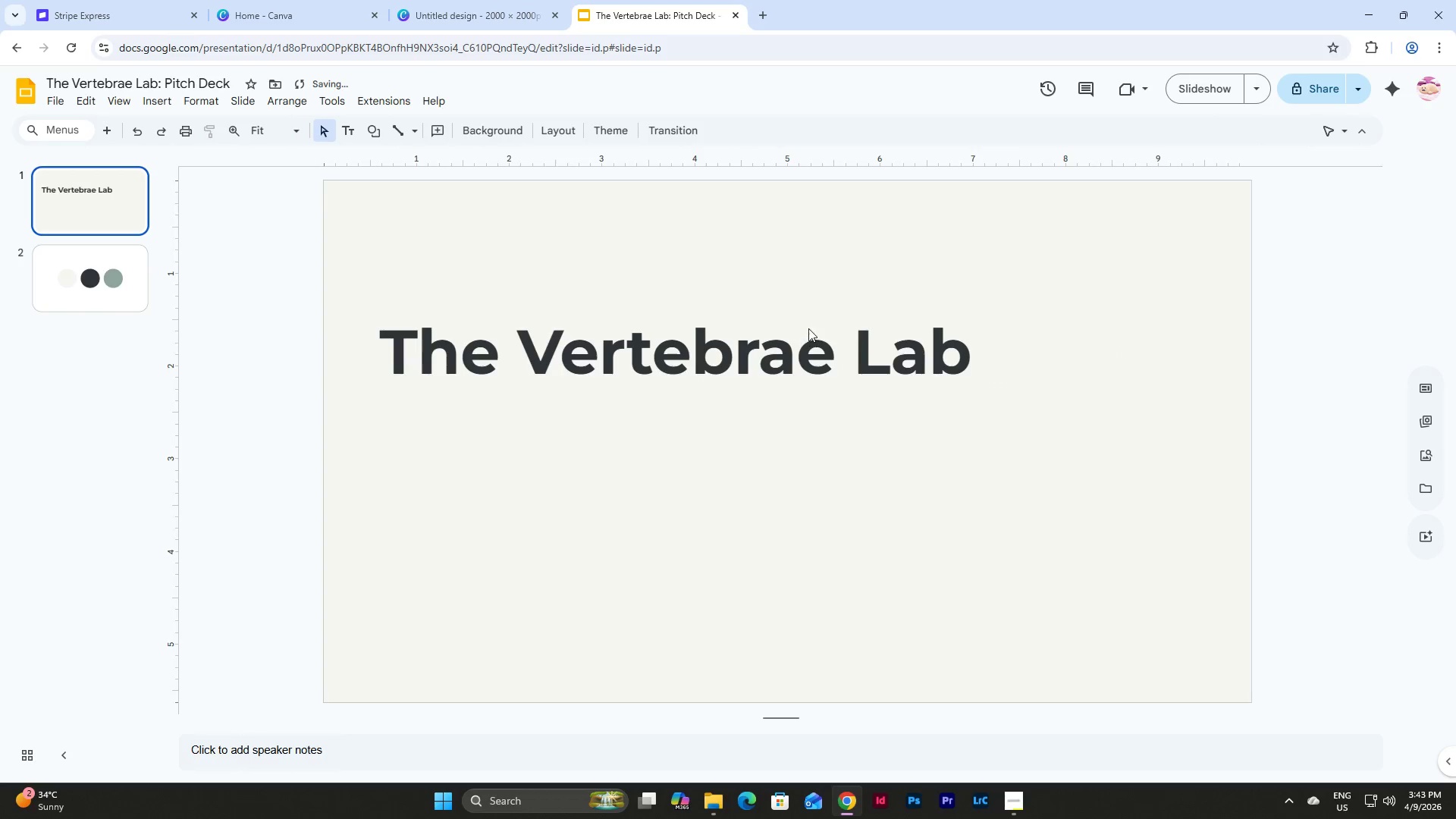 
triple_click([808, 328])
 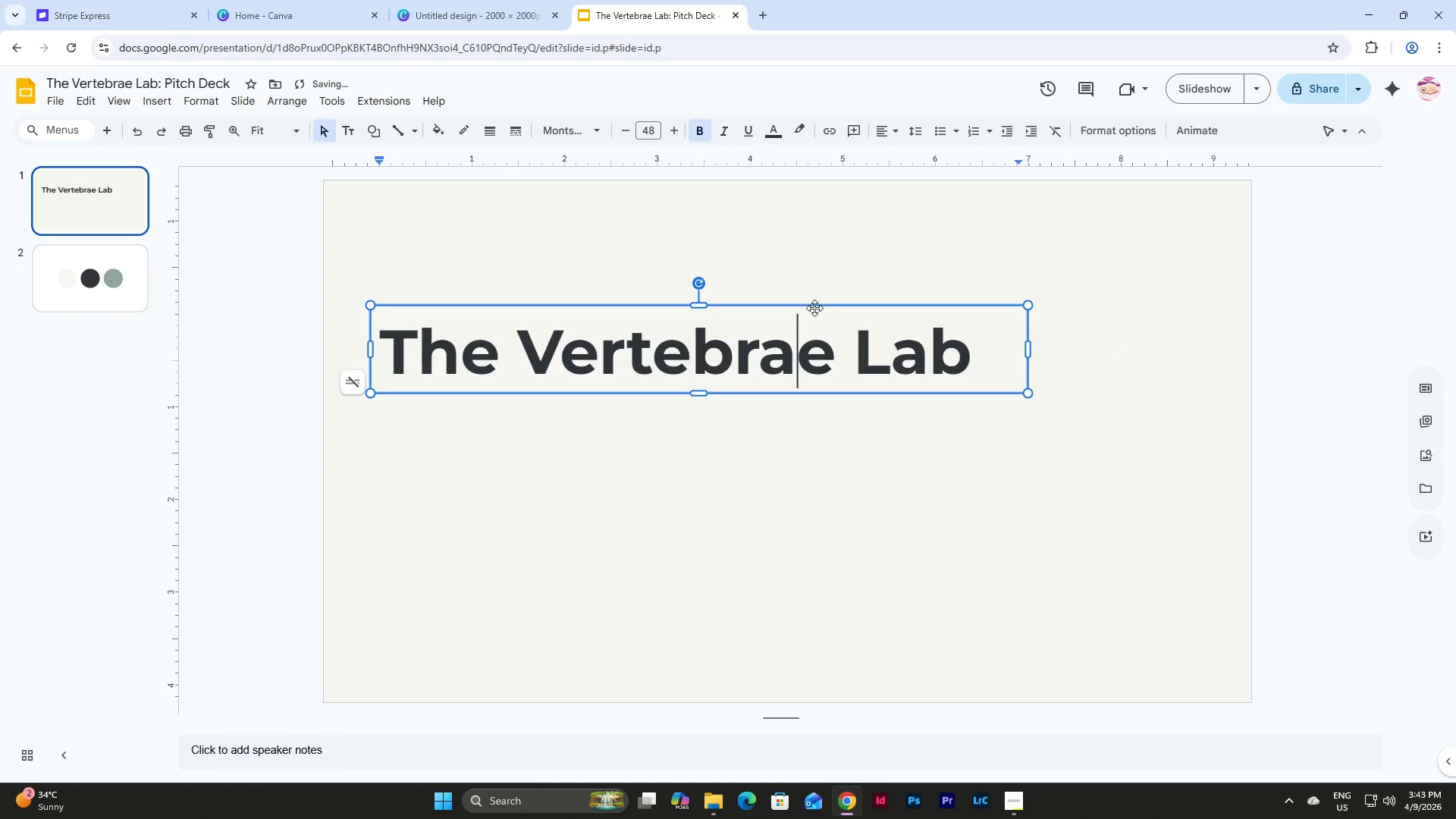 
left_click([814, 308])
 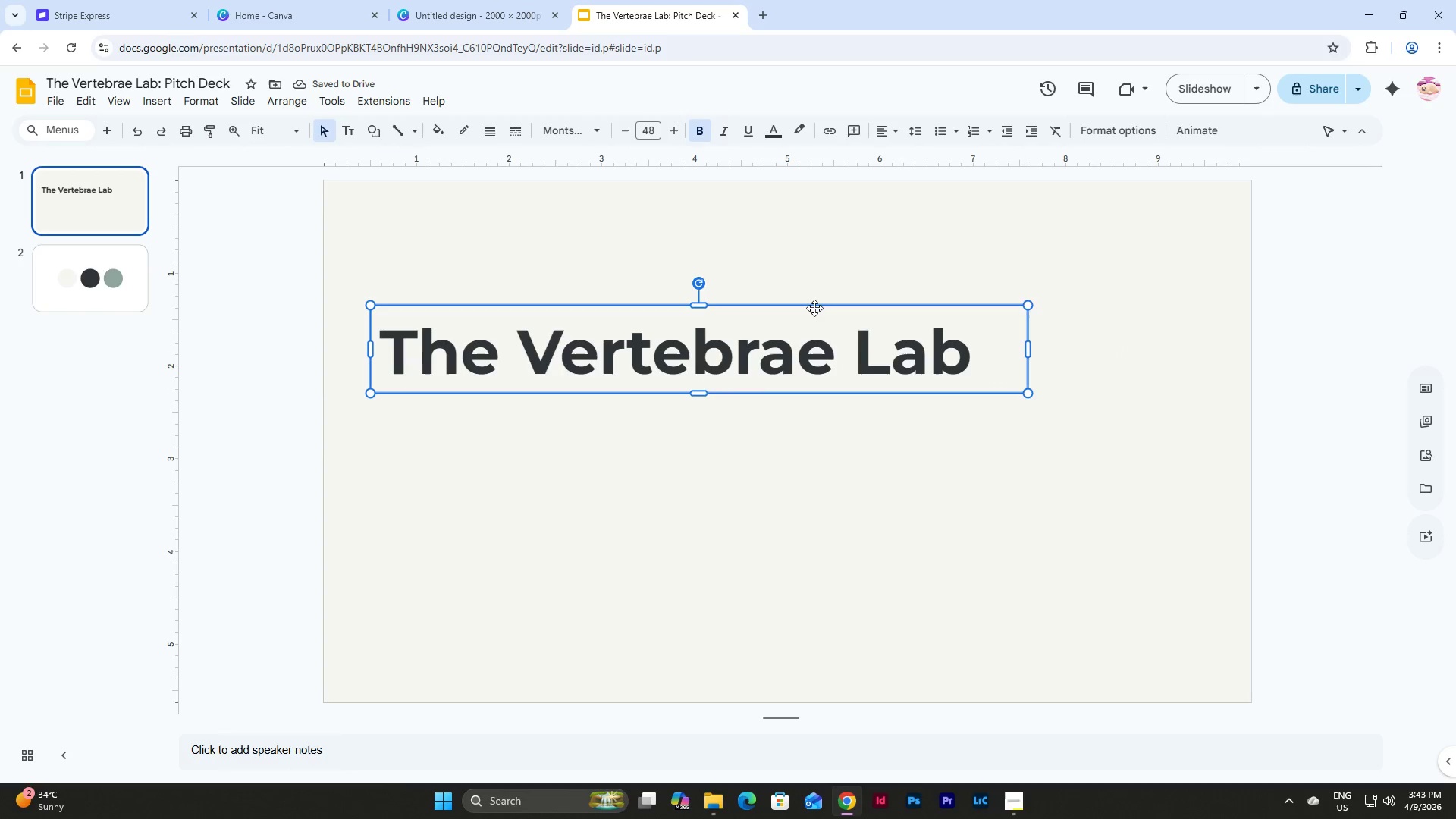 
key(Control+F)
 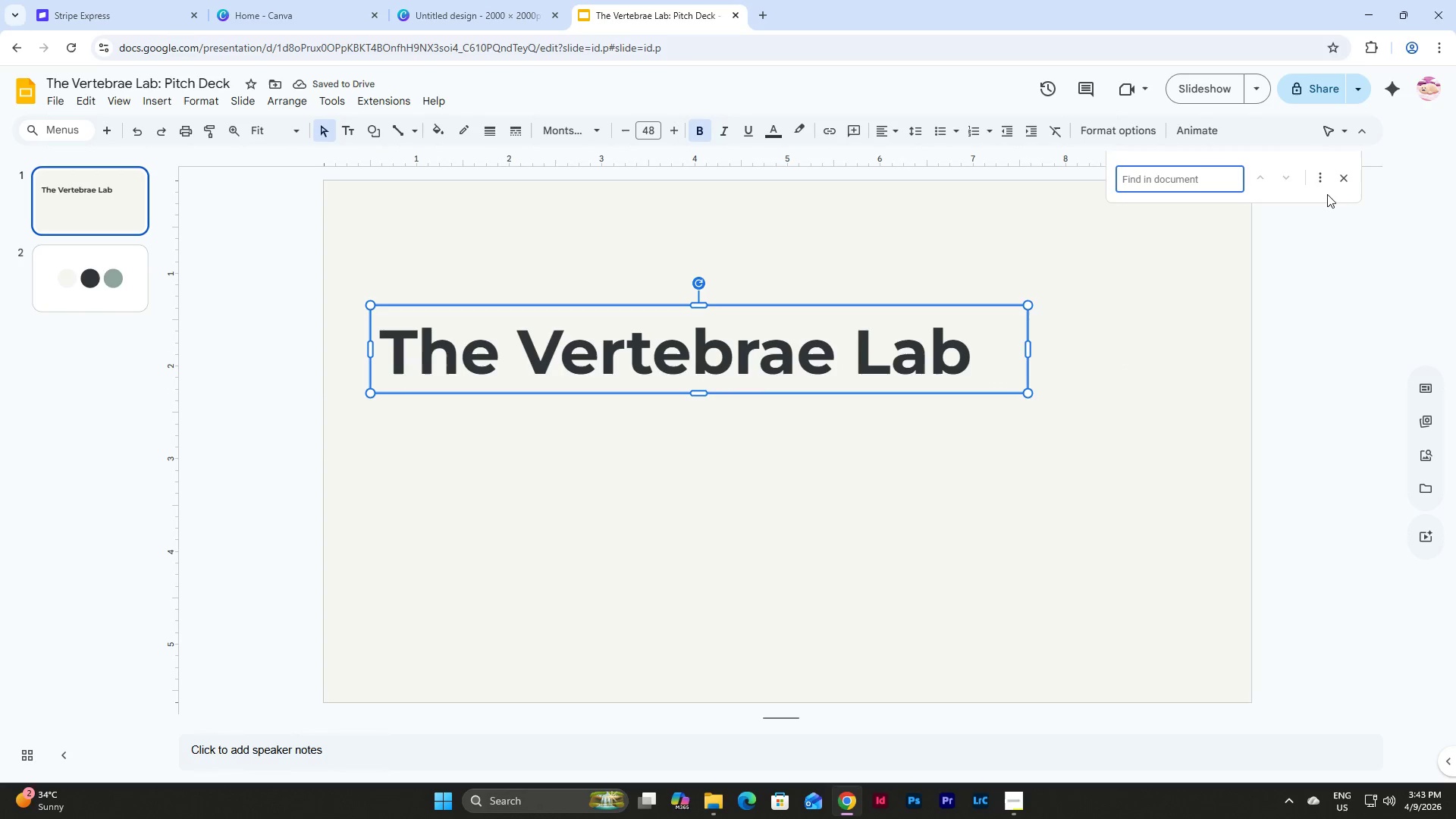 
left_click([1347, 175])
 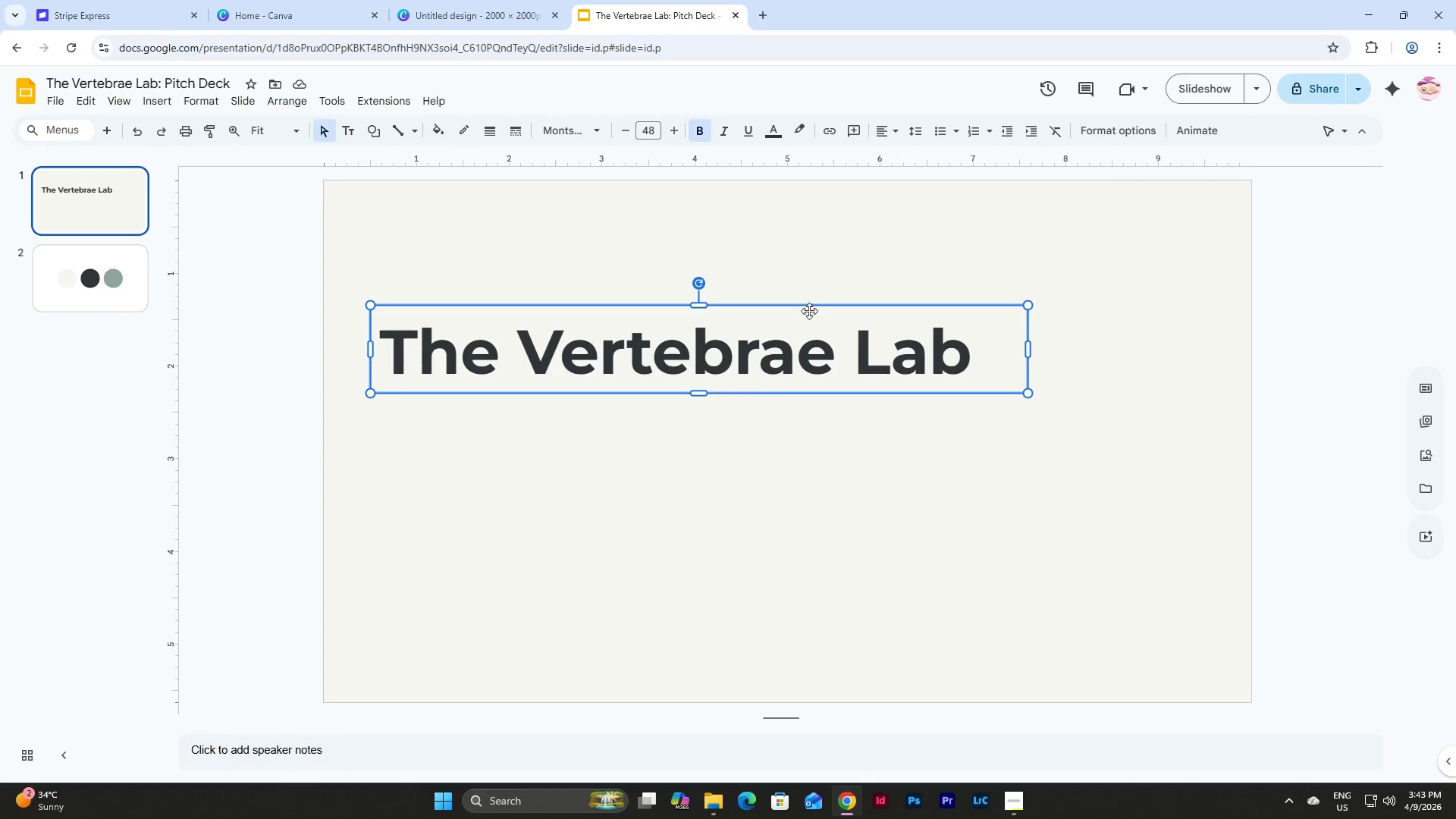 
left_click([811, 306])
 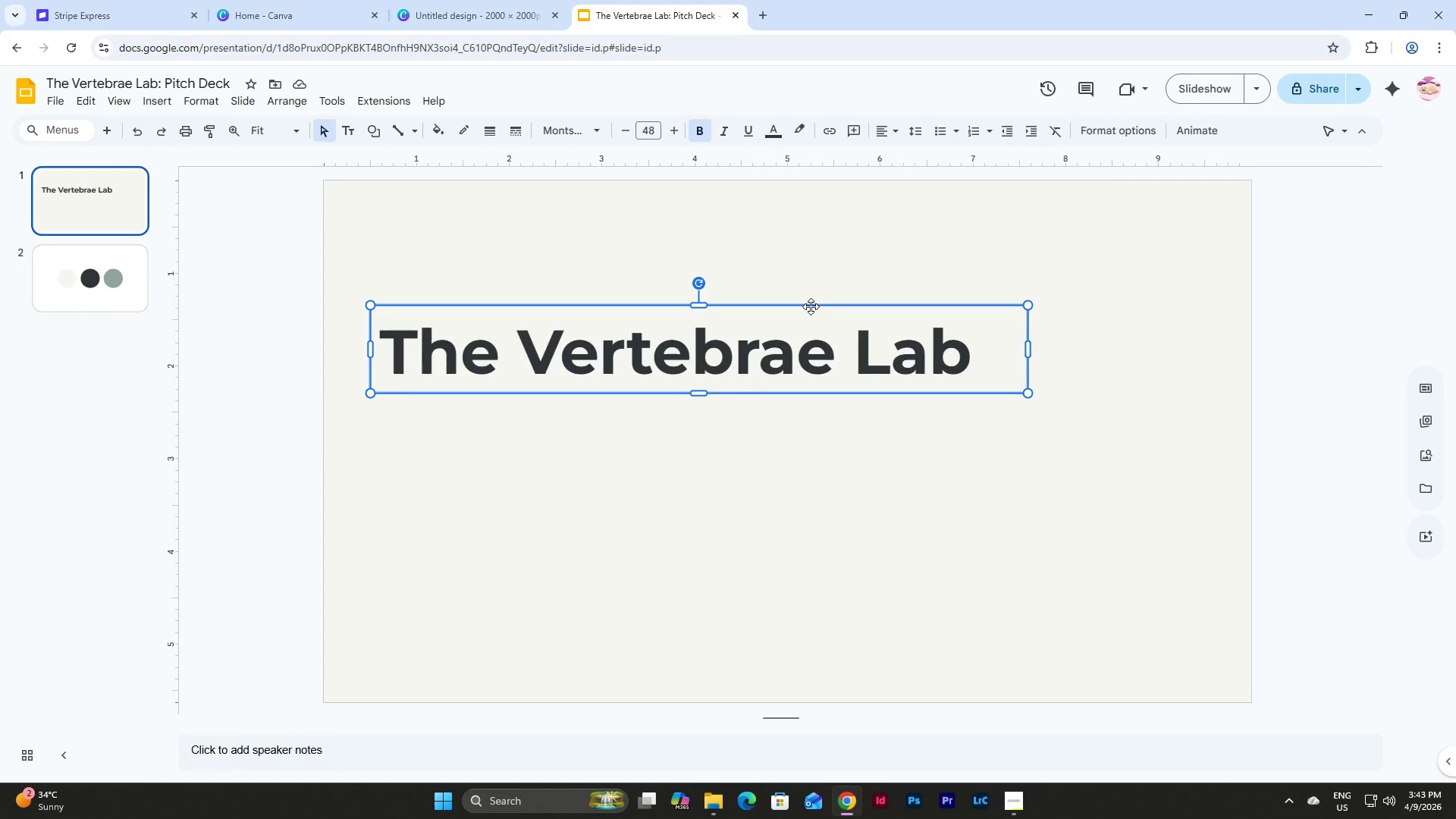 
key(Control+D)
 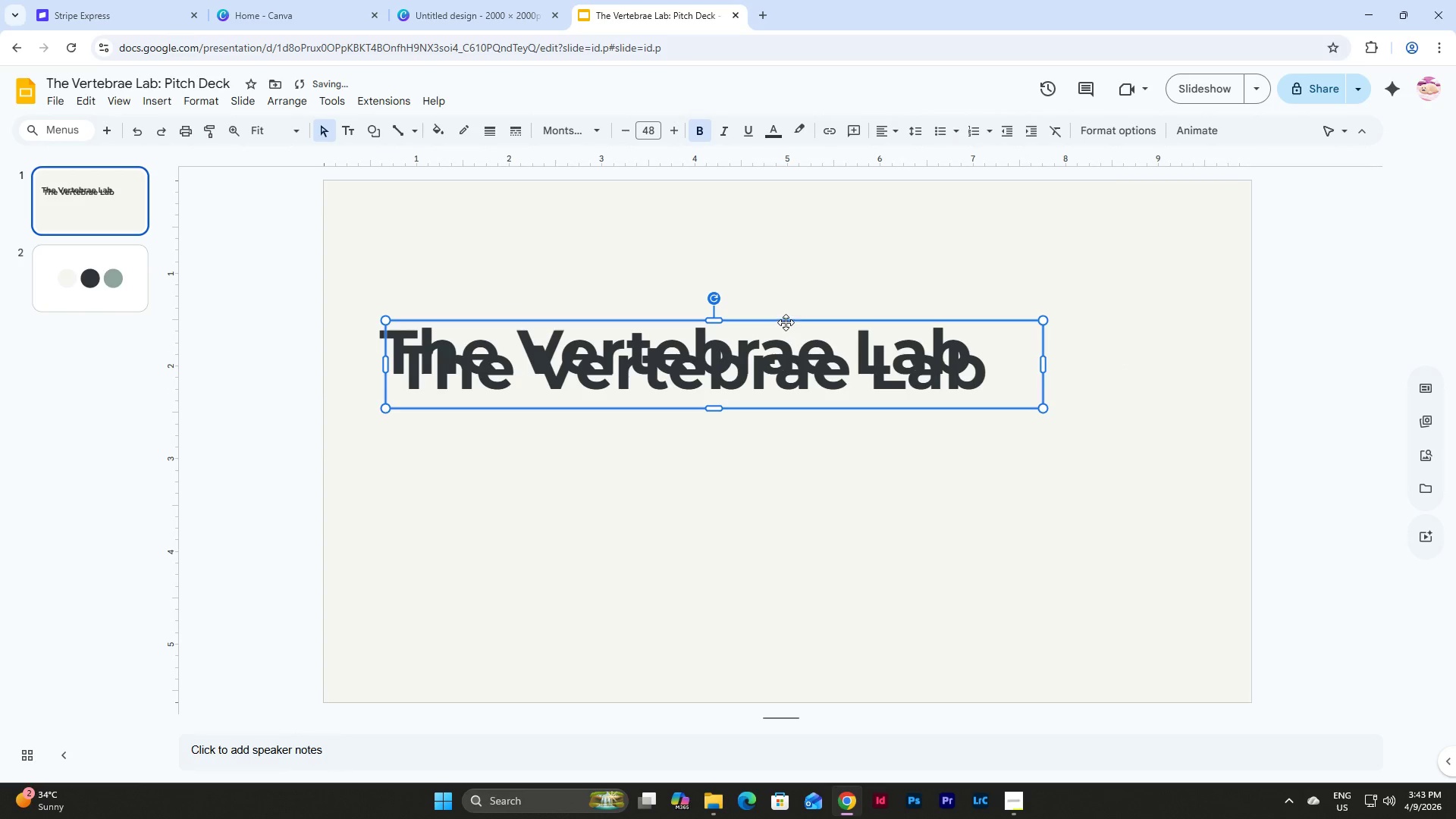 
left_click_drag(start_coordinate=[786, 322], to_coordinate=[770, 416])
 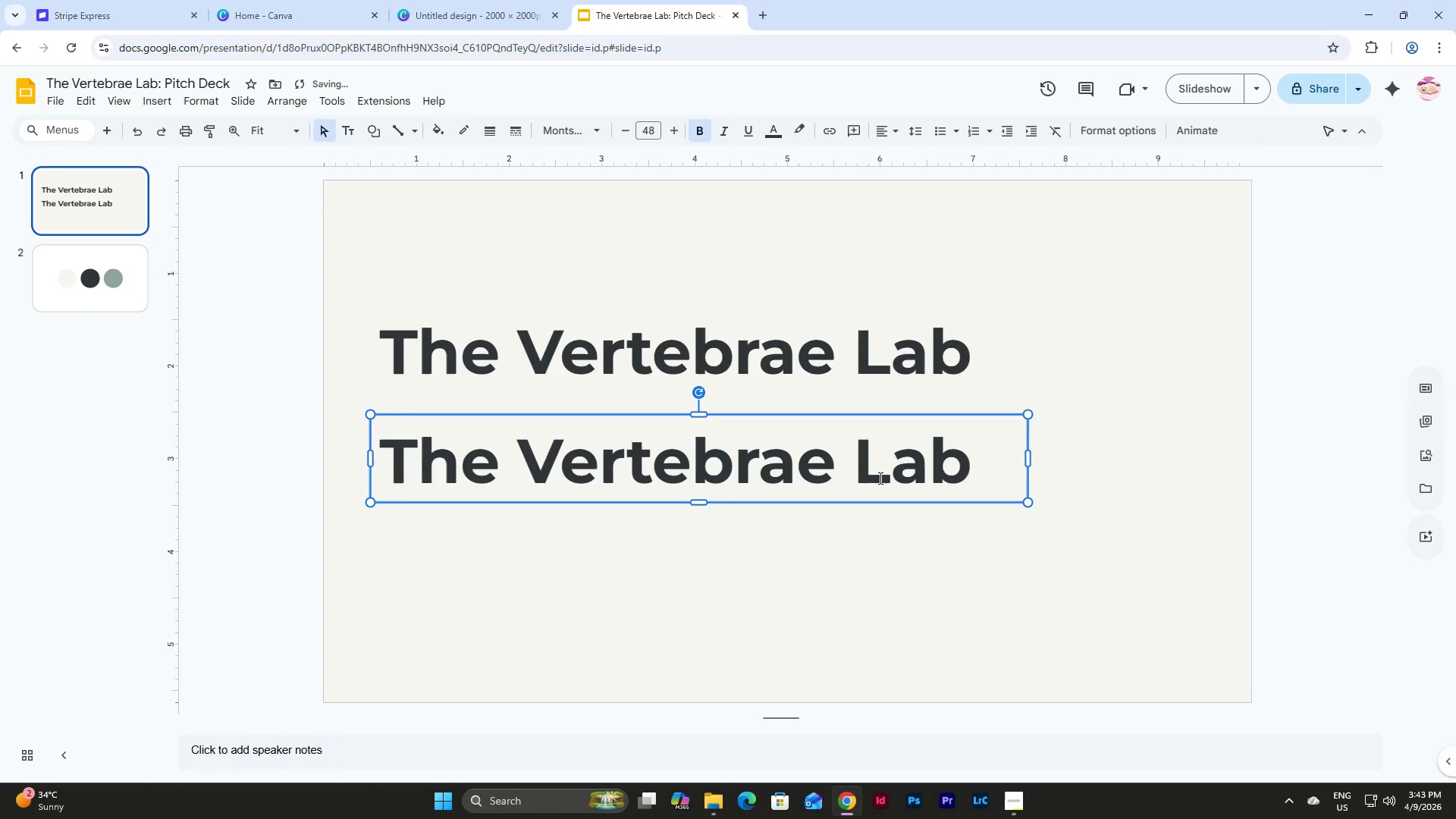 
left_click([879, 478])
 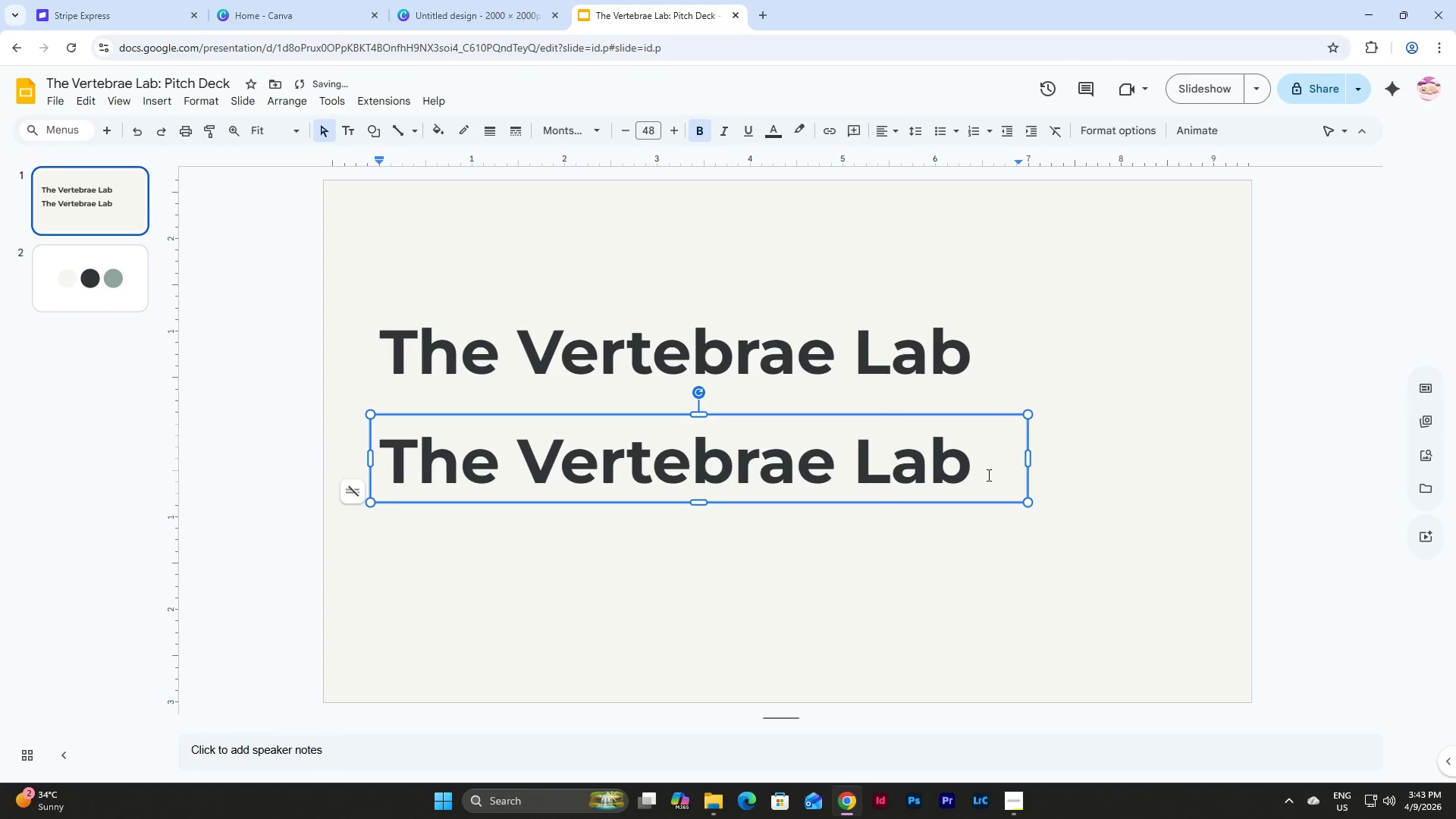 
left_click_drag(start_coordinate=[987, 475], to_coordinate=[381, 454])
 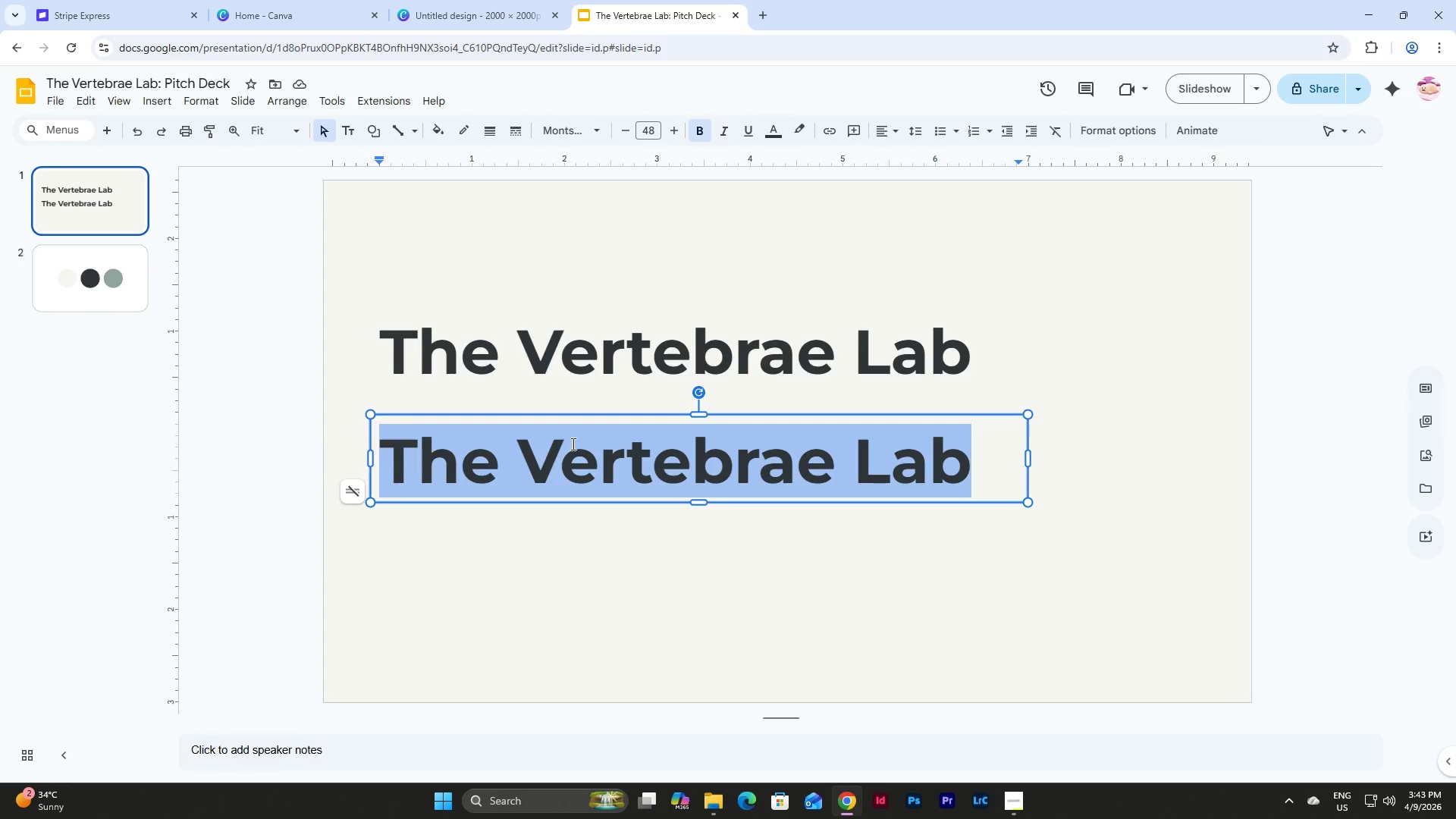 
type(Premium Furniture Makers)
 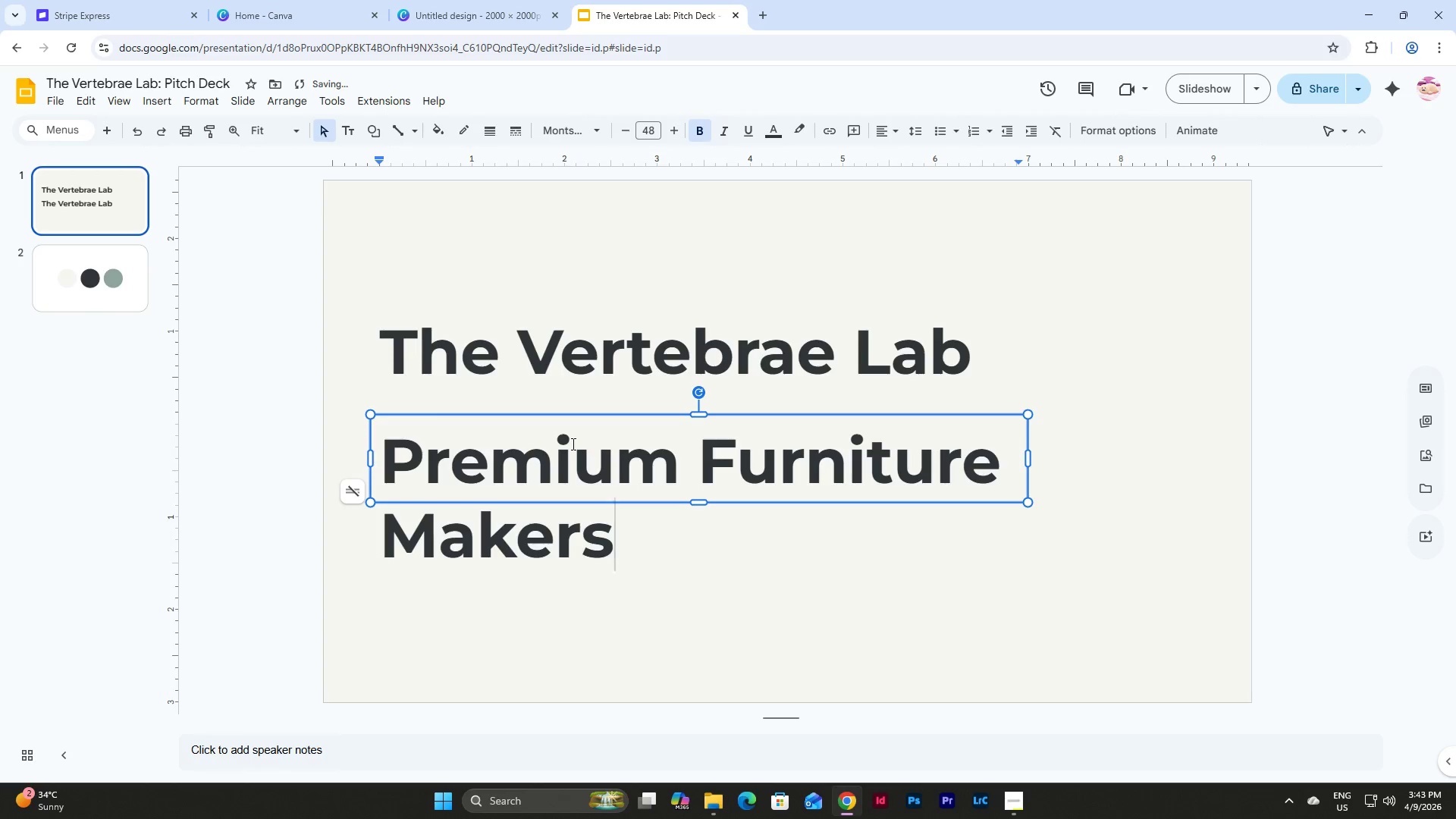 
left_click([1030, 457])
 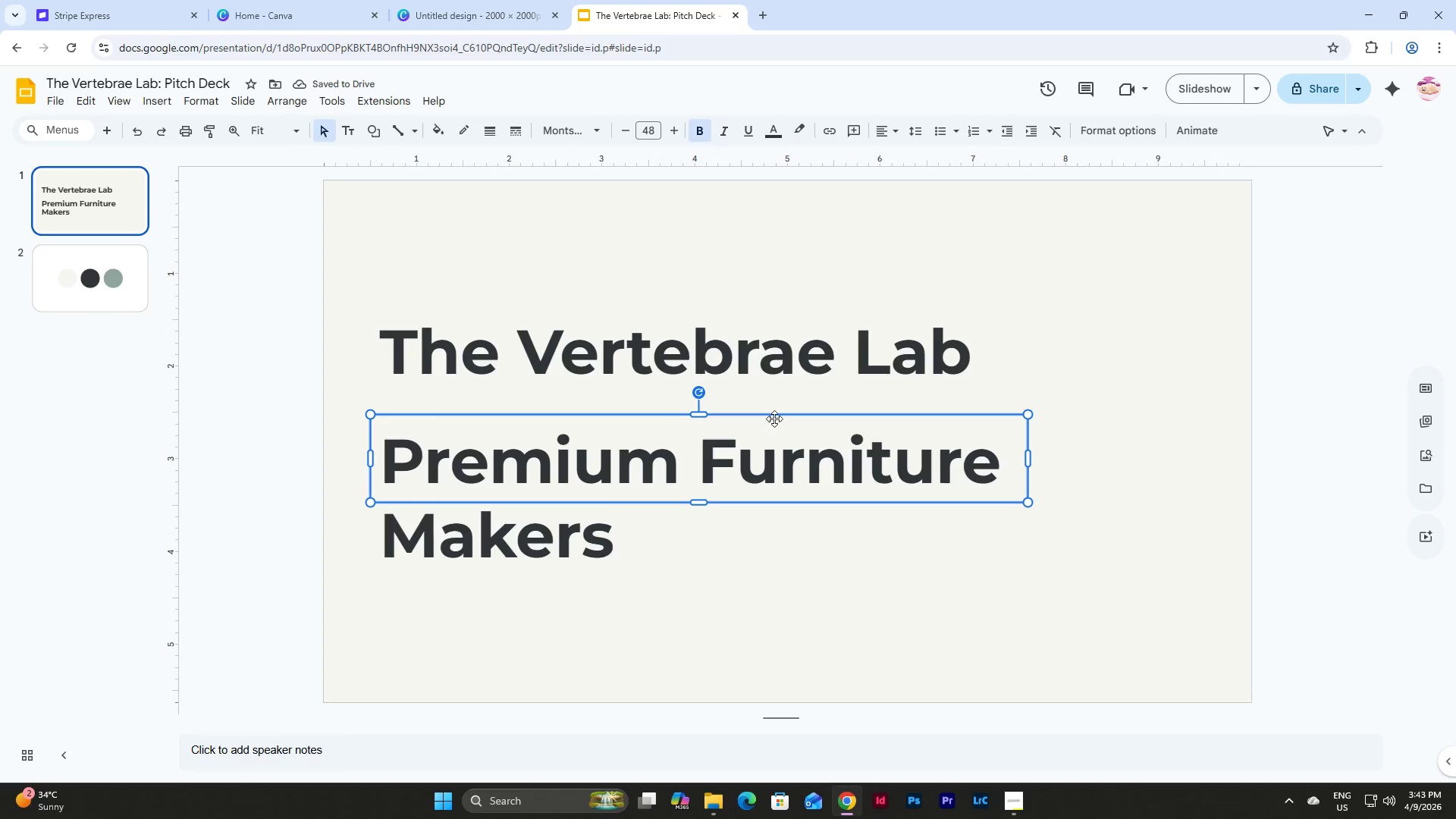 
left_click([774, 419])
 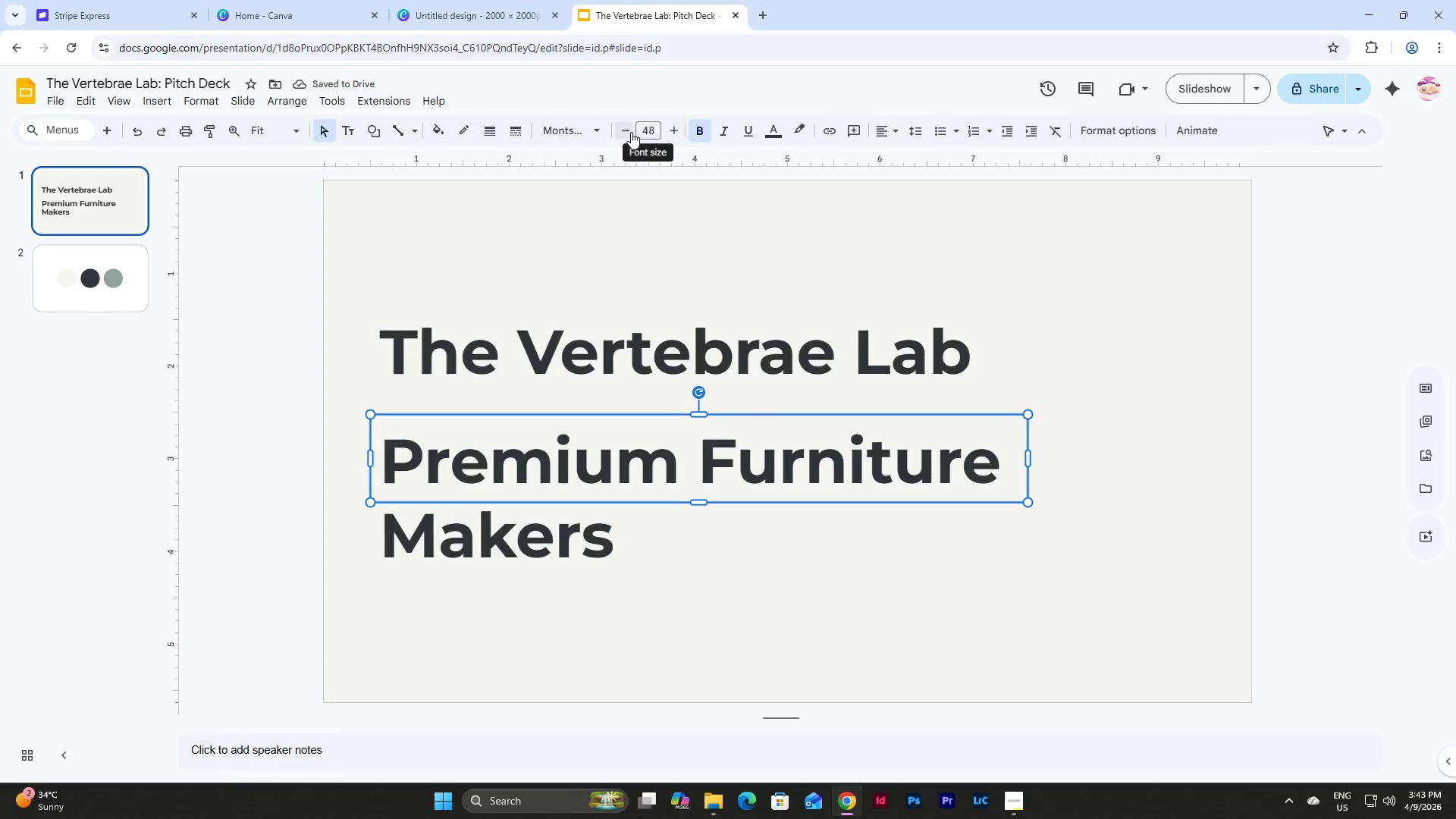 
left_click([638, 131])
 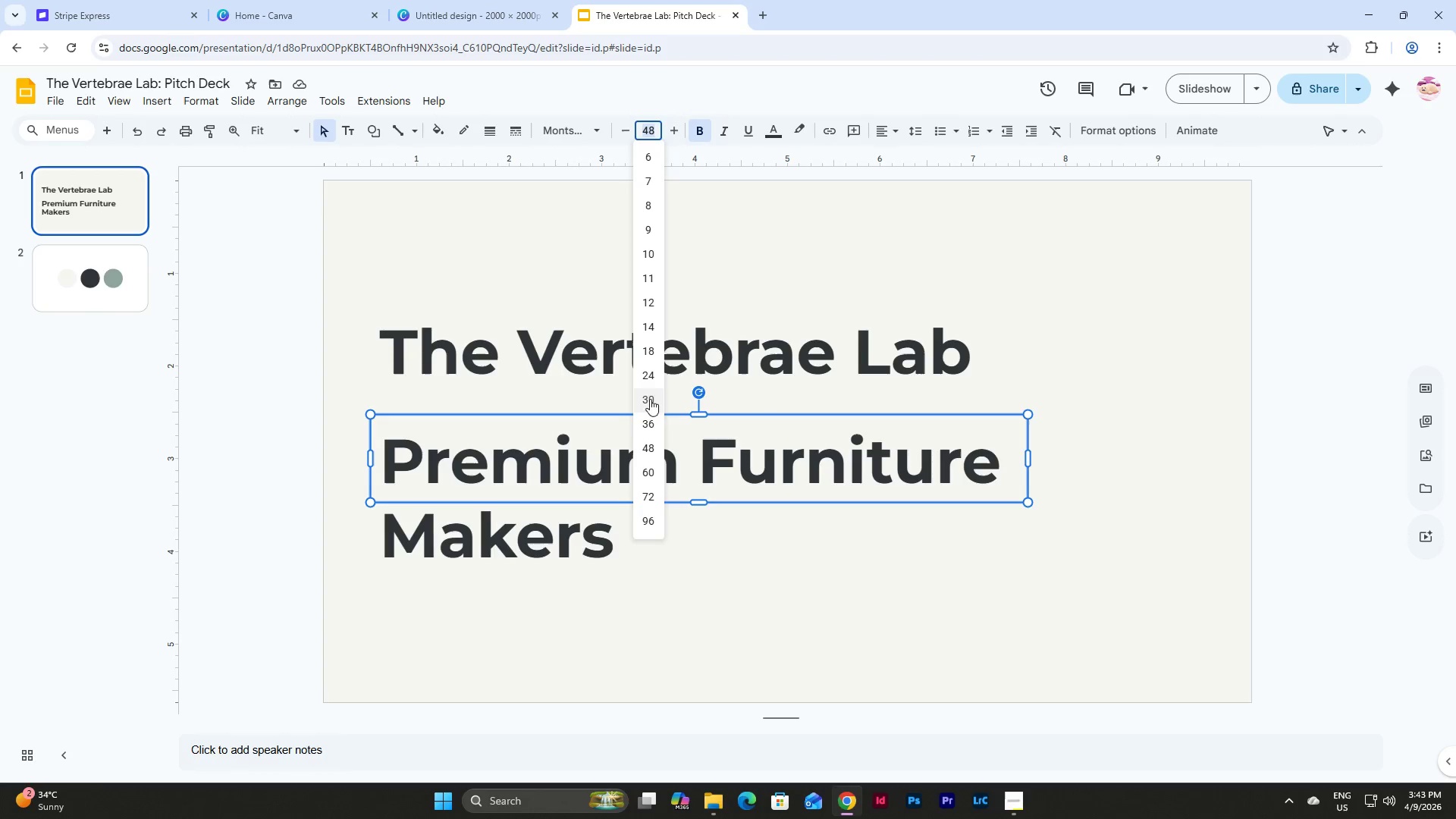 
left_click([648, 419])
 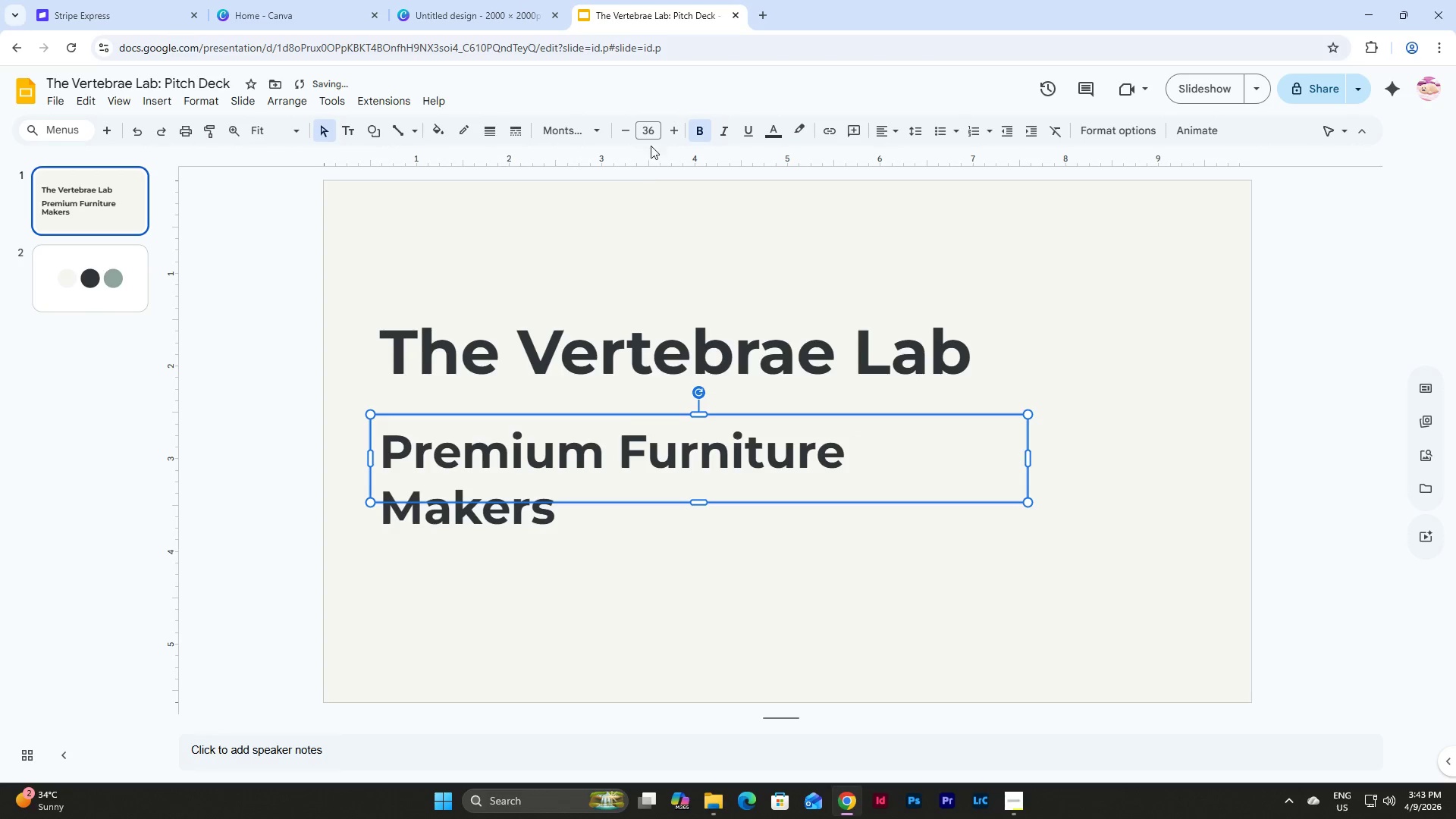 
left_click([653, 132])
 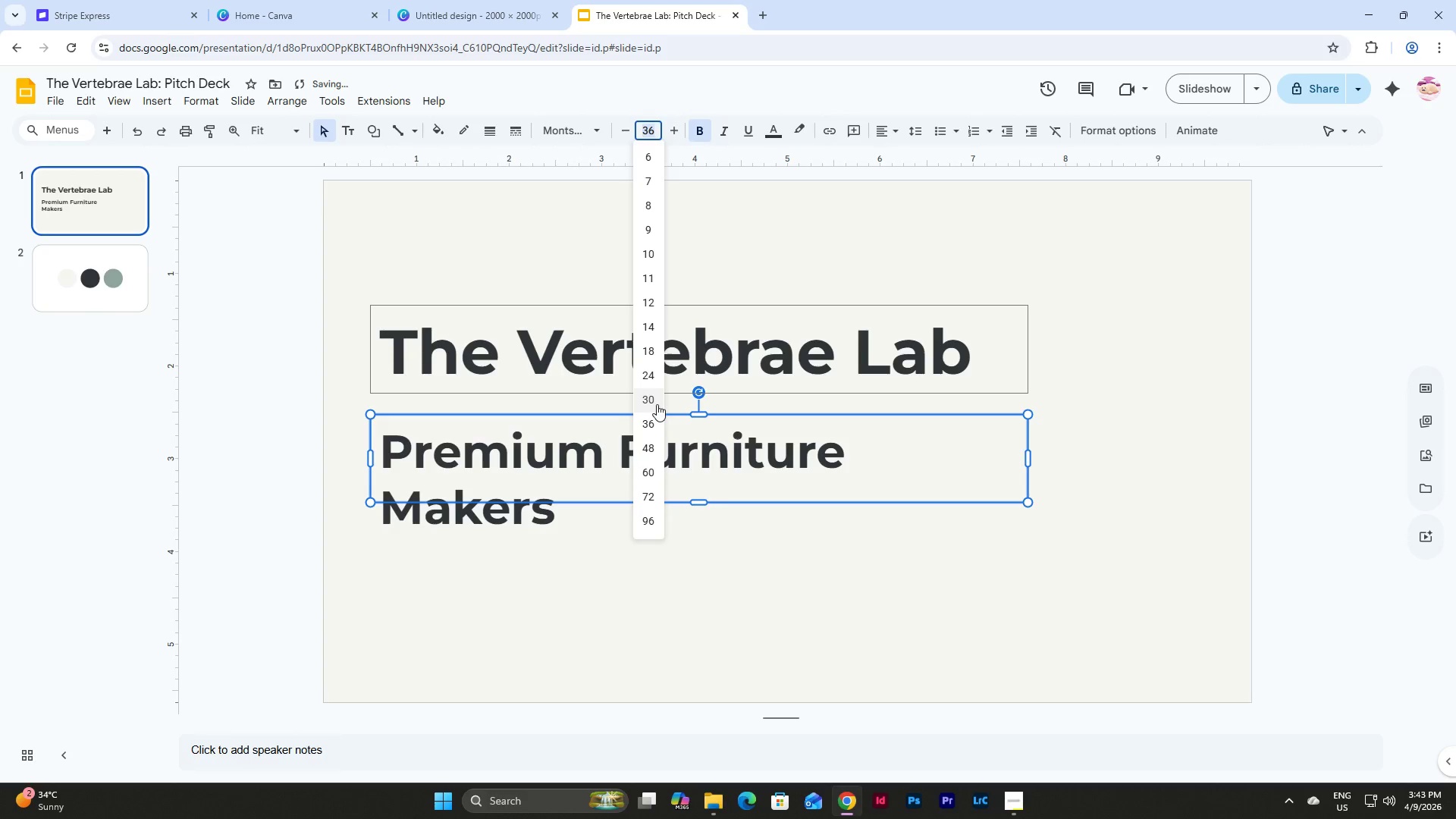 
left_click([657, 404])
 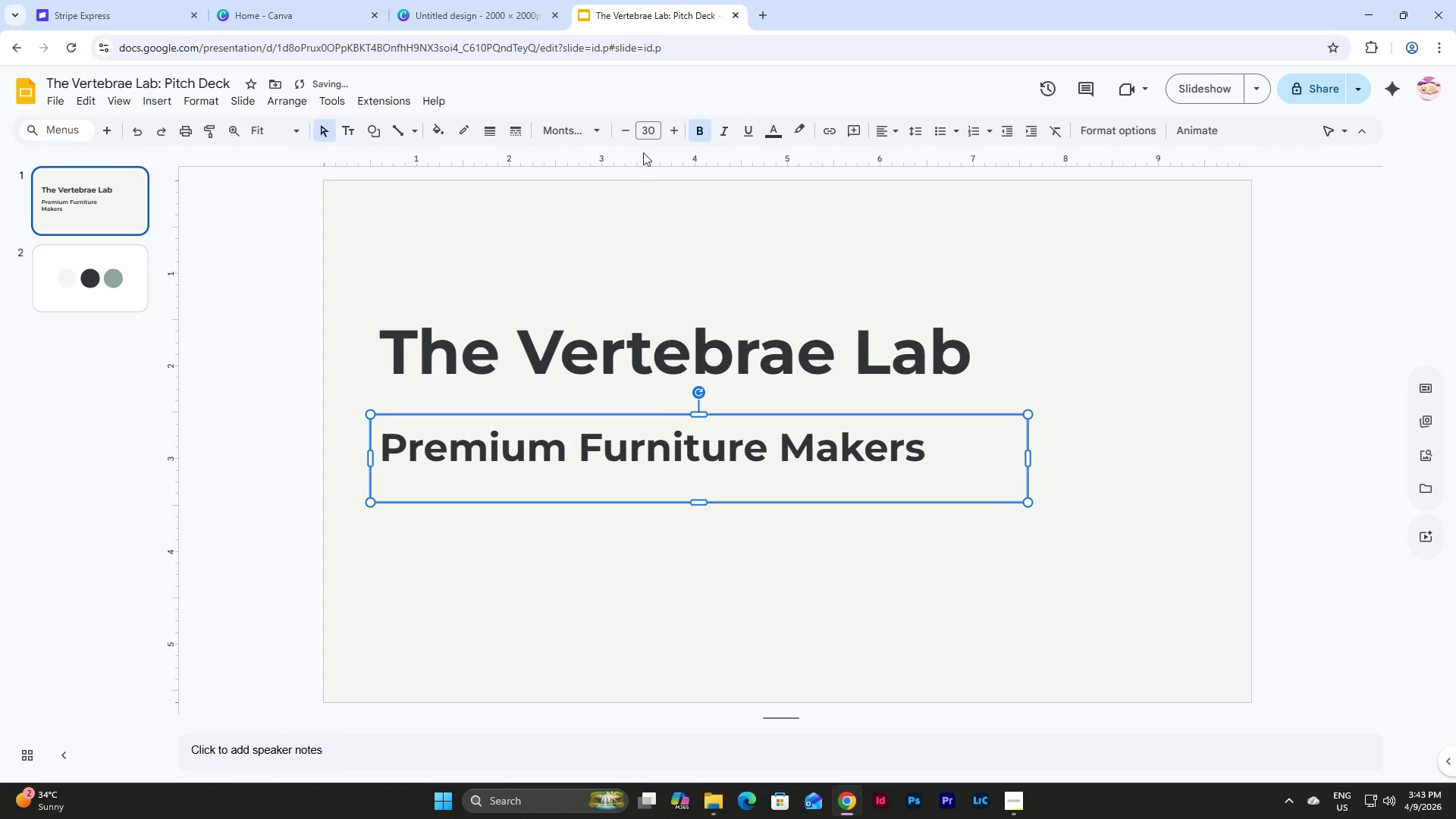 
left_click([651, 130])
 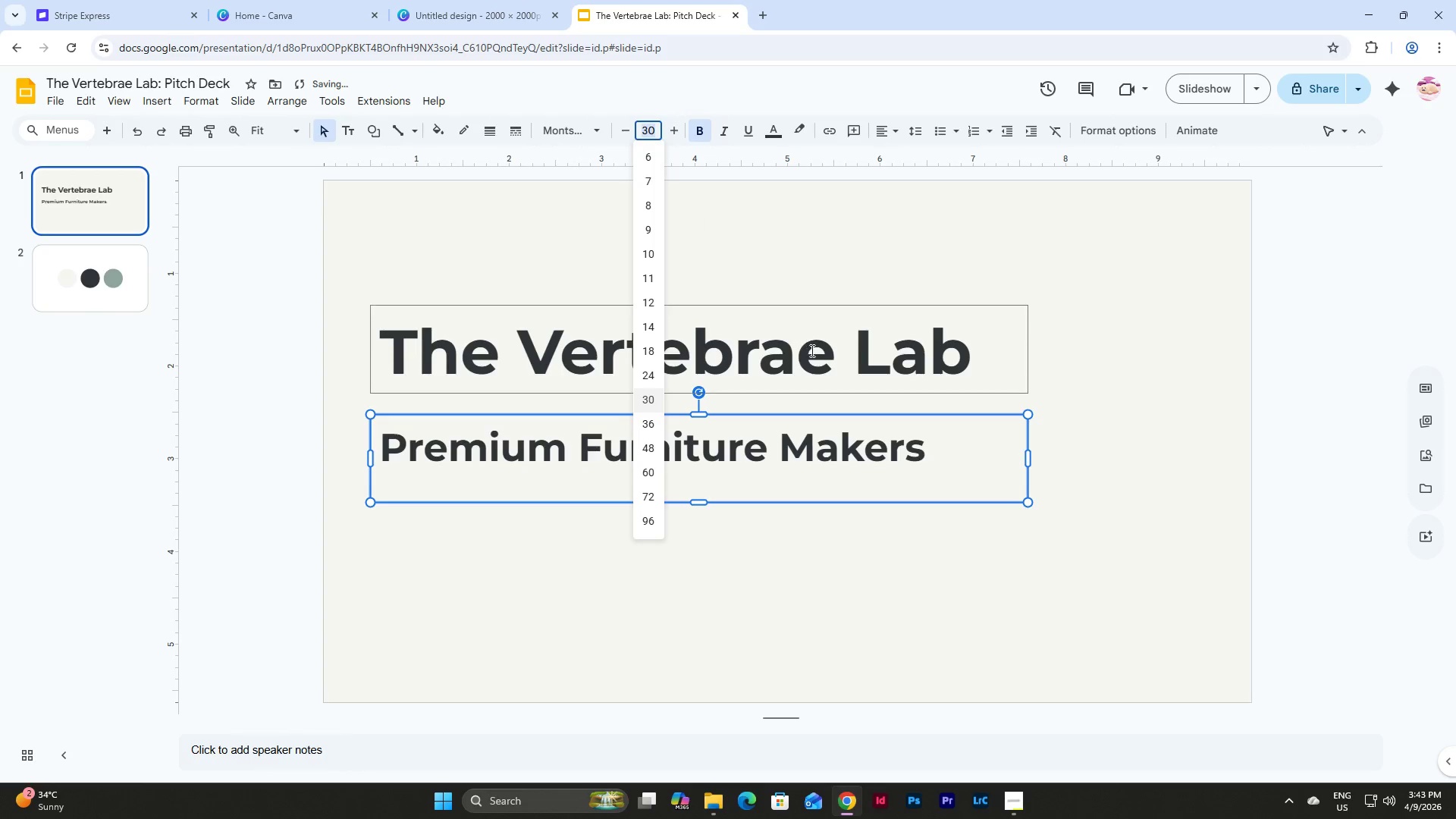 
left_click([811, 350])
 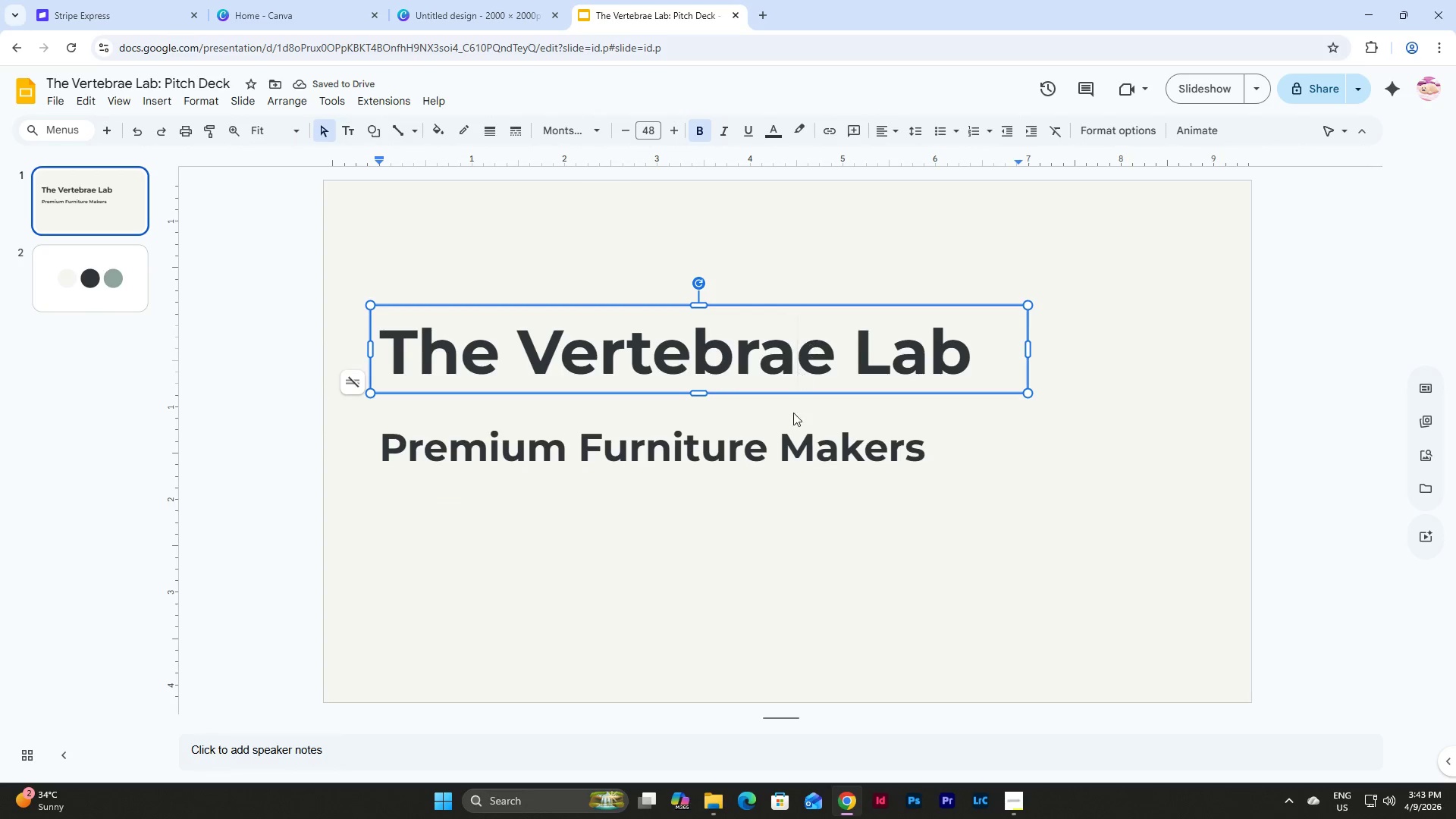 
left_click([791, 422])
 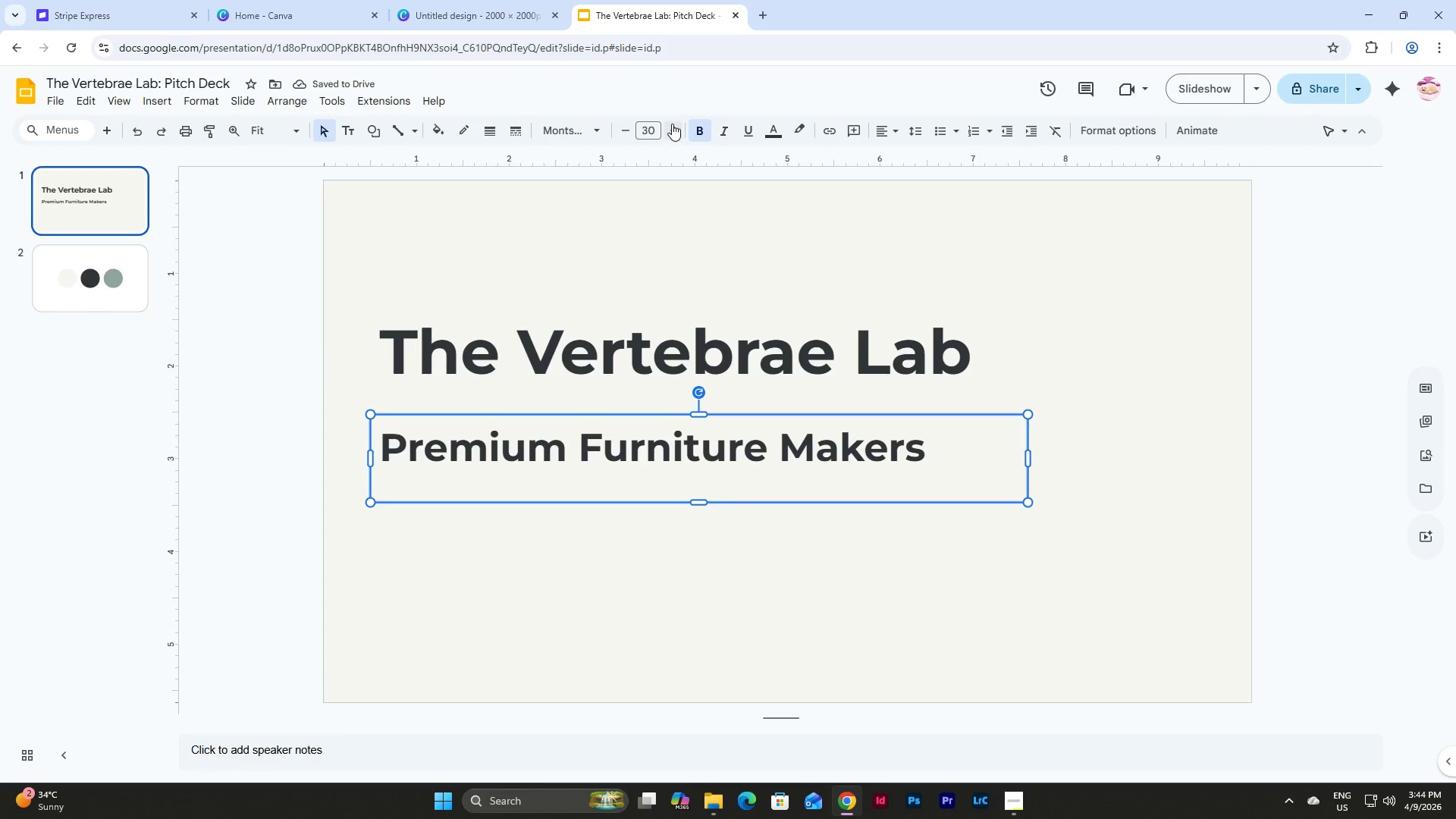 
double_click([672, 124])
 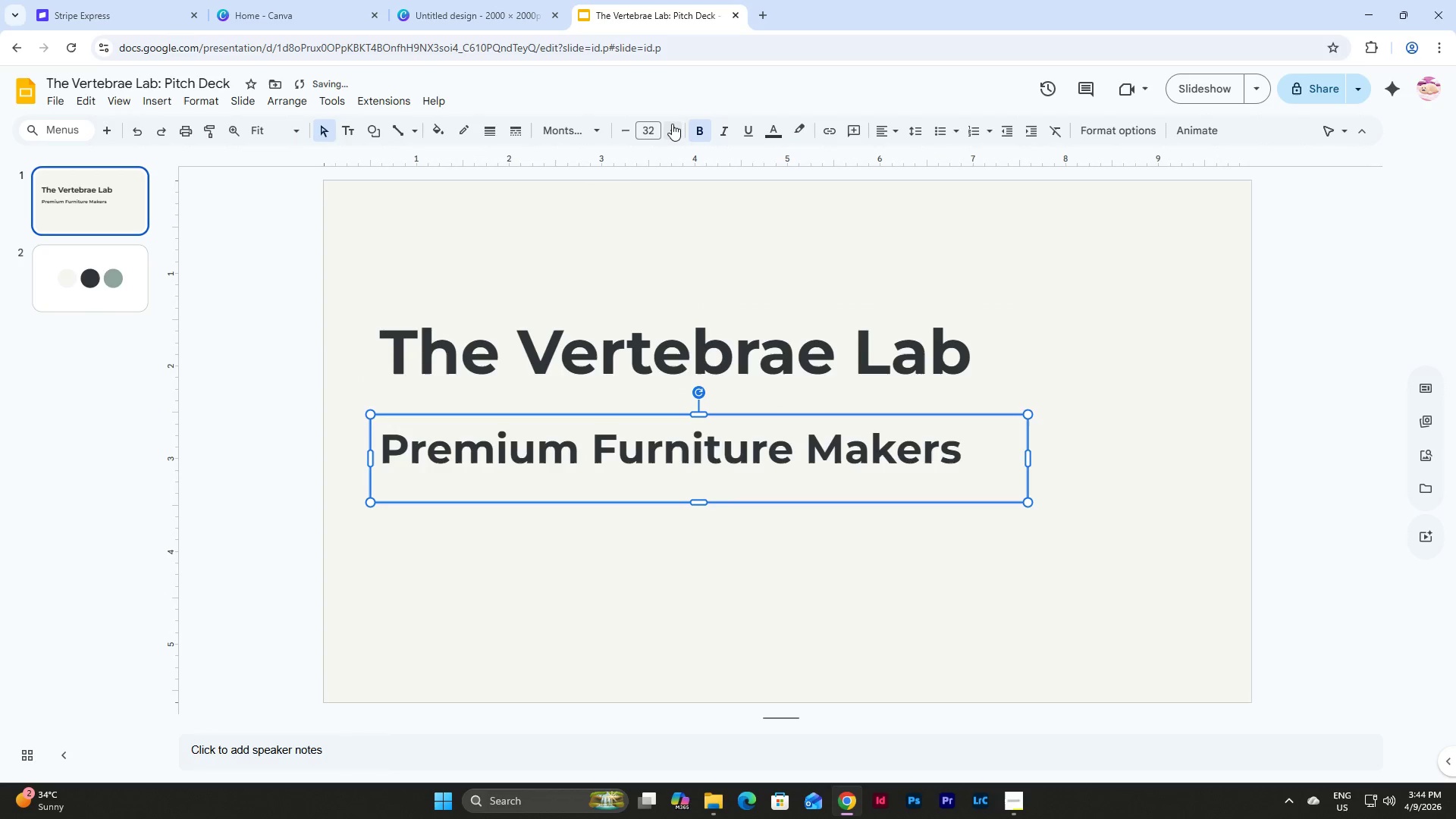 
triple_click([672, 124])
 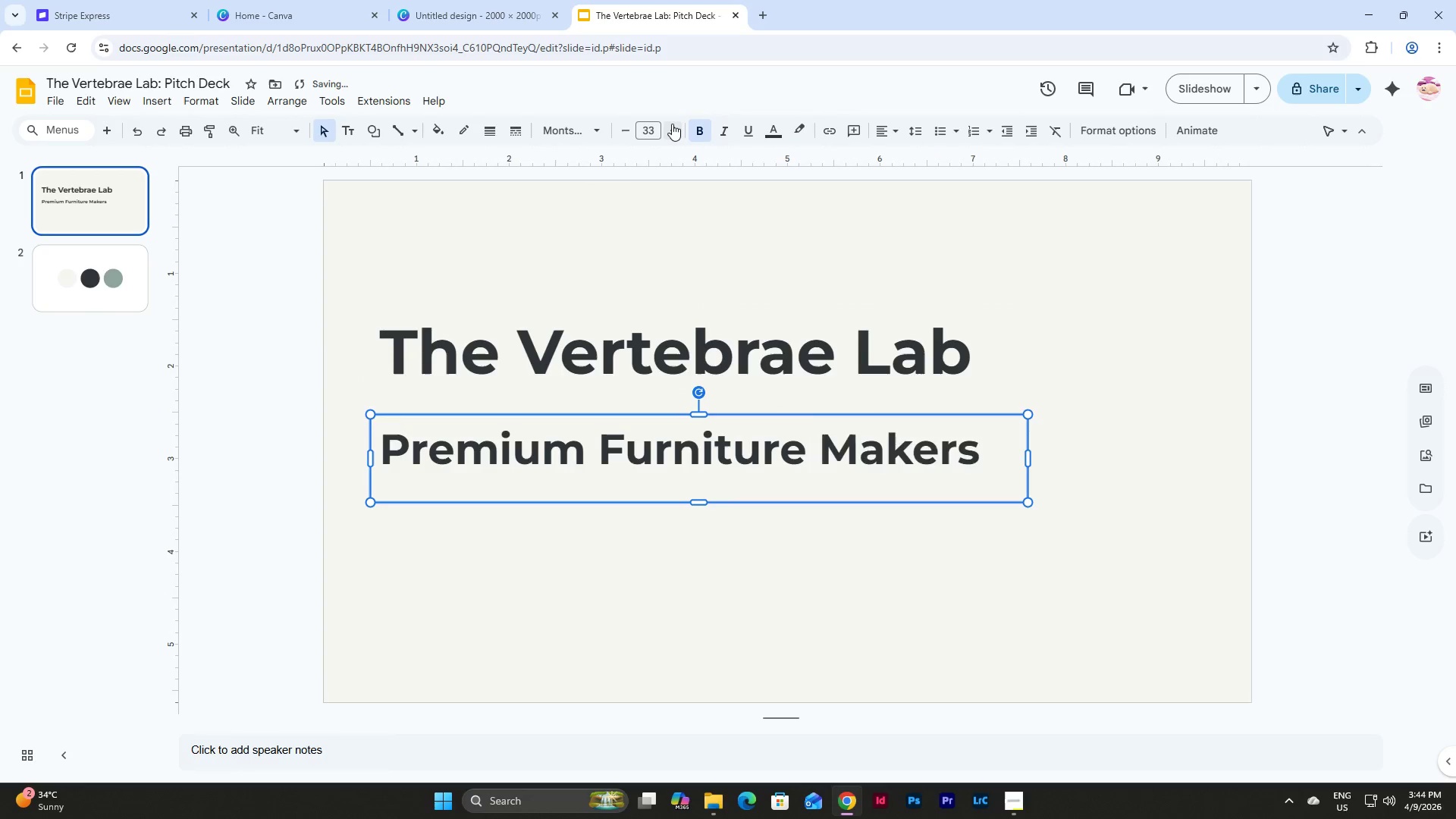 
triple_click([672, 124])
 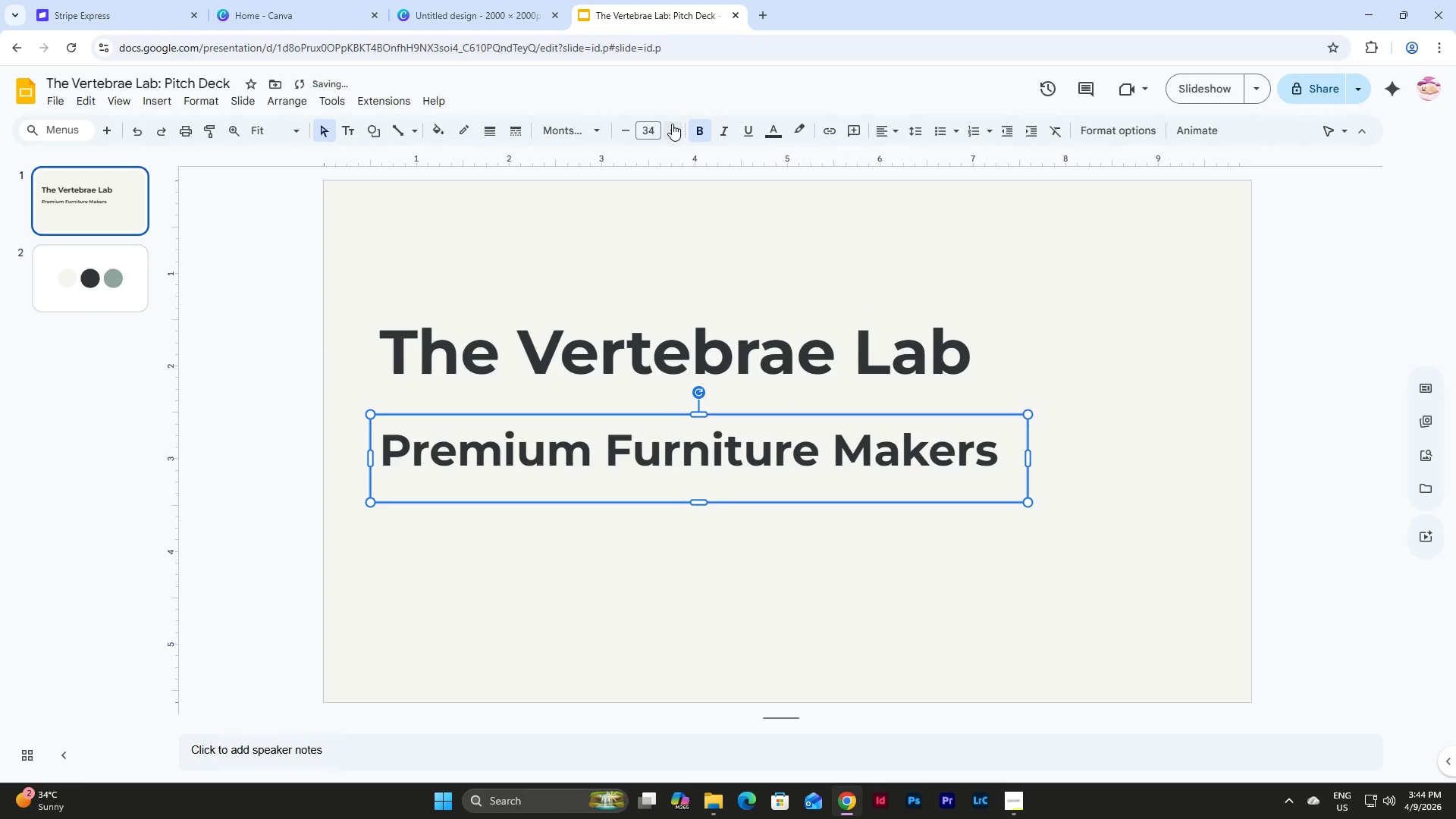 
left_click([672, 124])
 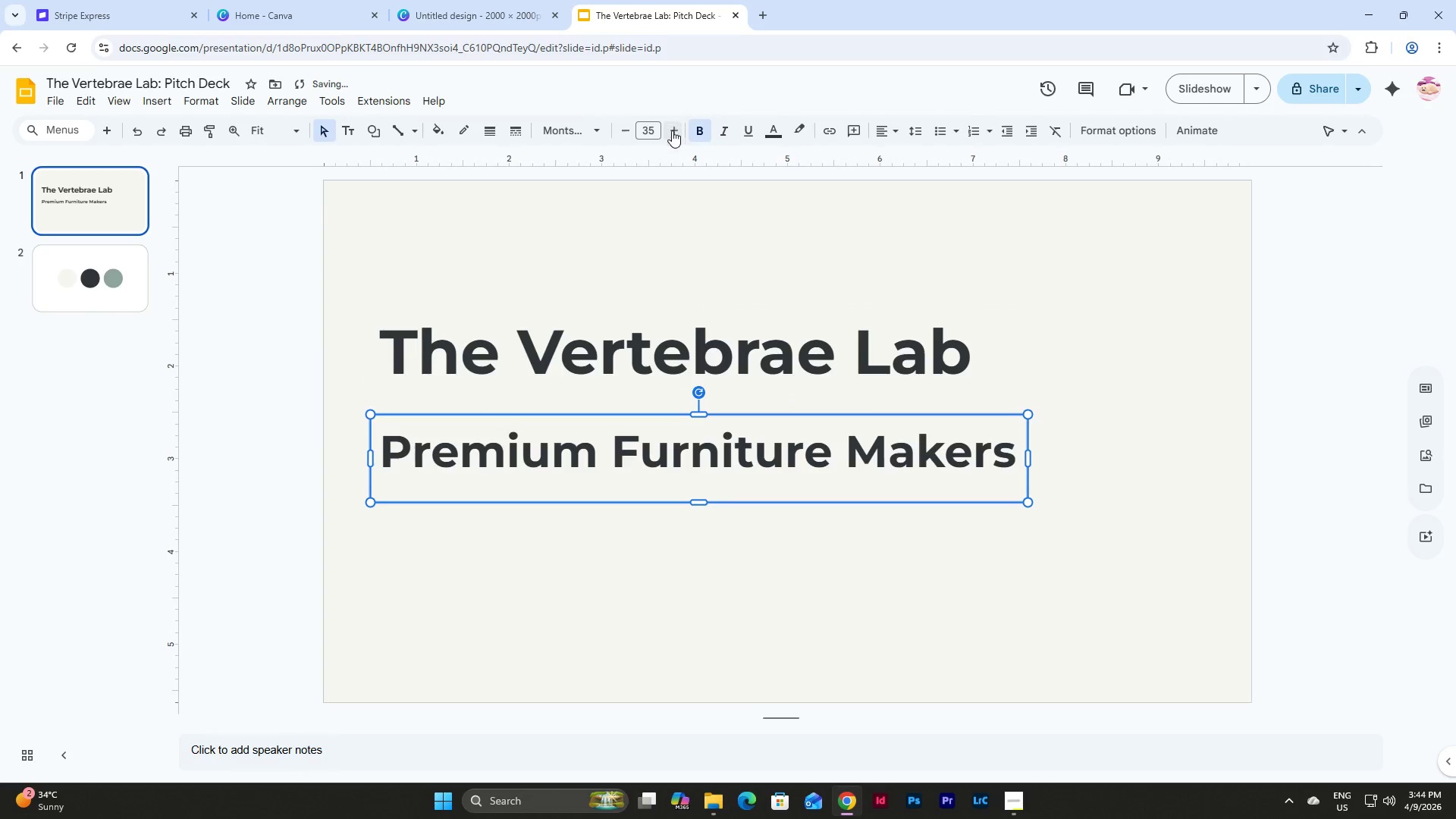 
left_click([684, 325])
 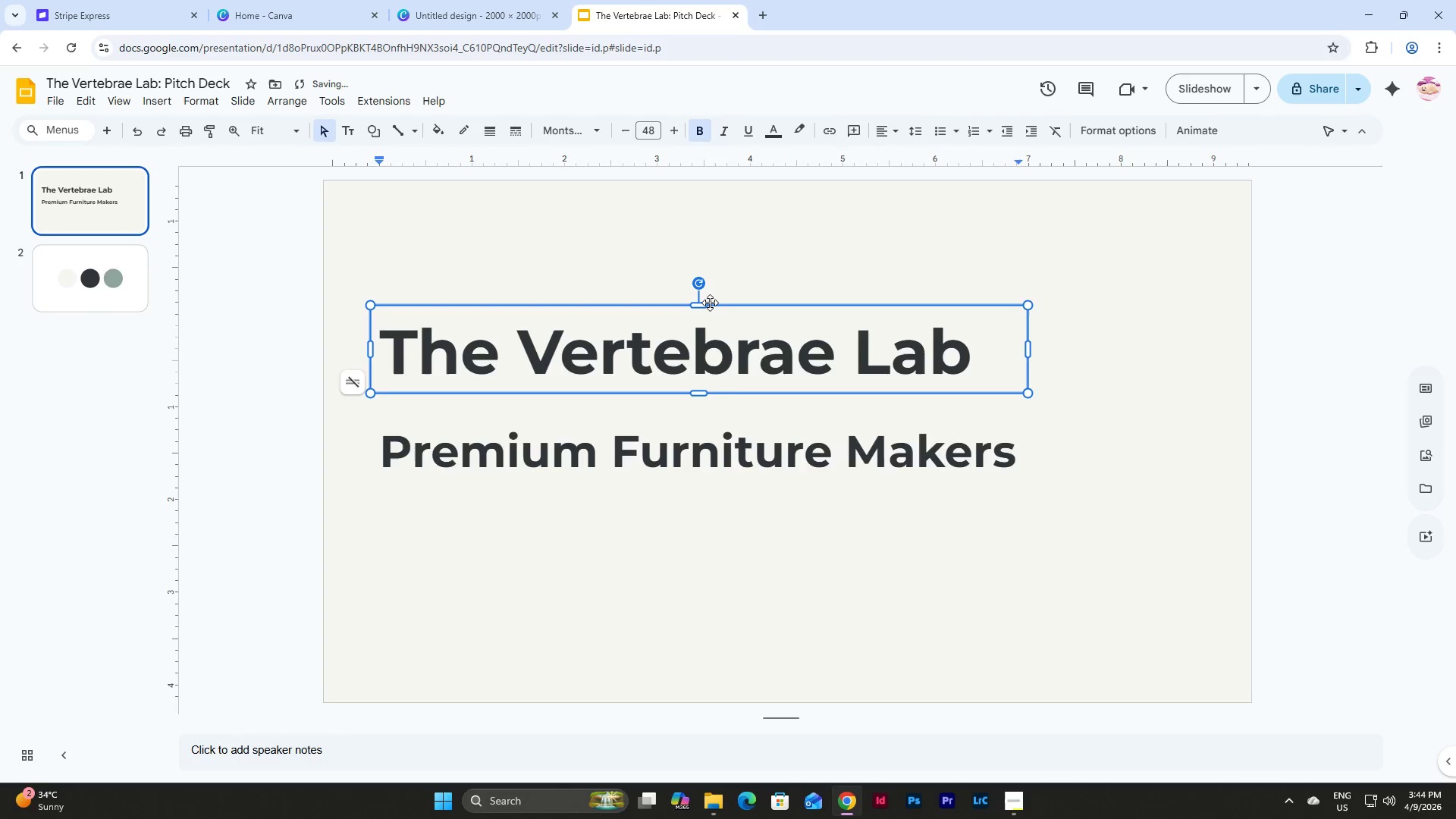 
left_click([710, 303])
 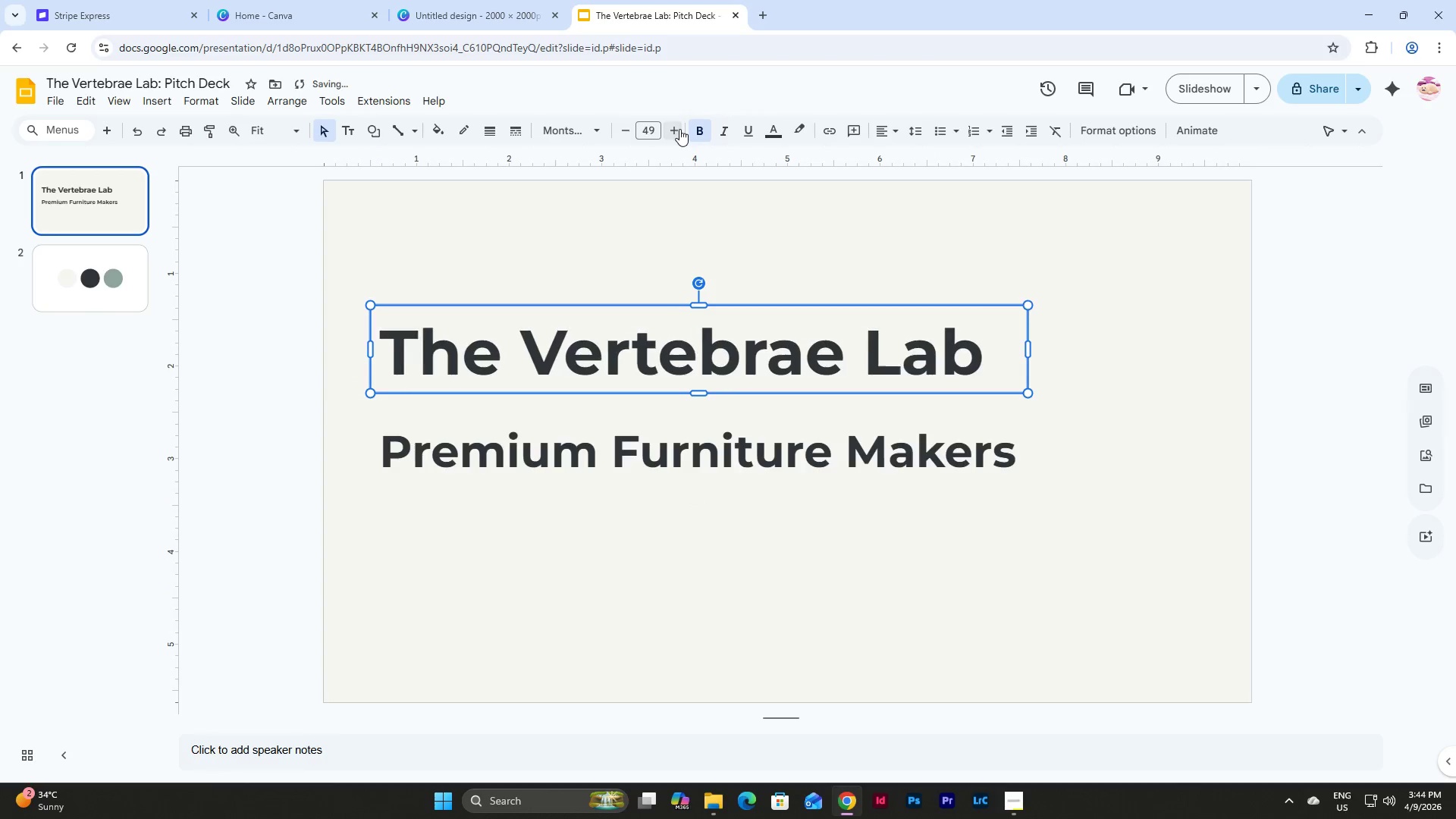 
double_click([679, 129])
 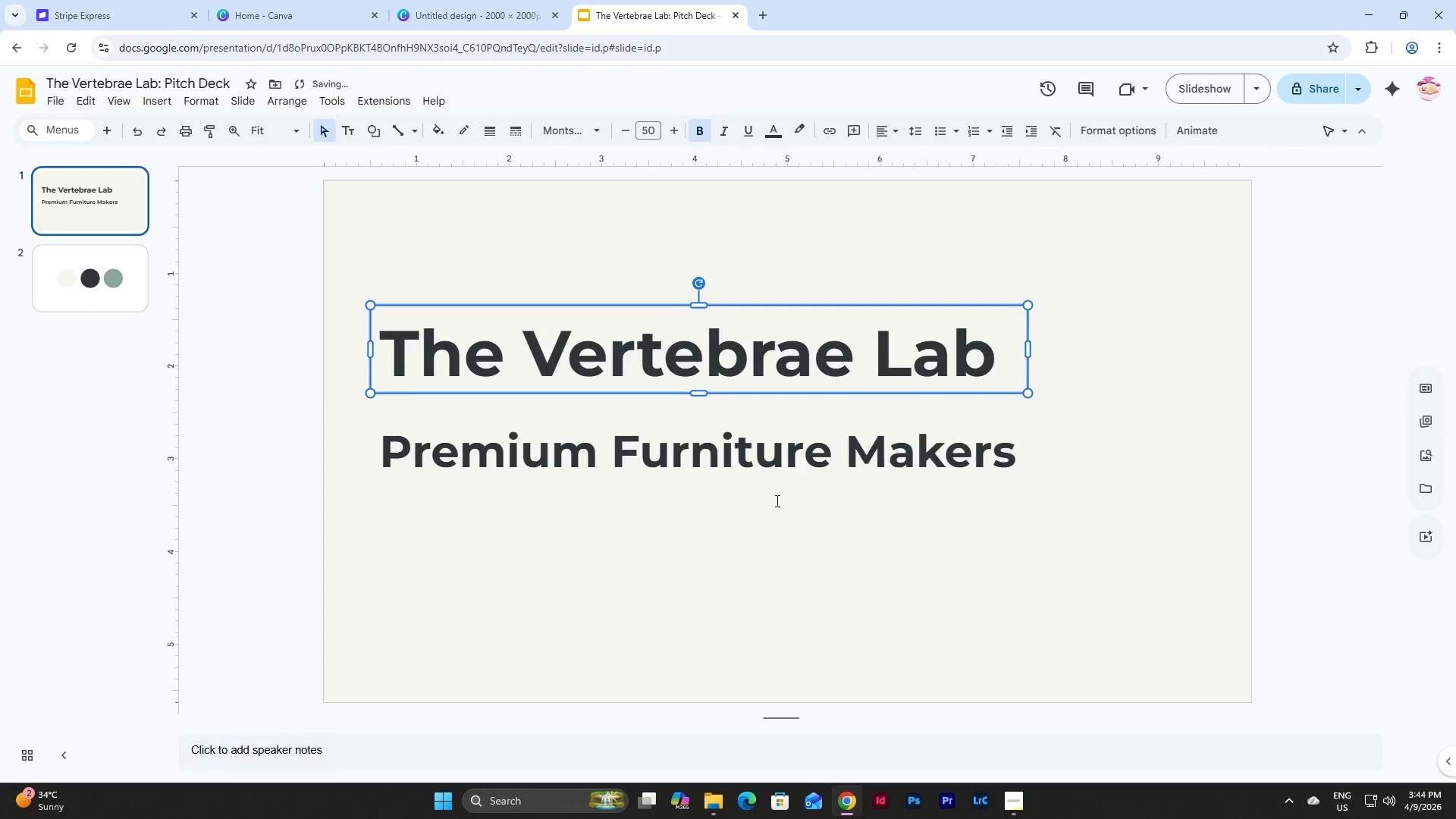 
left_click([773, 519])
 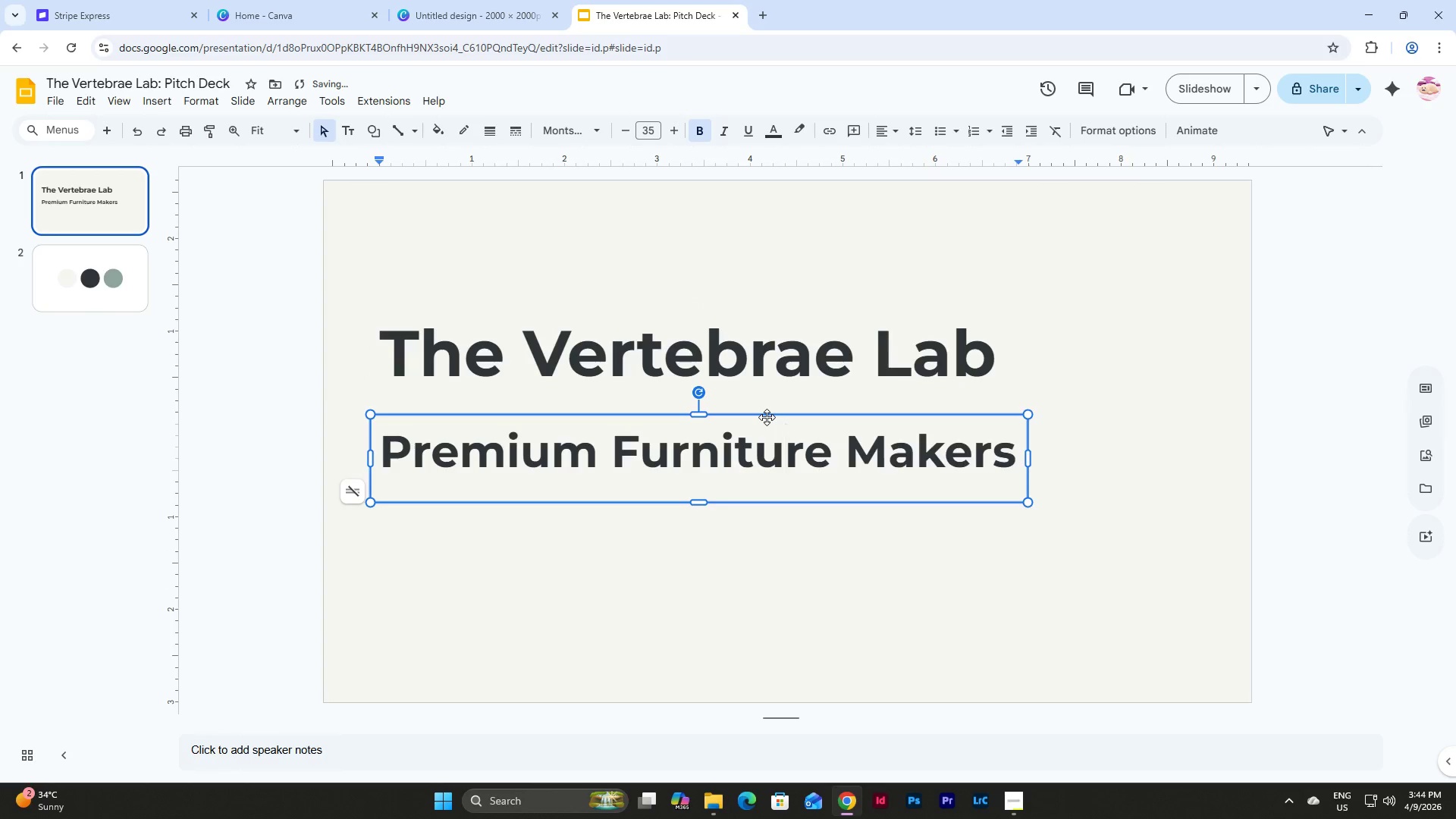 
left_click_drag(start_coordinate=[767, 417], to_coordinate=[764, 454])
 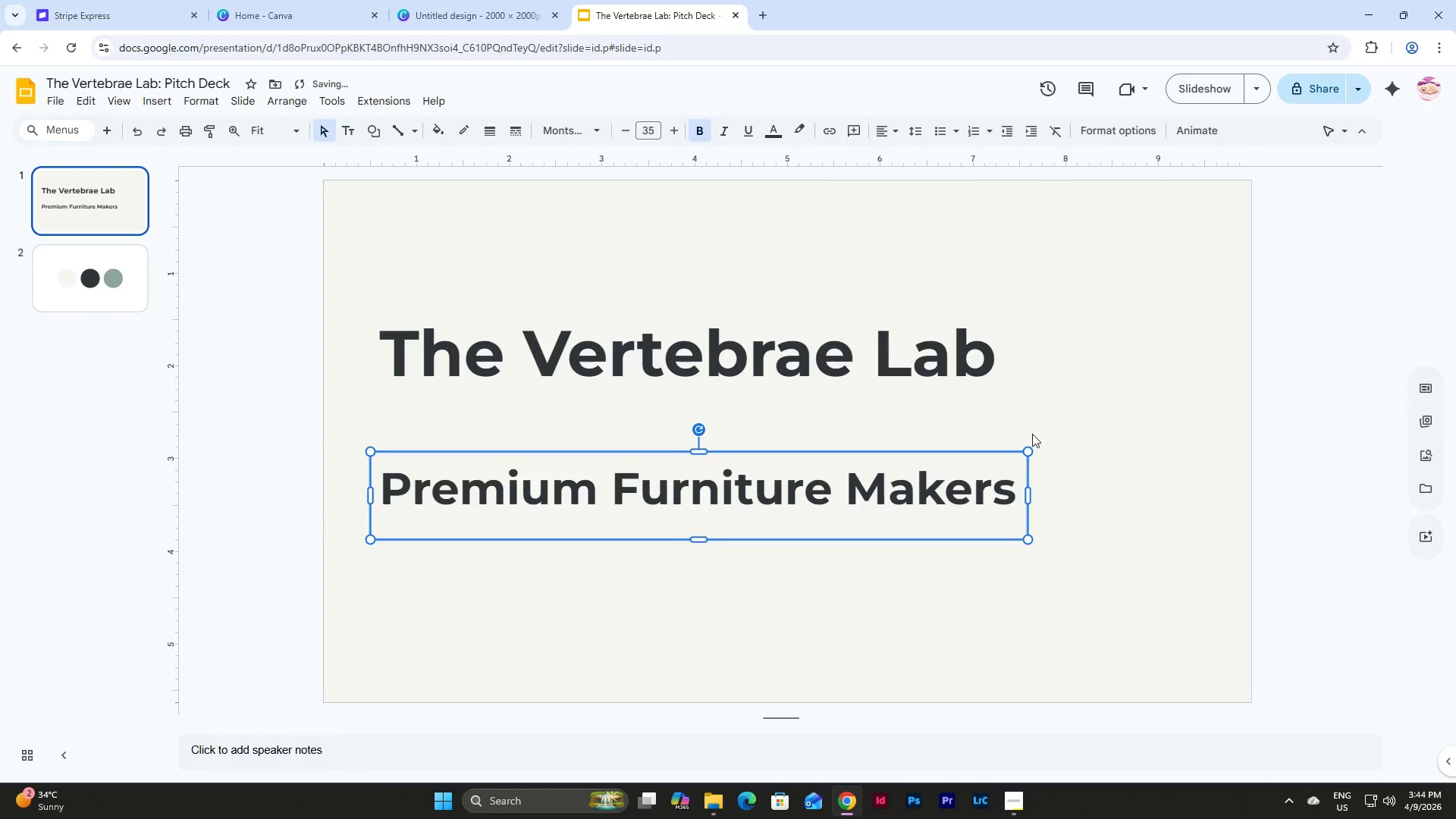 
left_click([1032, 434])
 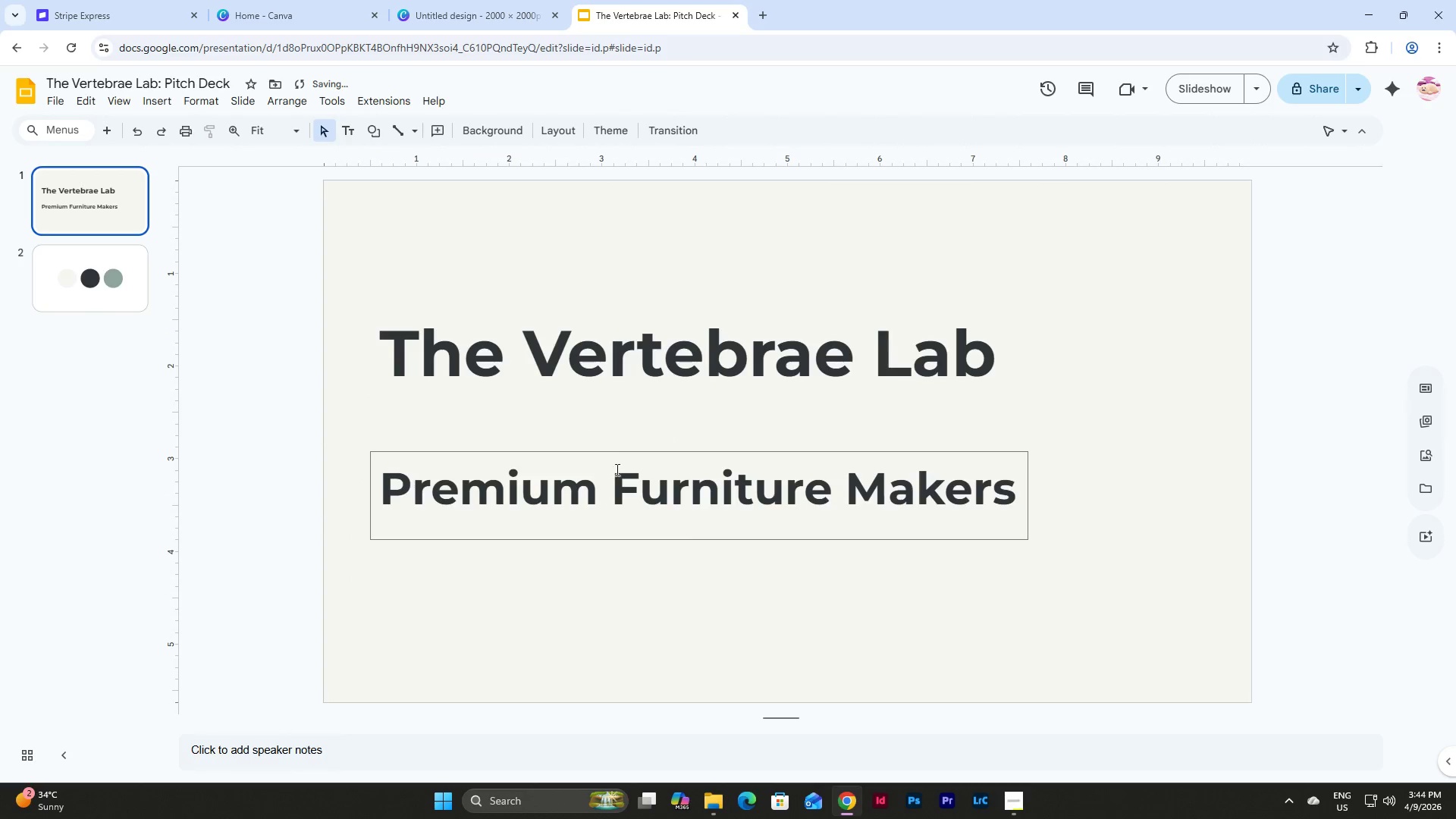 
left_click([617, 456])
 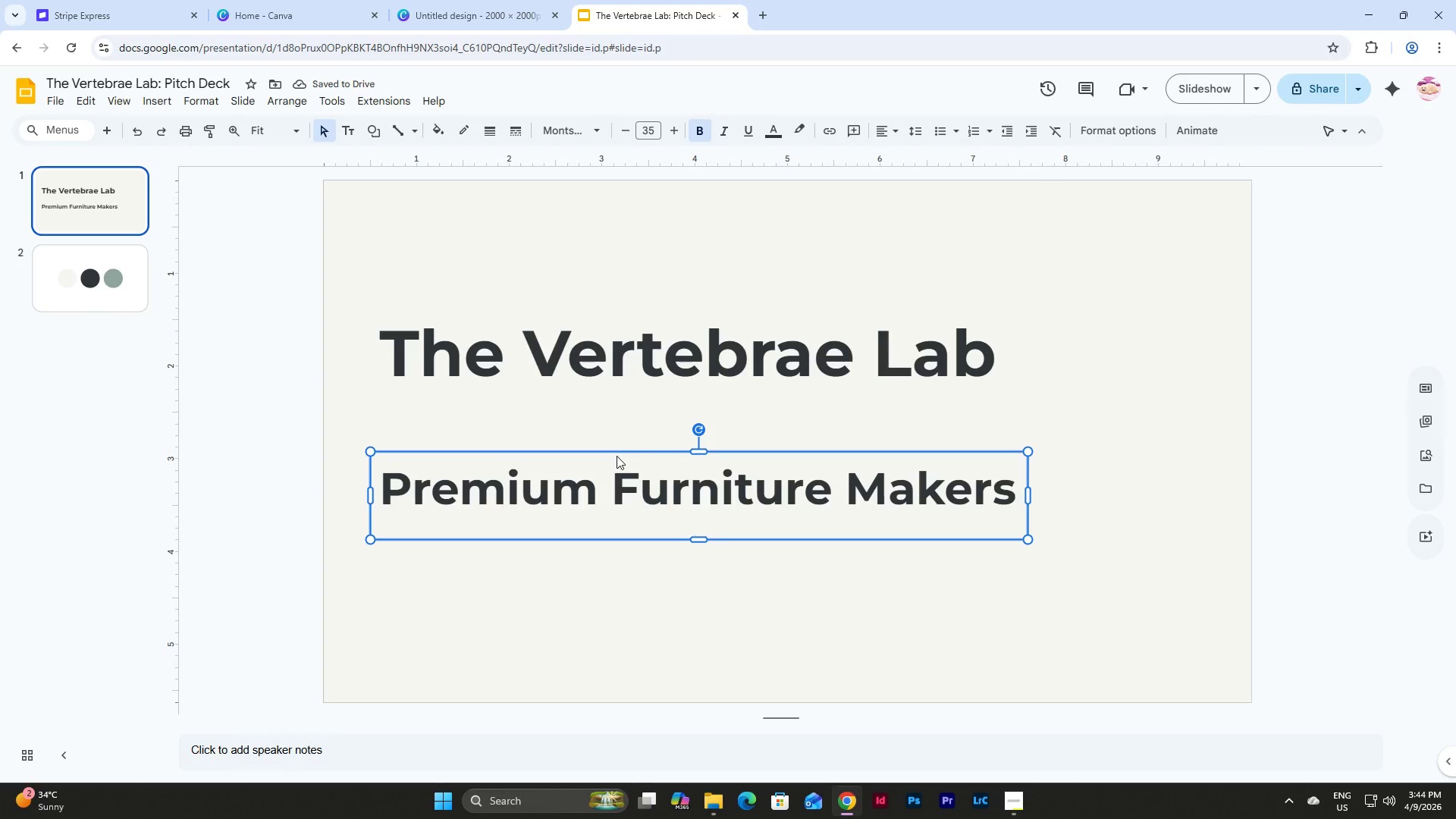 
key(Control+D)
 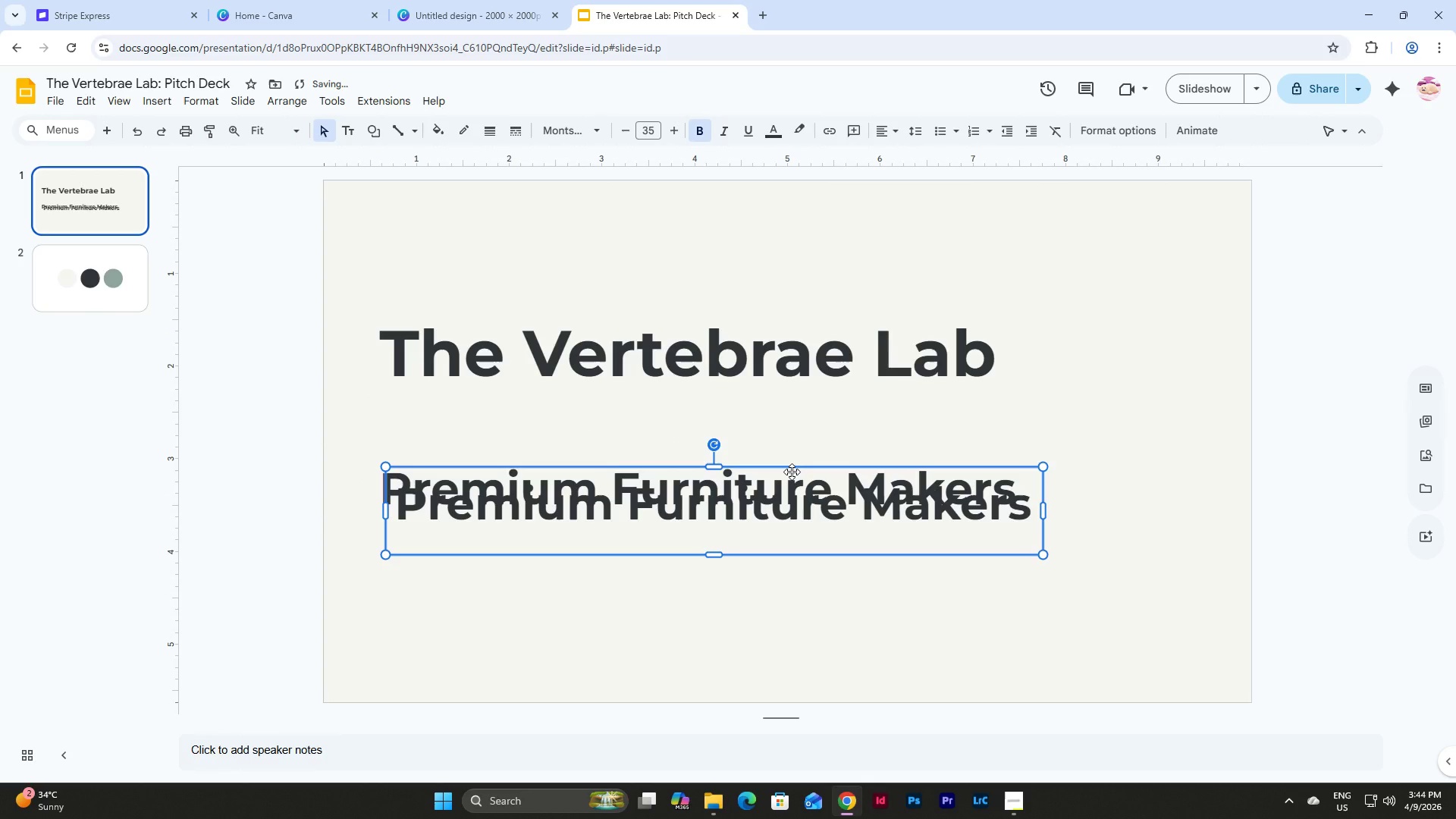 
left_click_drag(start_coordinate=[792, 472], to_coordinate=[778, 392])
 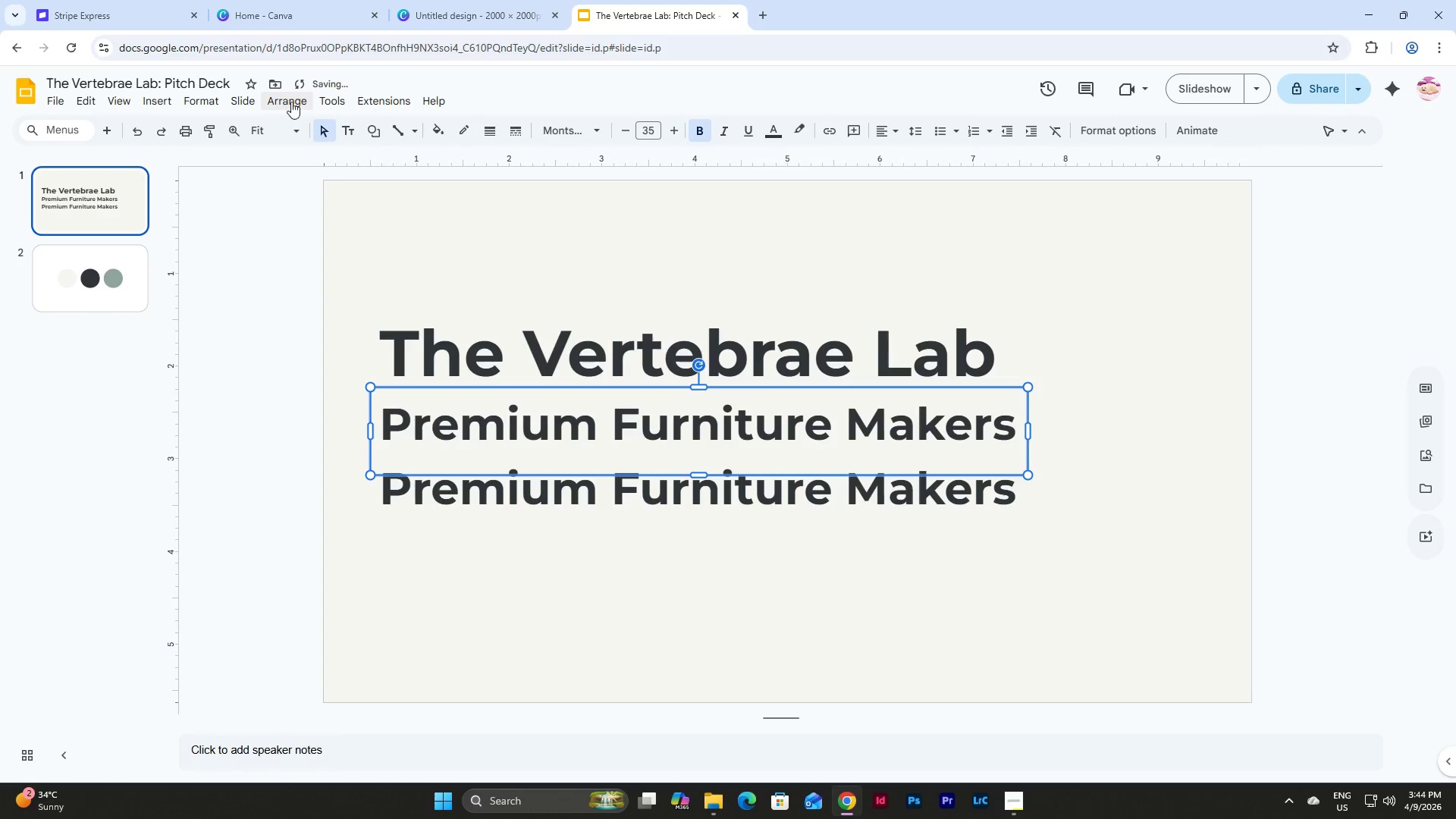 
left_click([167, 96])
 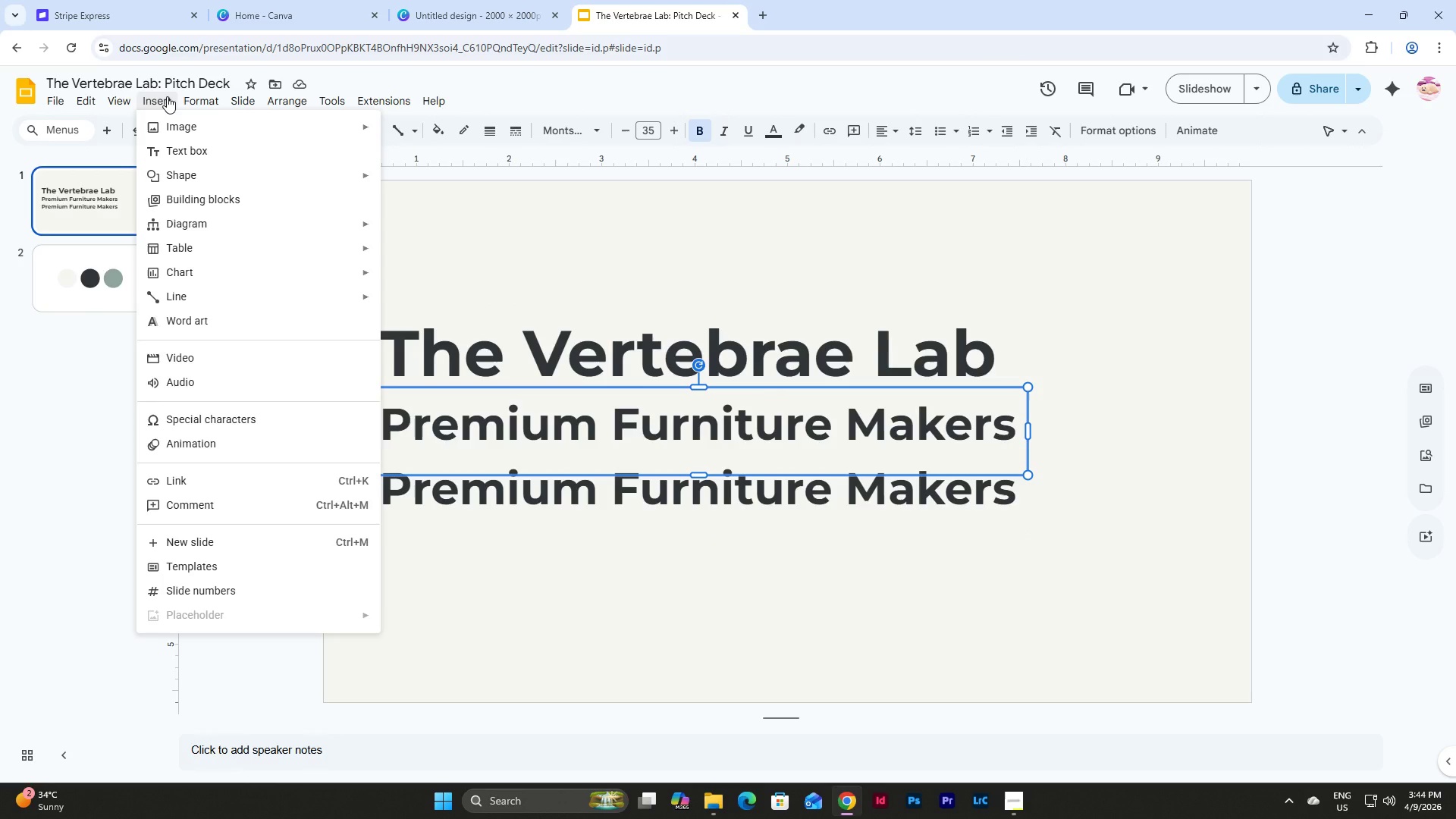 
left_click([281, 411])
 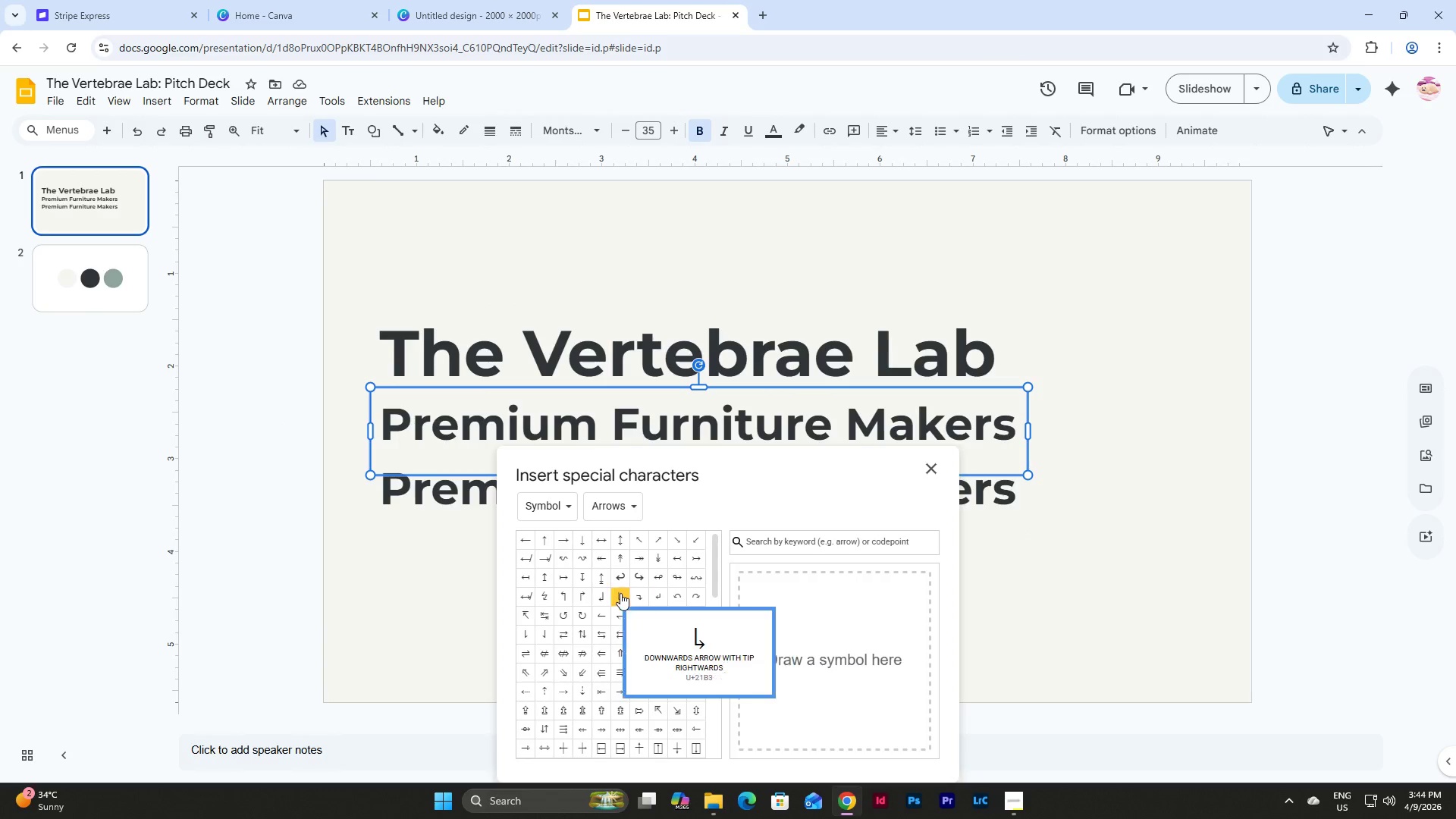 
scroll: coordinate [711, 615], scroll_direction: down, amount: 3.0
 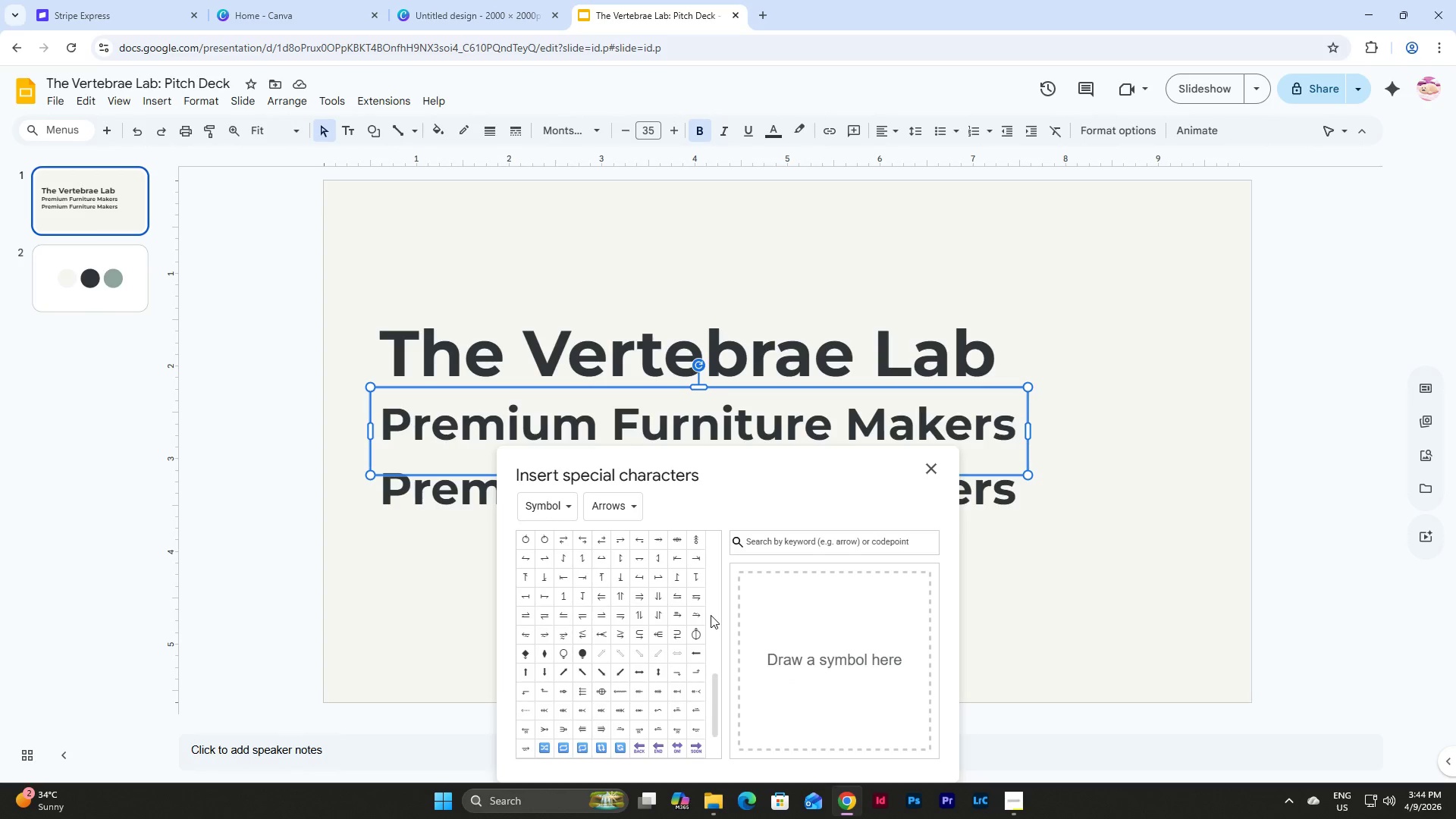 
scroll: coordinate [711, 615], scroll_direction: up, amount: 1.0
 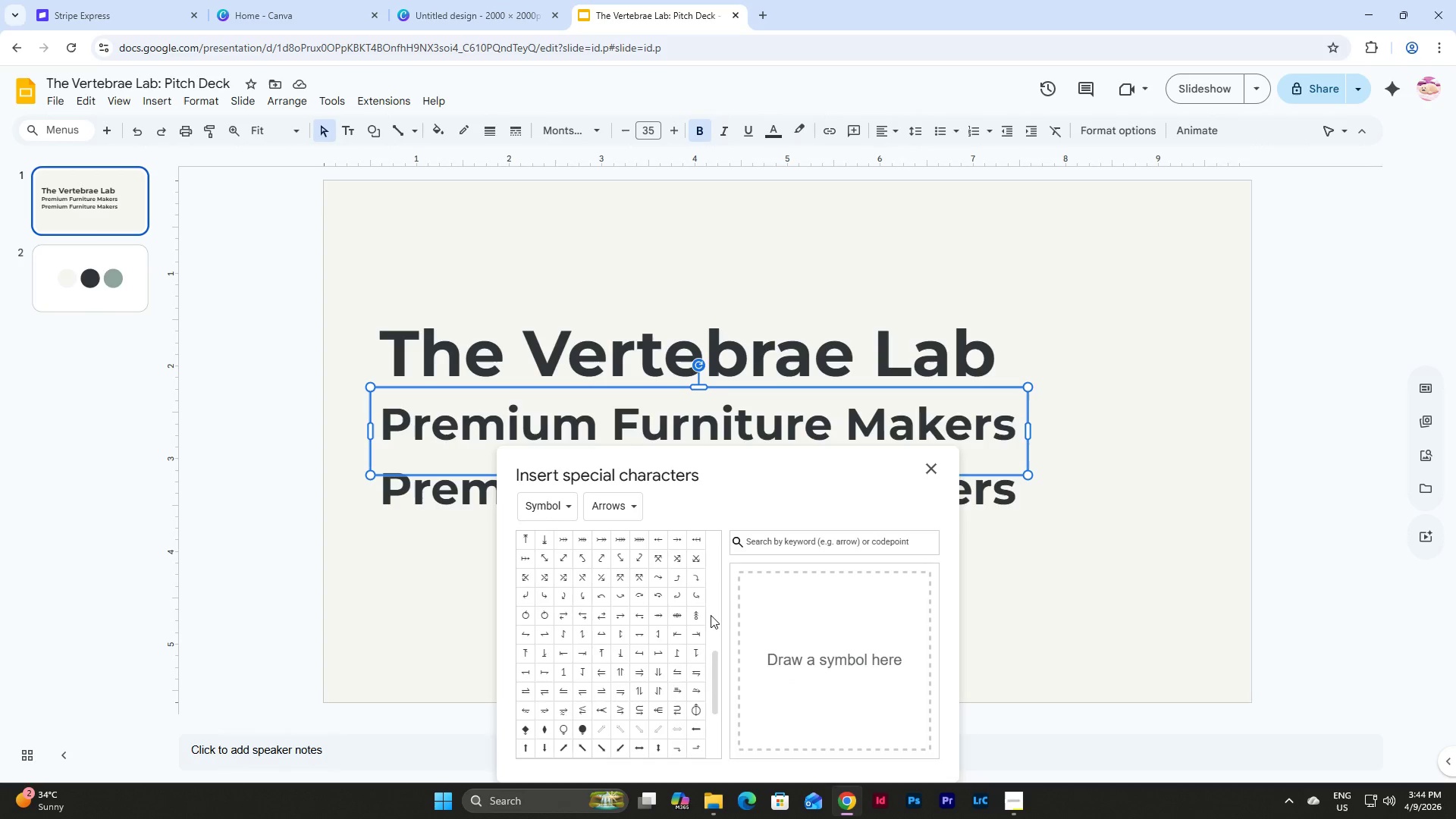 
scroll: coordinate [711, 615], scroll_direction: down, amount: 1.0
 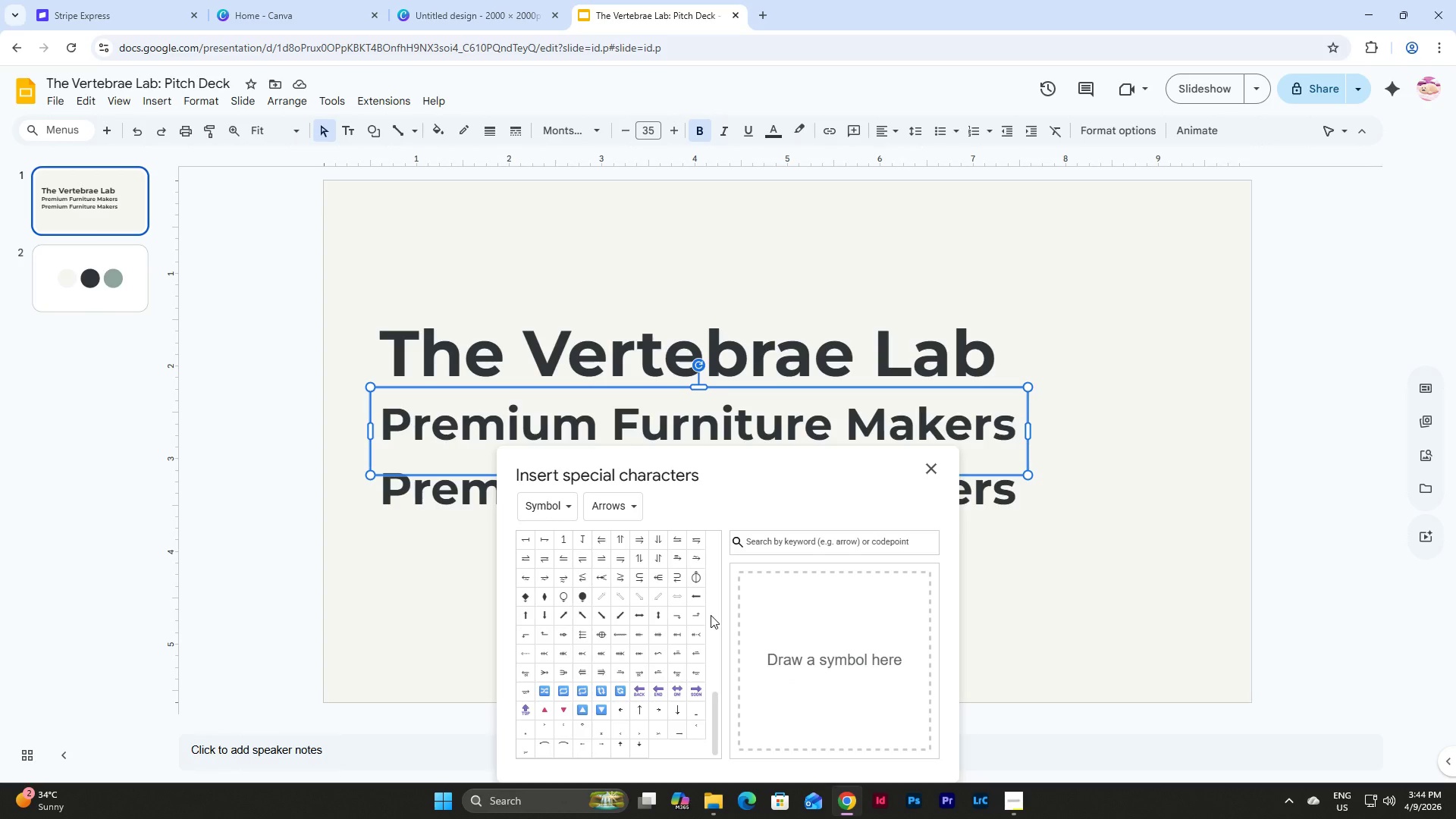 
scroll: coordinate [696, 582], scroll_direction: up, amount: 8.0
 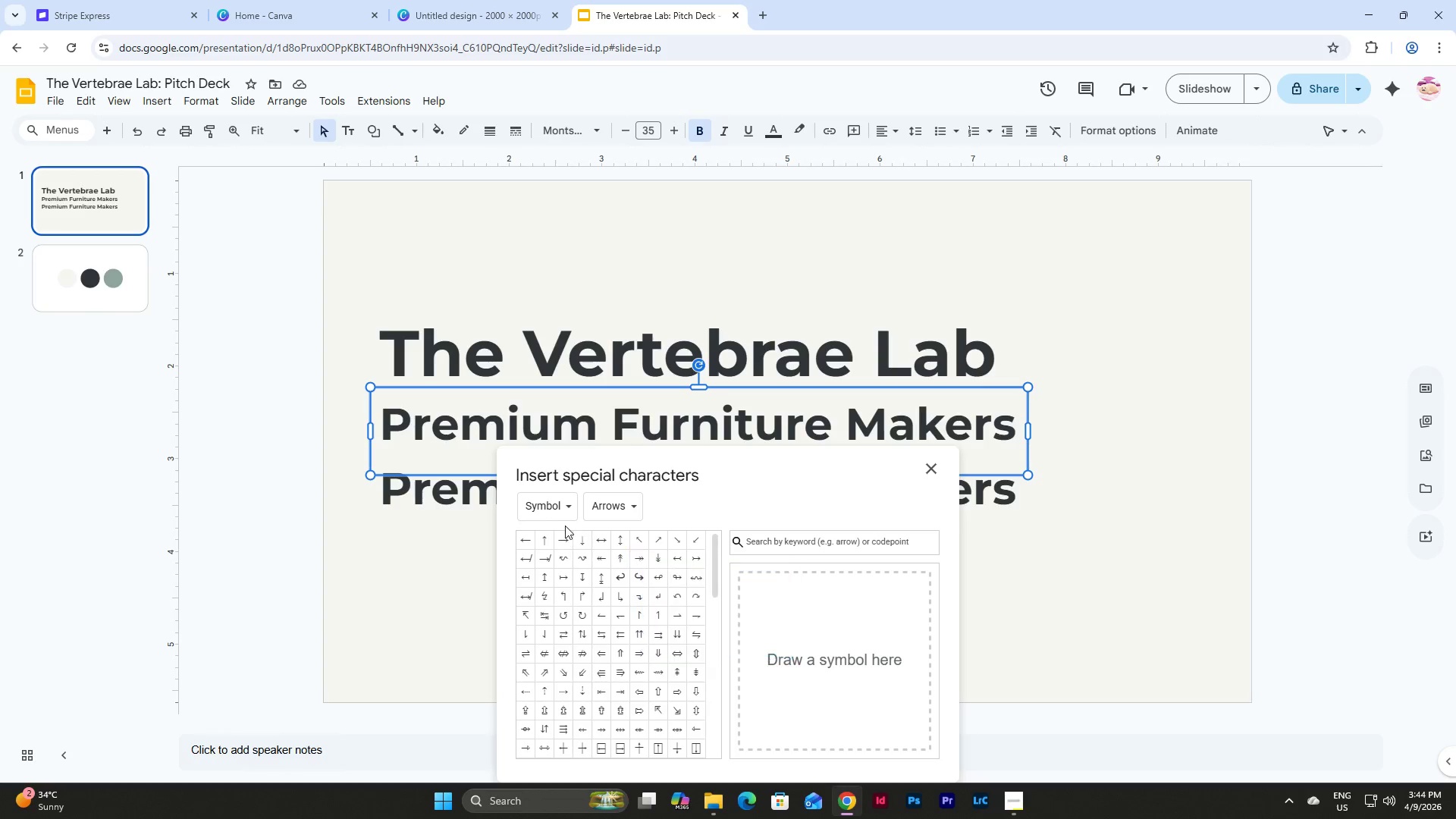 
left_click([566, 501])
 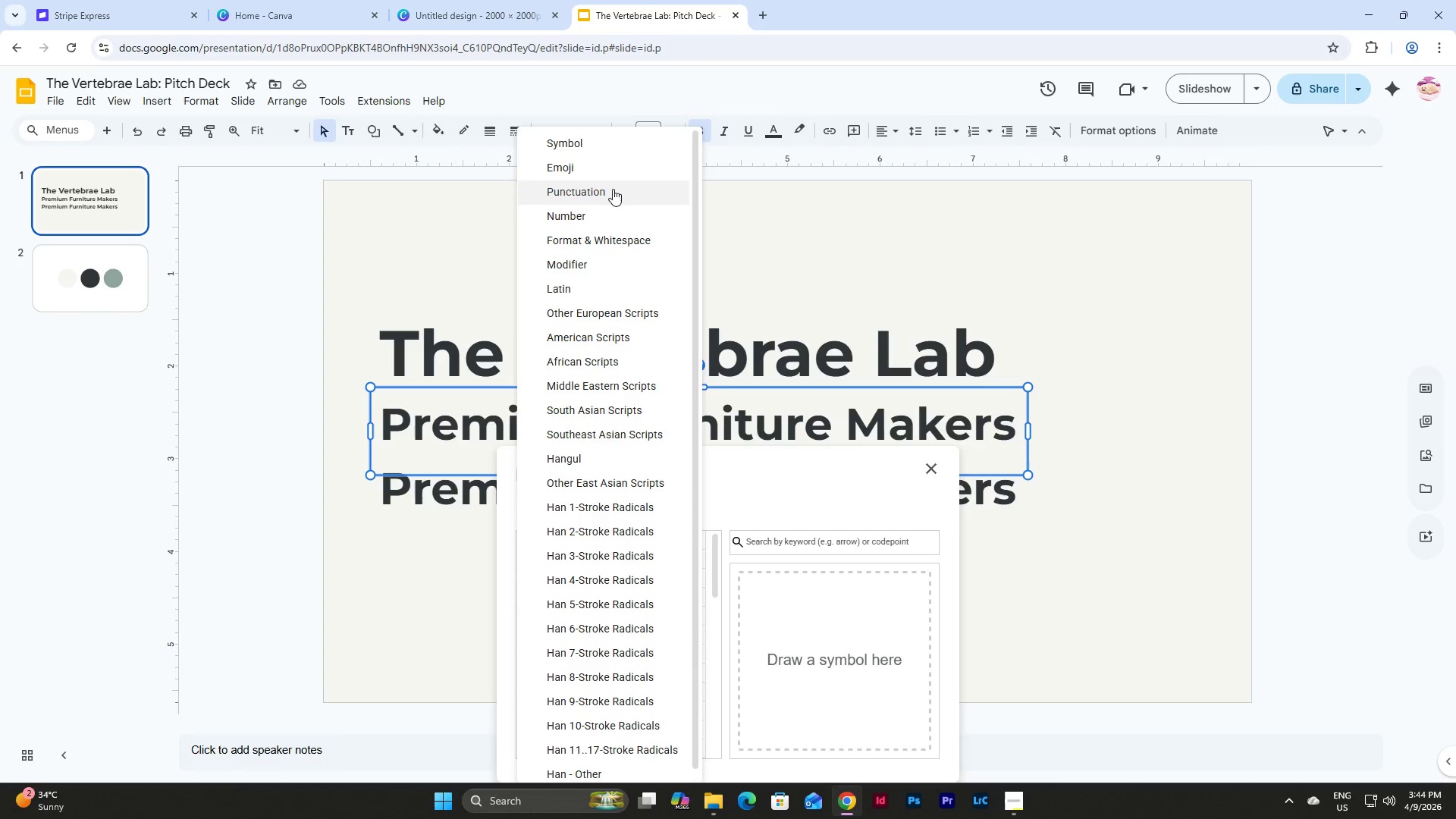 
left_click([613, 198])
 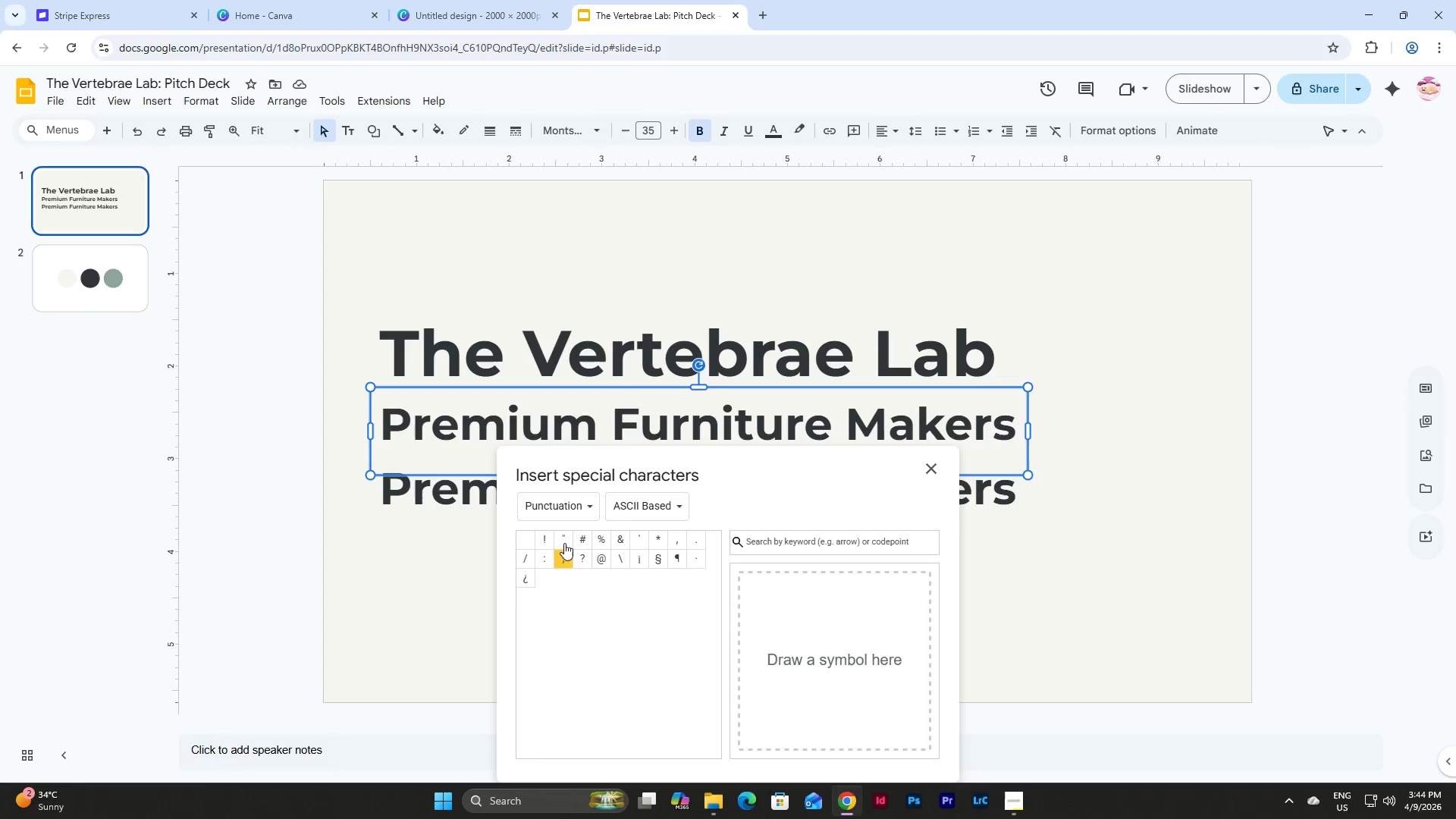 
left_click([570, 513])
 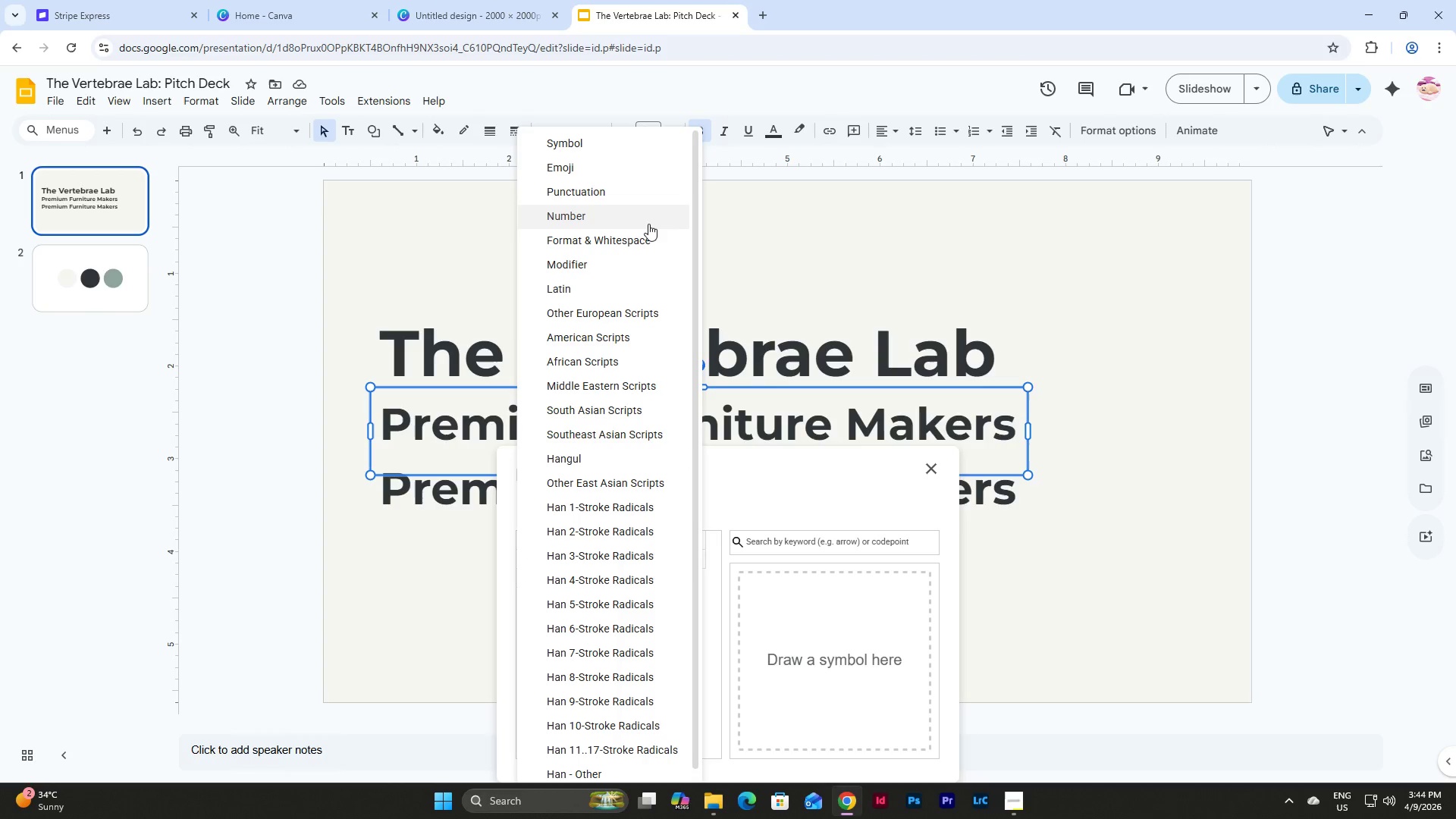 
left_click([648, 223])
 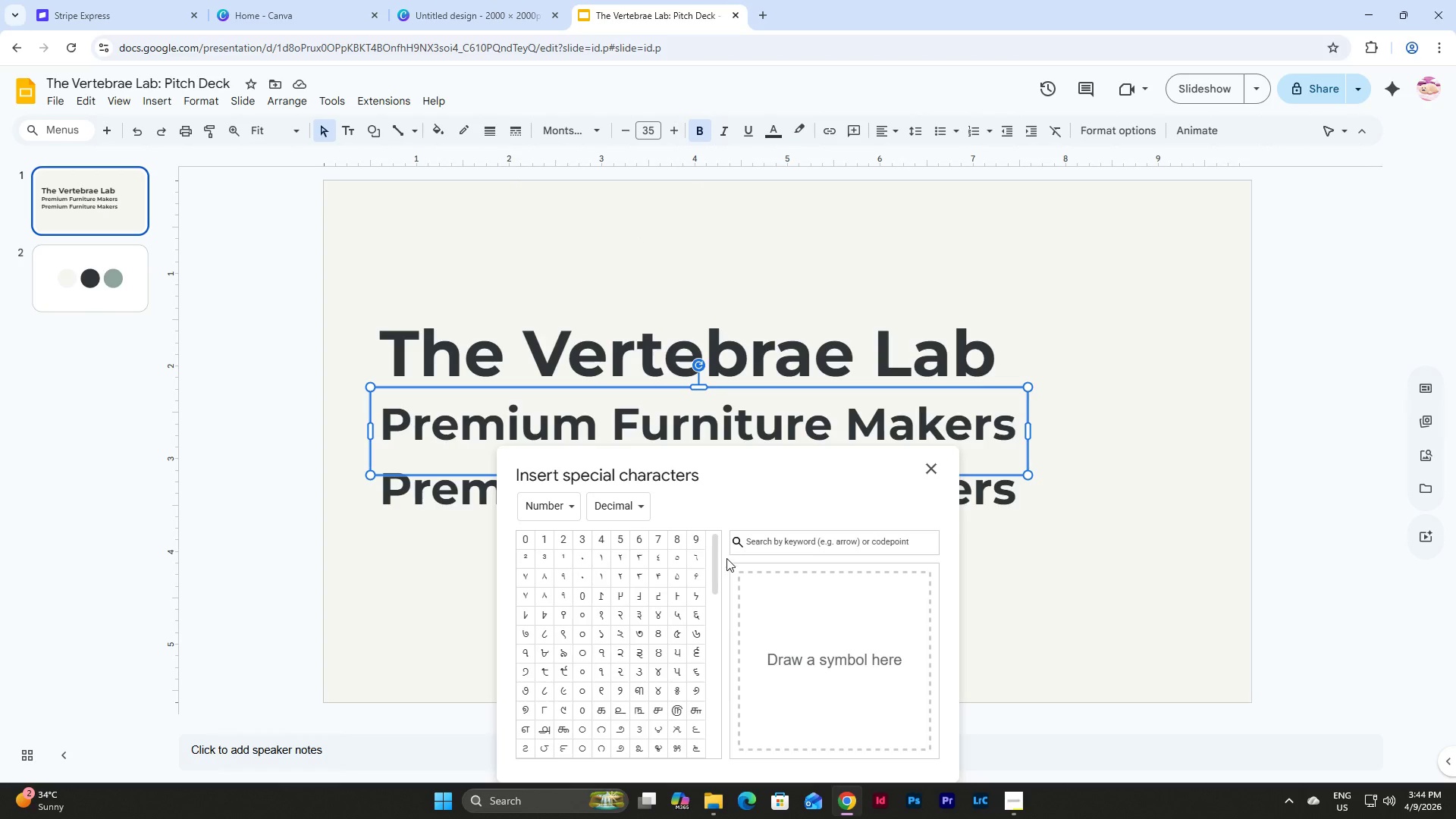 
scroll: coordinate [700, 563], scroll_direction: down, amount: 2.0
 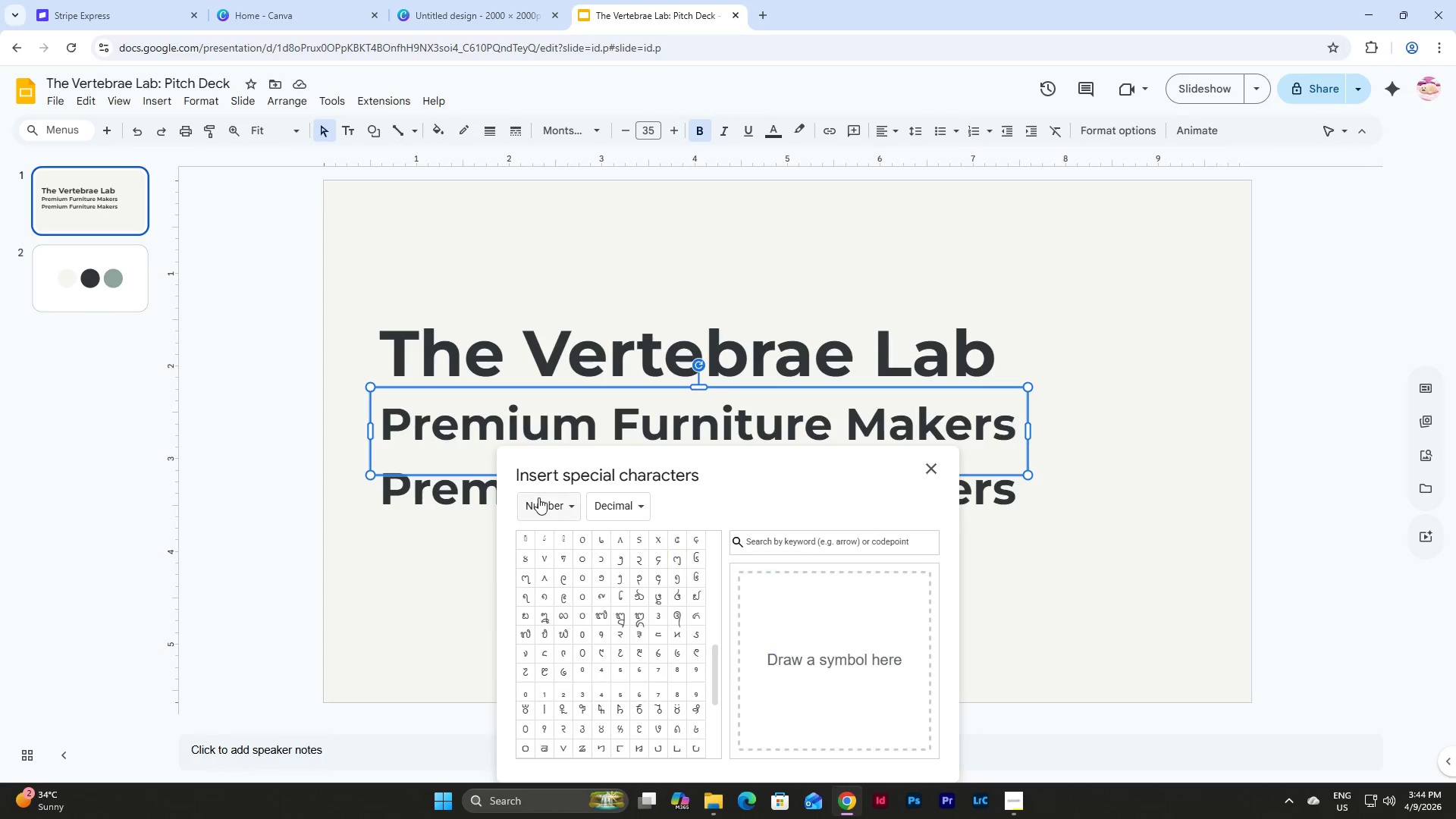 
left_click([558, 502])
 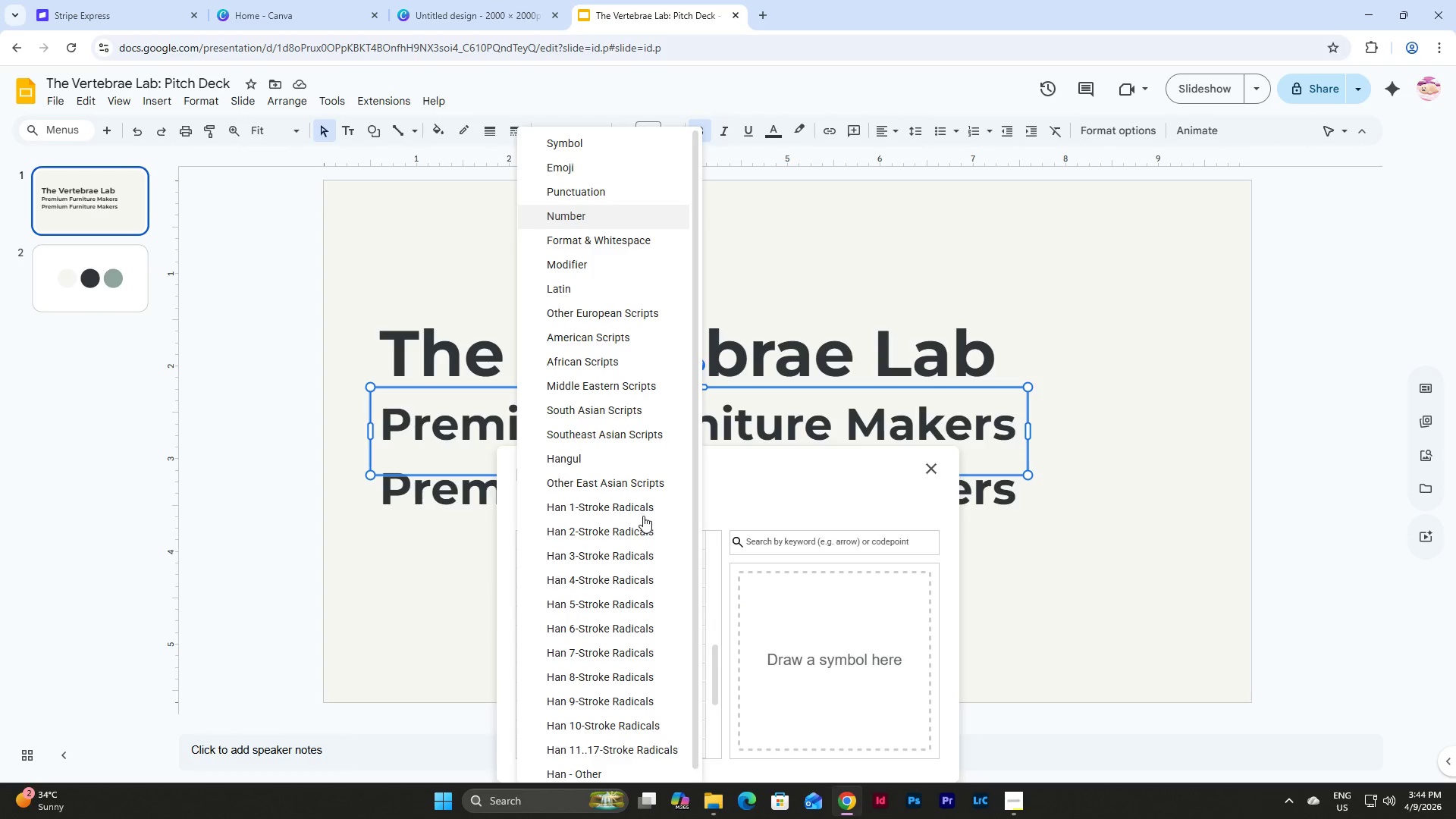 
scroll: coordinate [643, 516], scroll_direction: down, amount: 5.0
 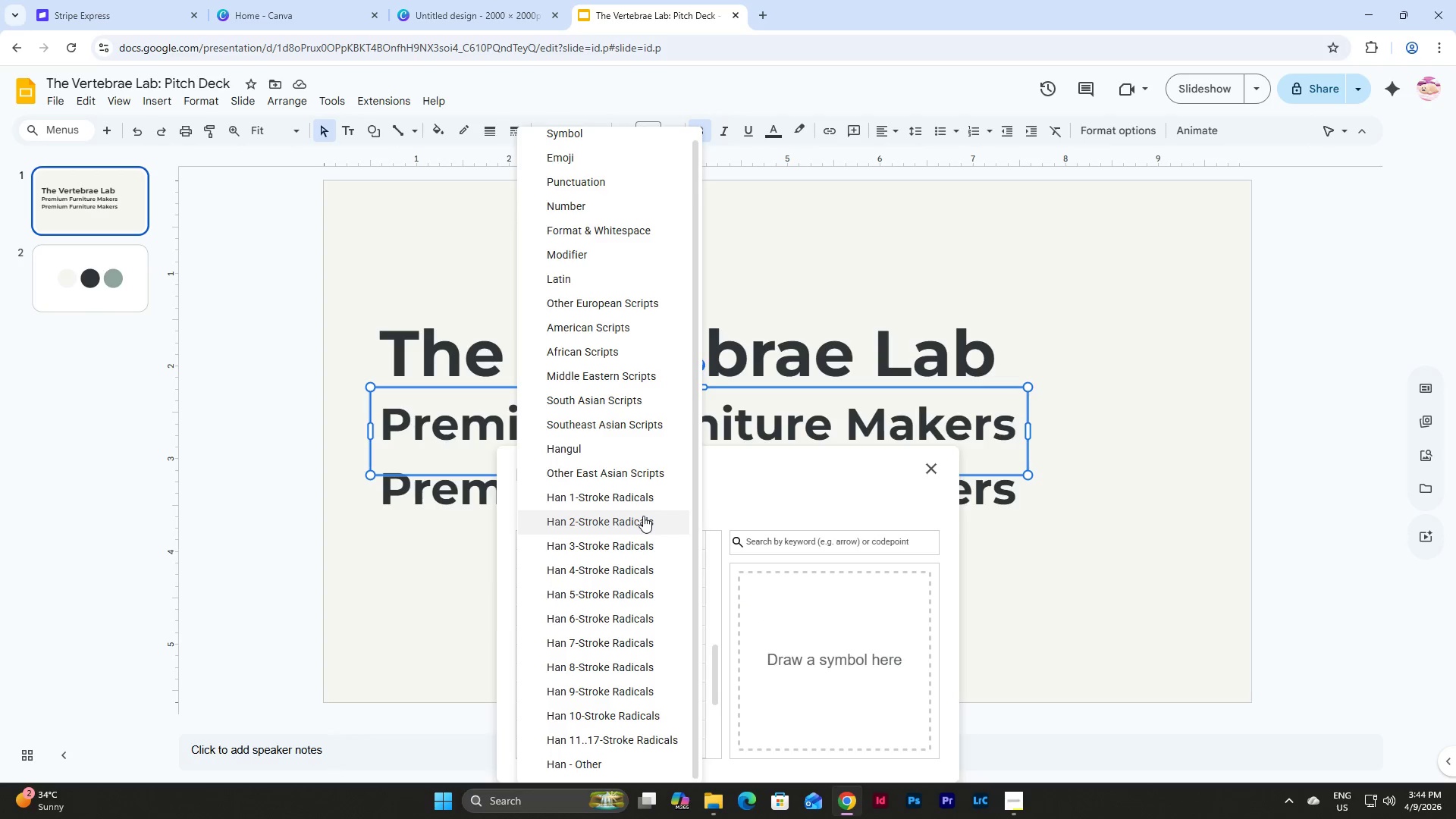 
scroll: coordinate [643, 516], scroll_direction: up, amount: 3.0
 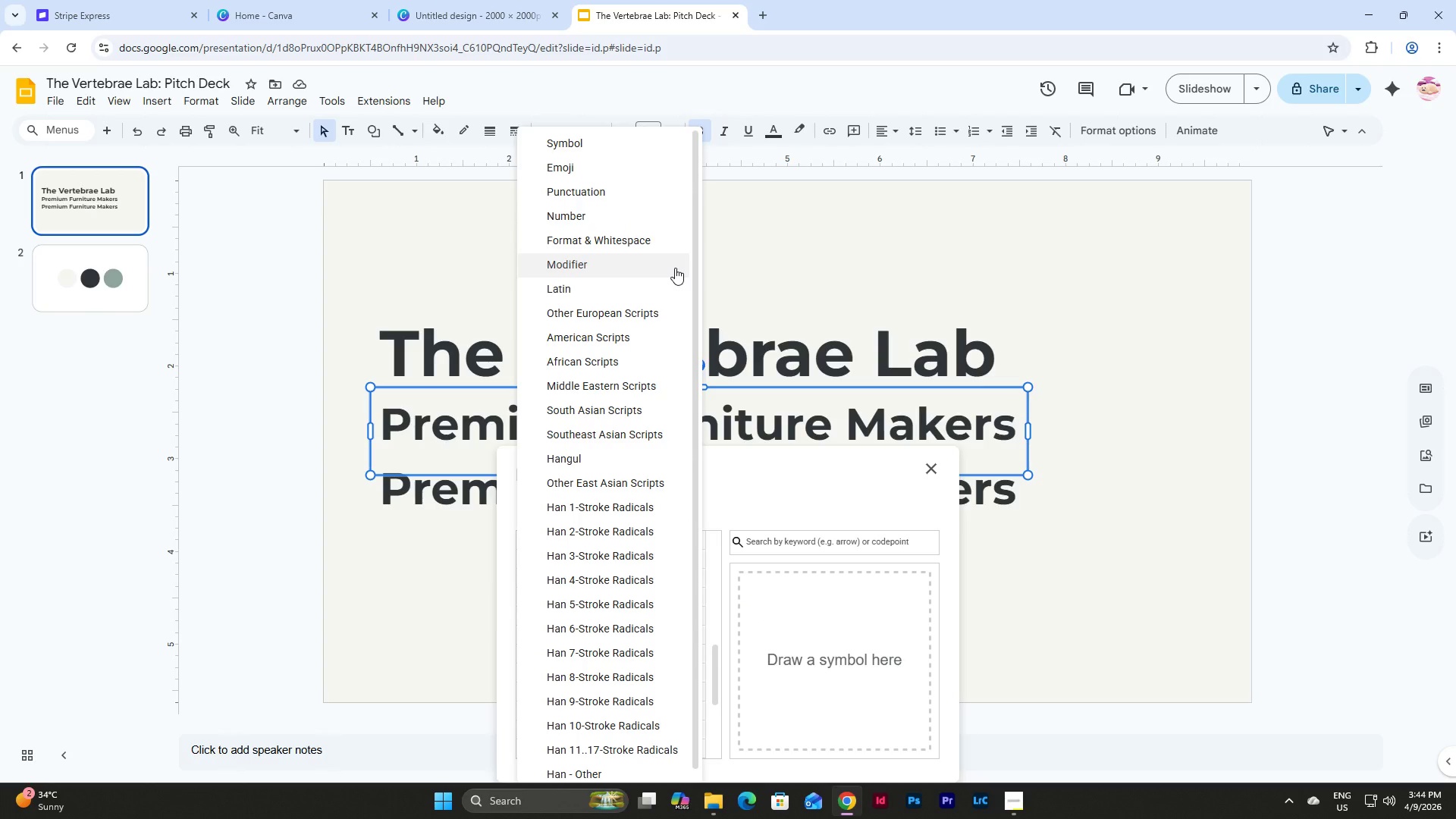 
left_click([644, 241])
 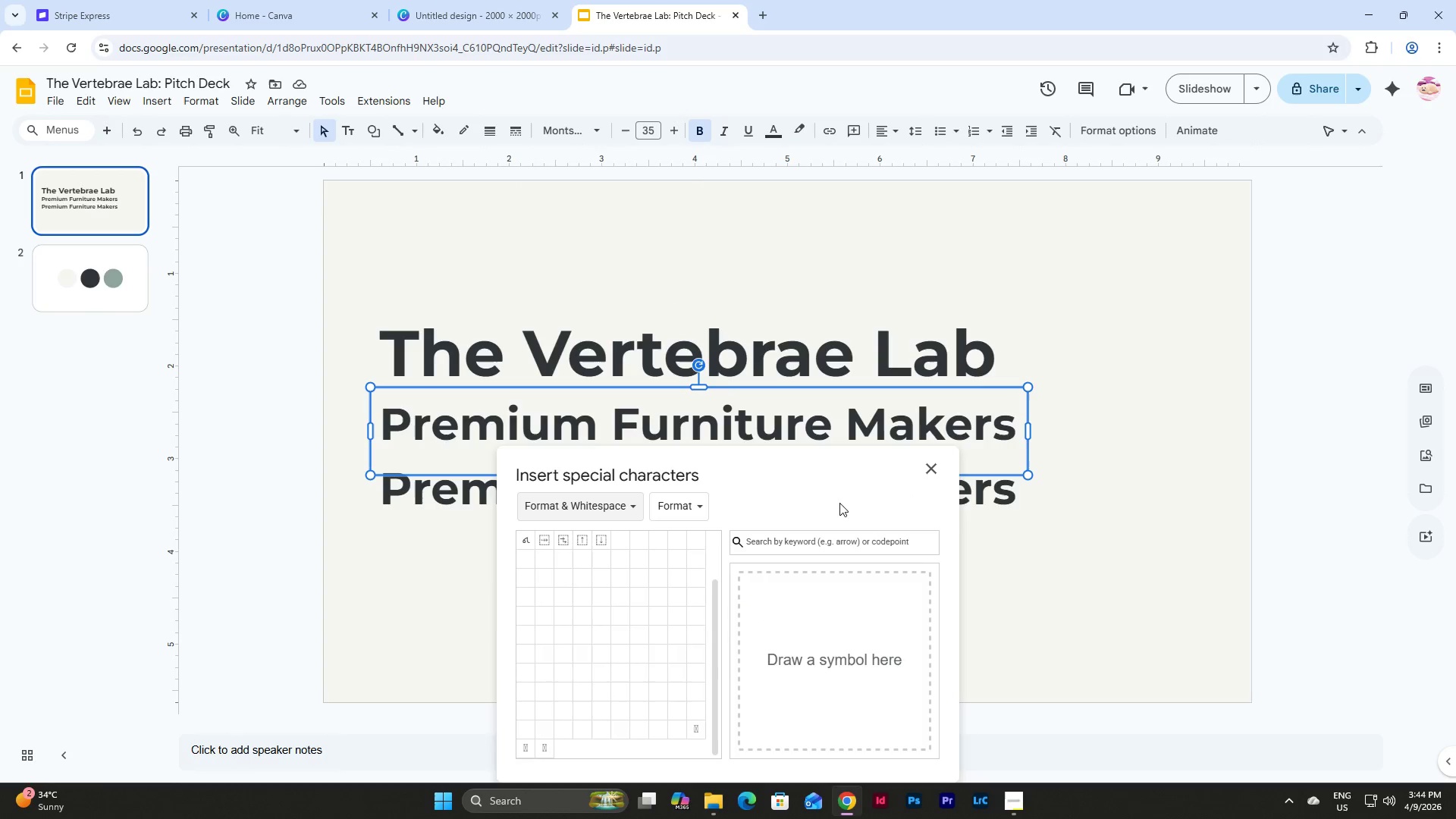 
left_click([628, 511])
 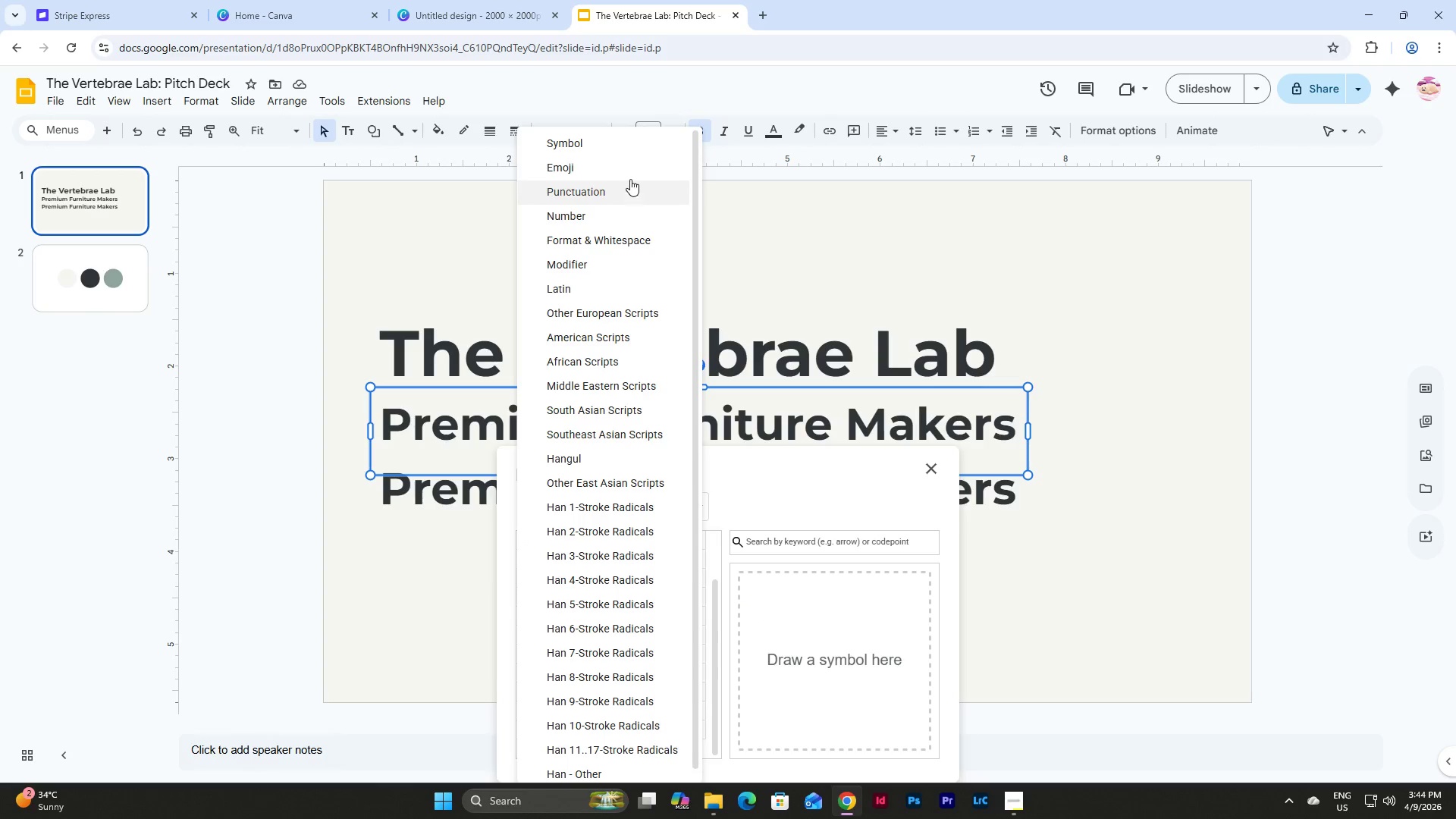 
left_click([624, 152])
 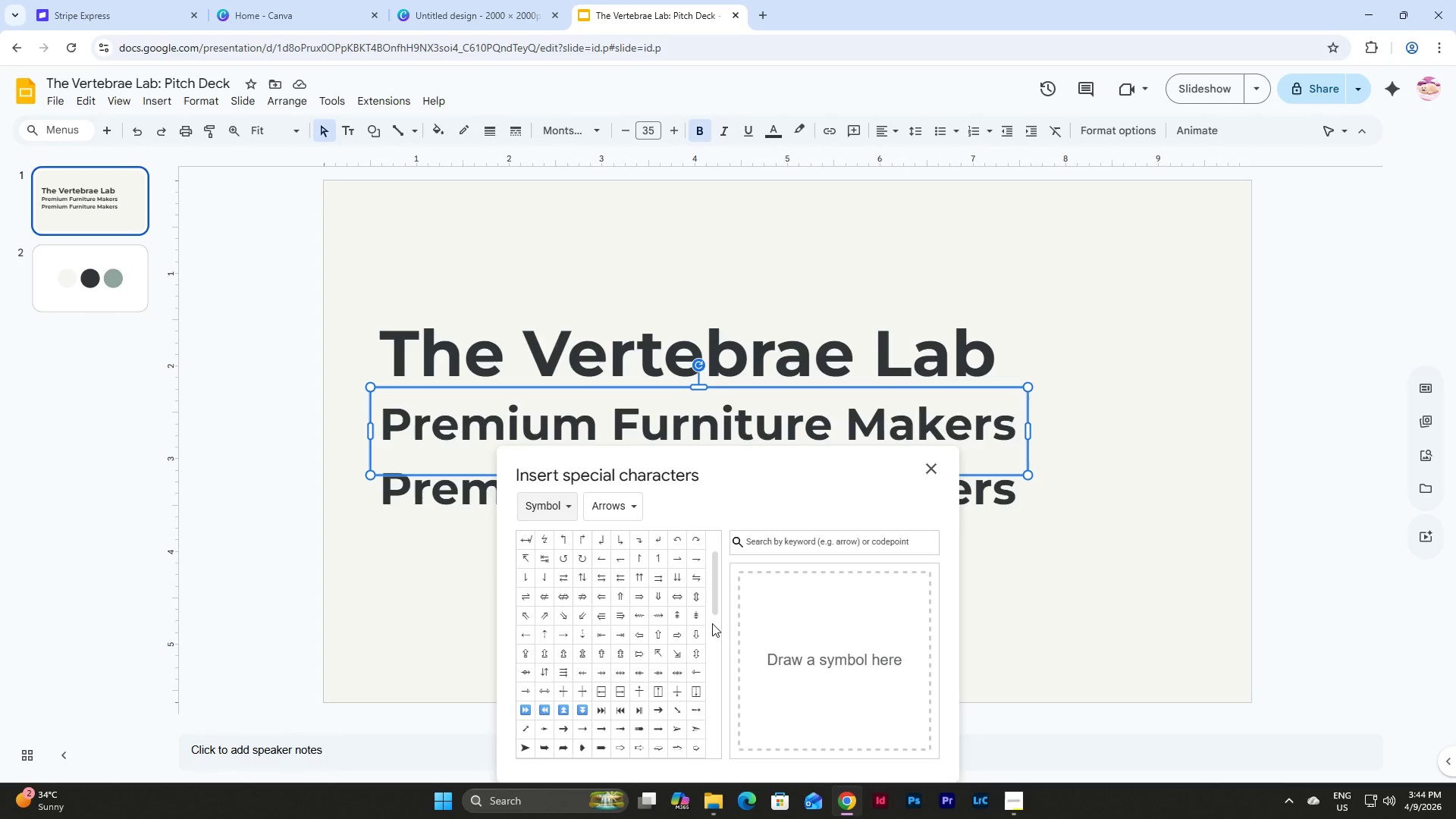 
scroll: coordinate [712, 623], scroll_direction: down, amount: 5.0
 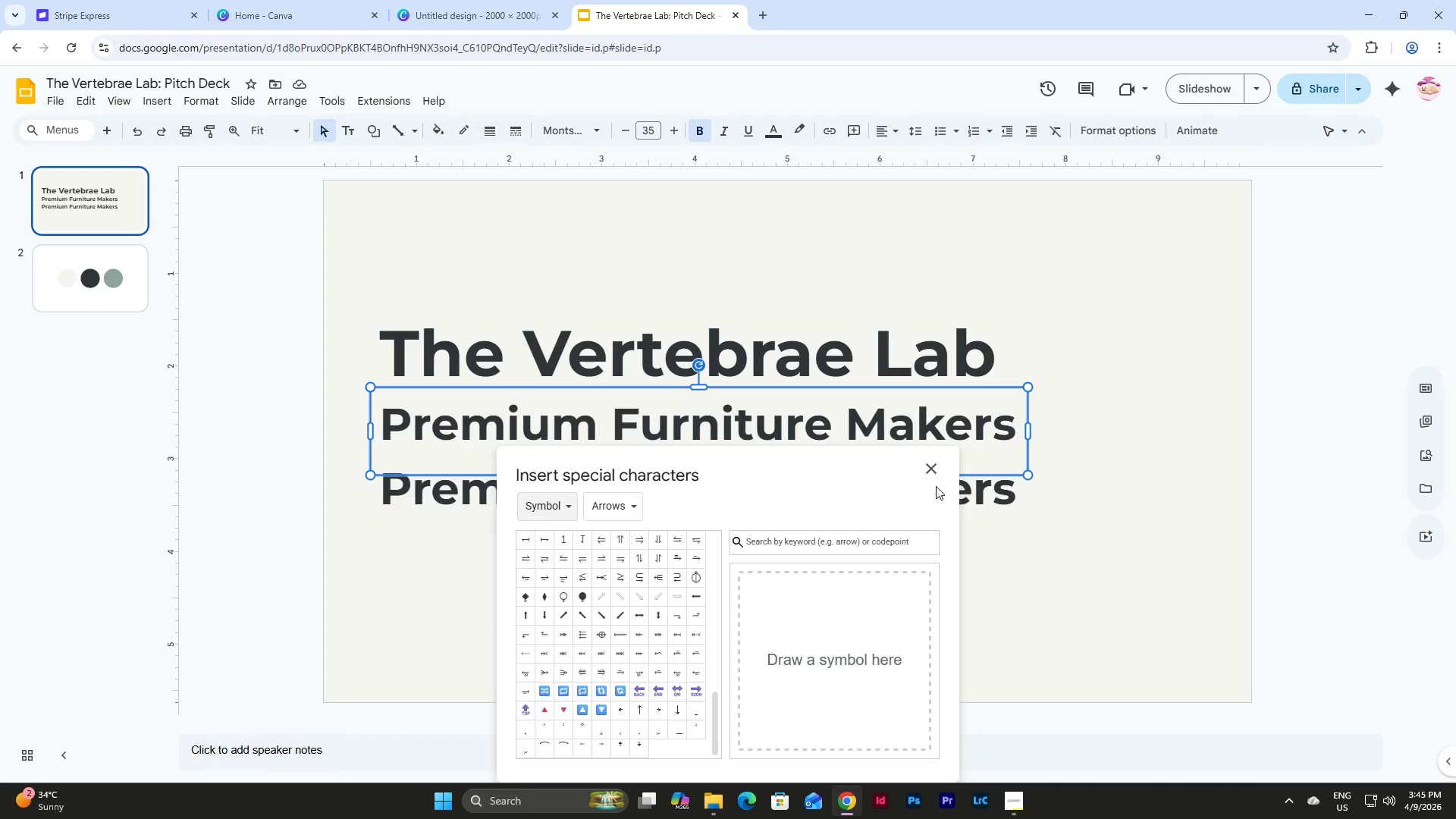 
left_click([936, 469])
 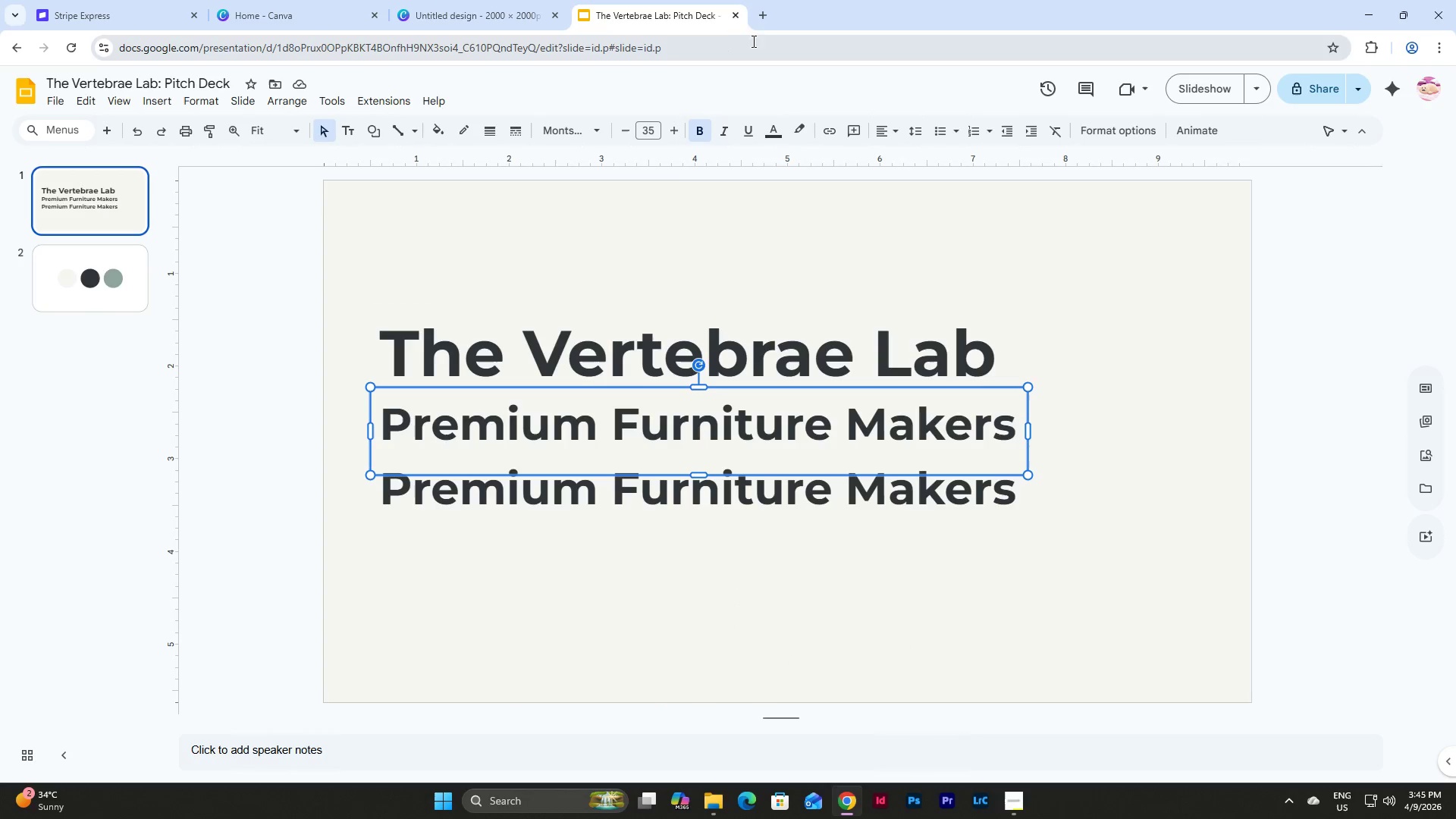 
left_click([762, 8])
 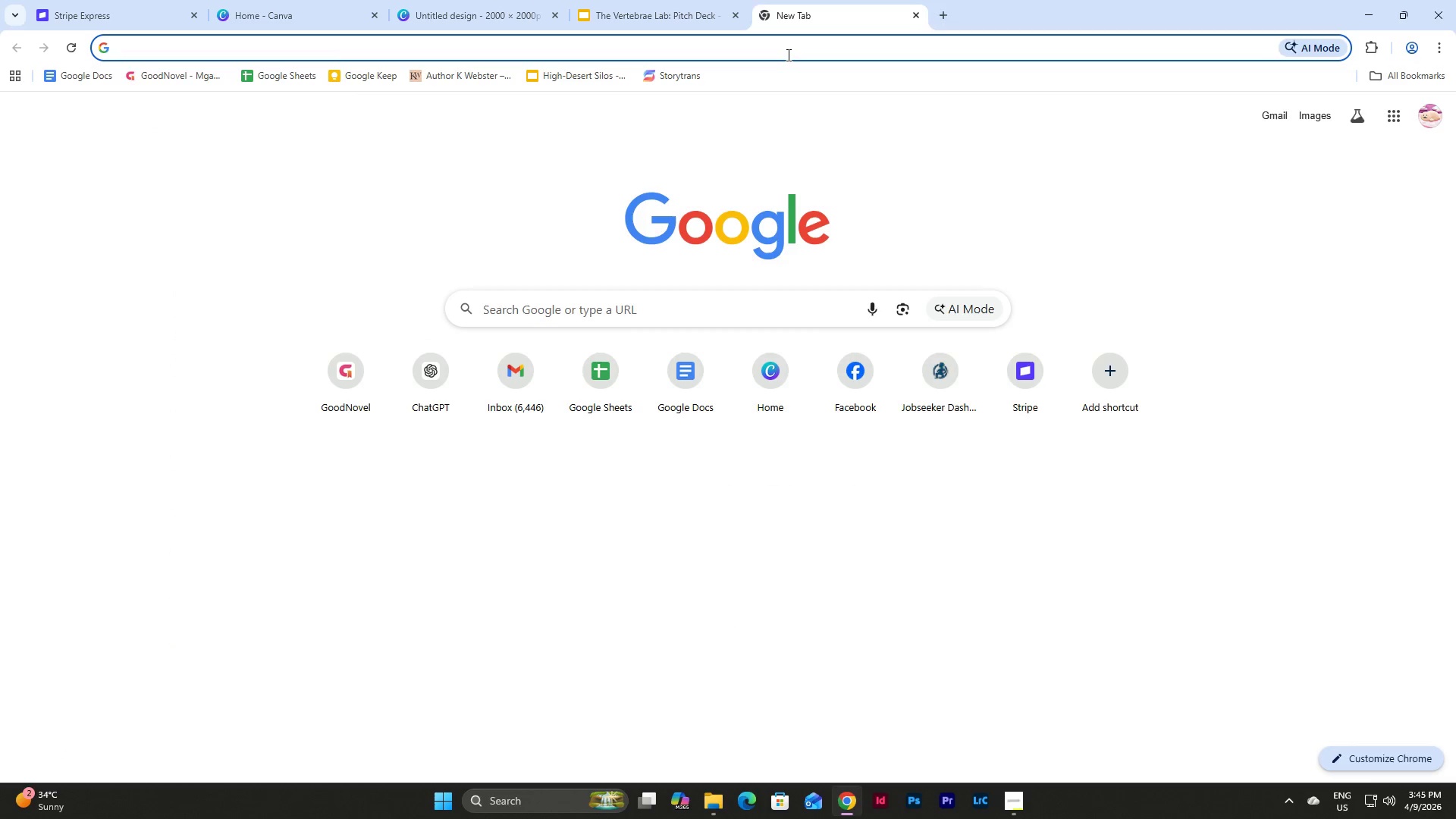 
left_click([787, 55])
 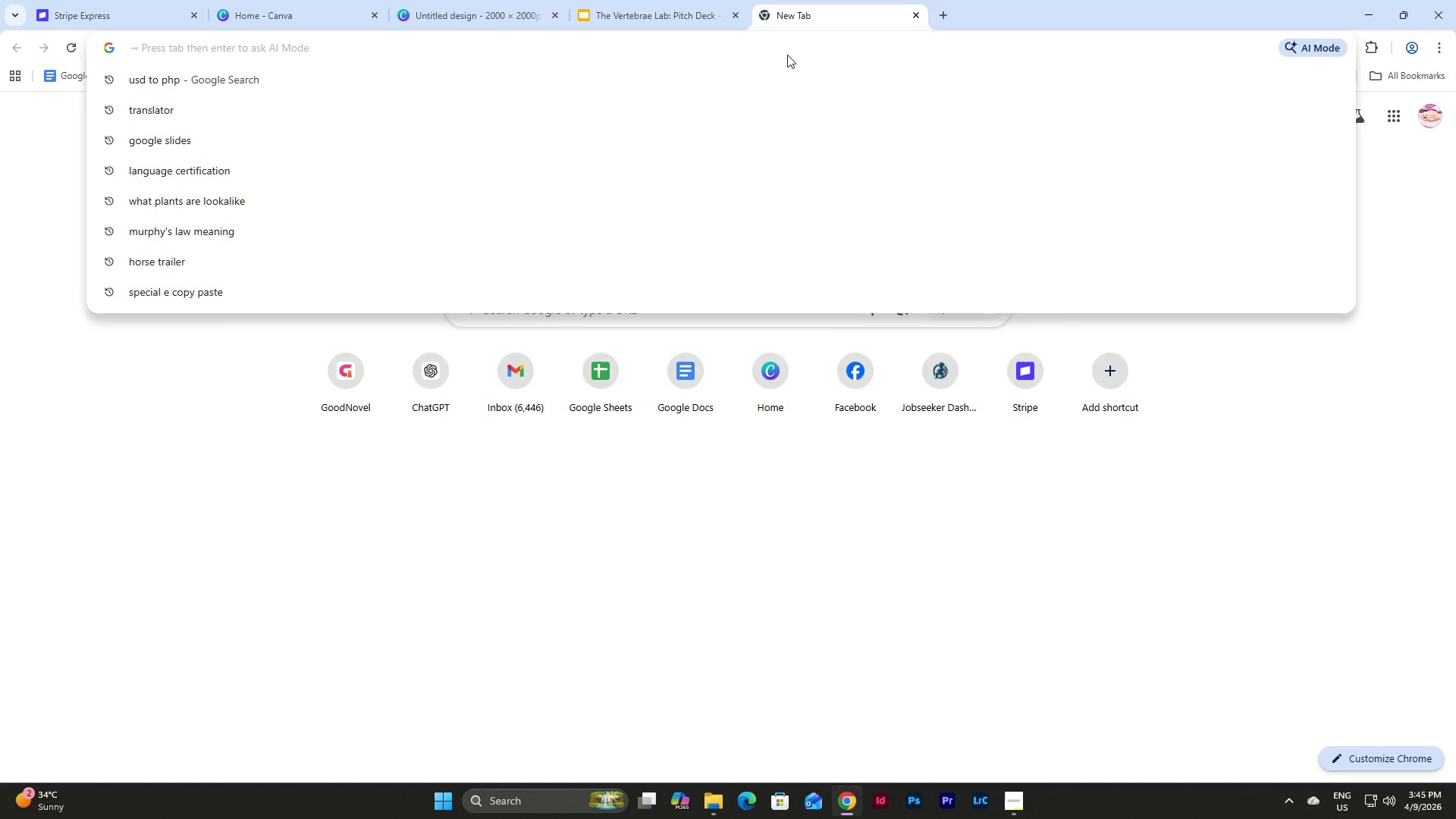 
type(x cop)
 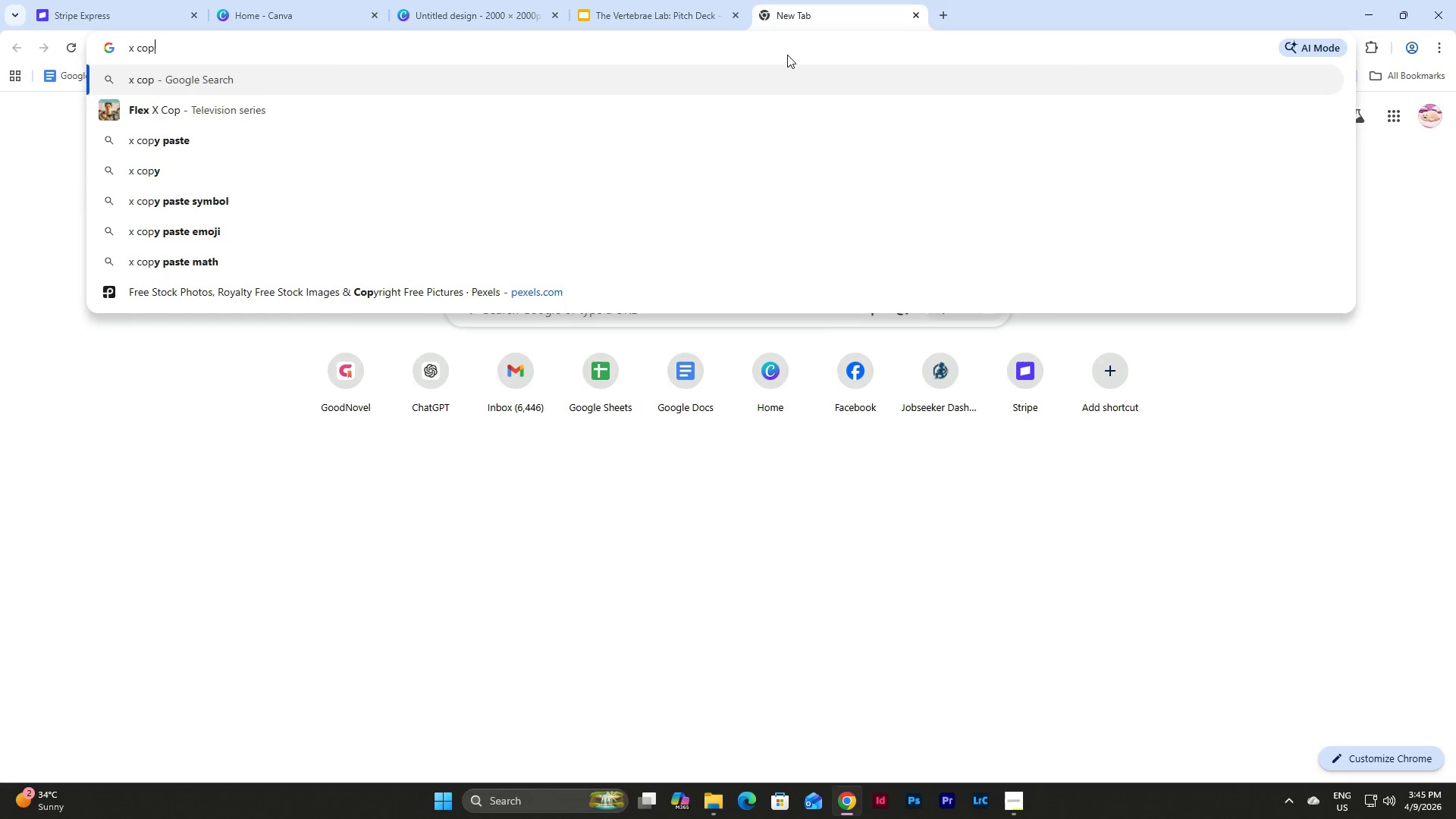 
key(ArrowDown)
 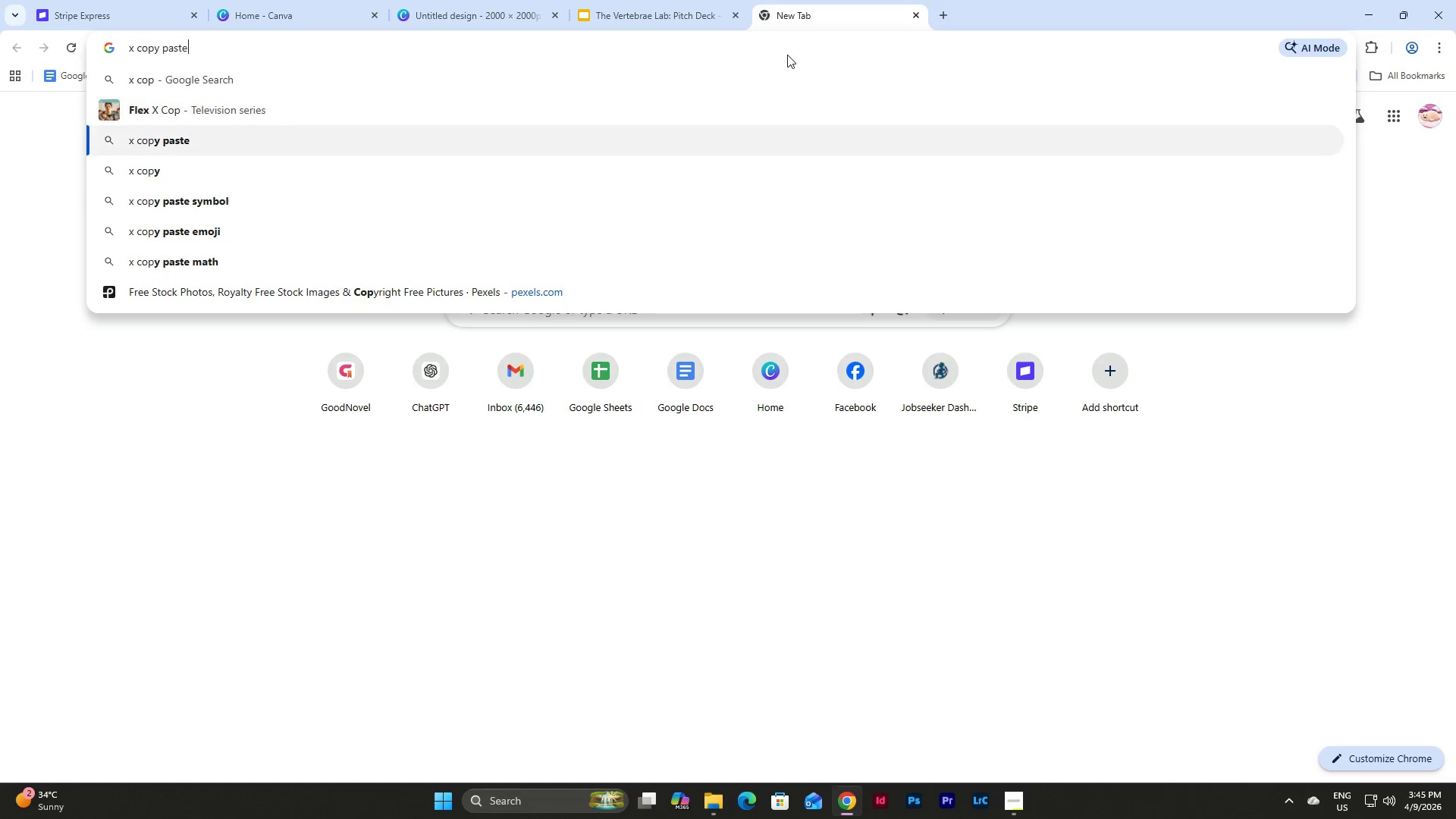 
key(ArrowDown)
 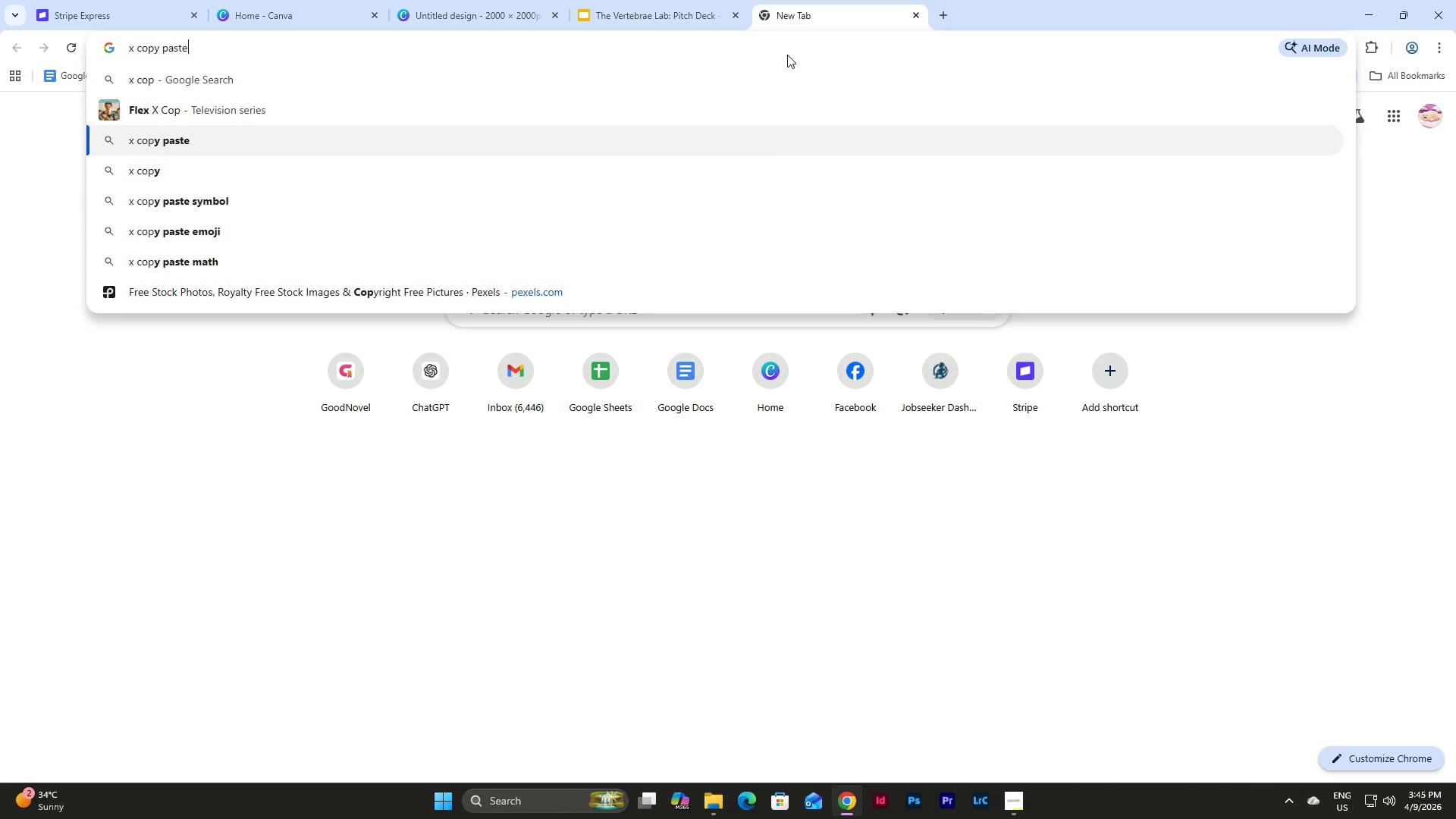 
key(ArrowDown)
 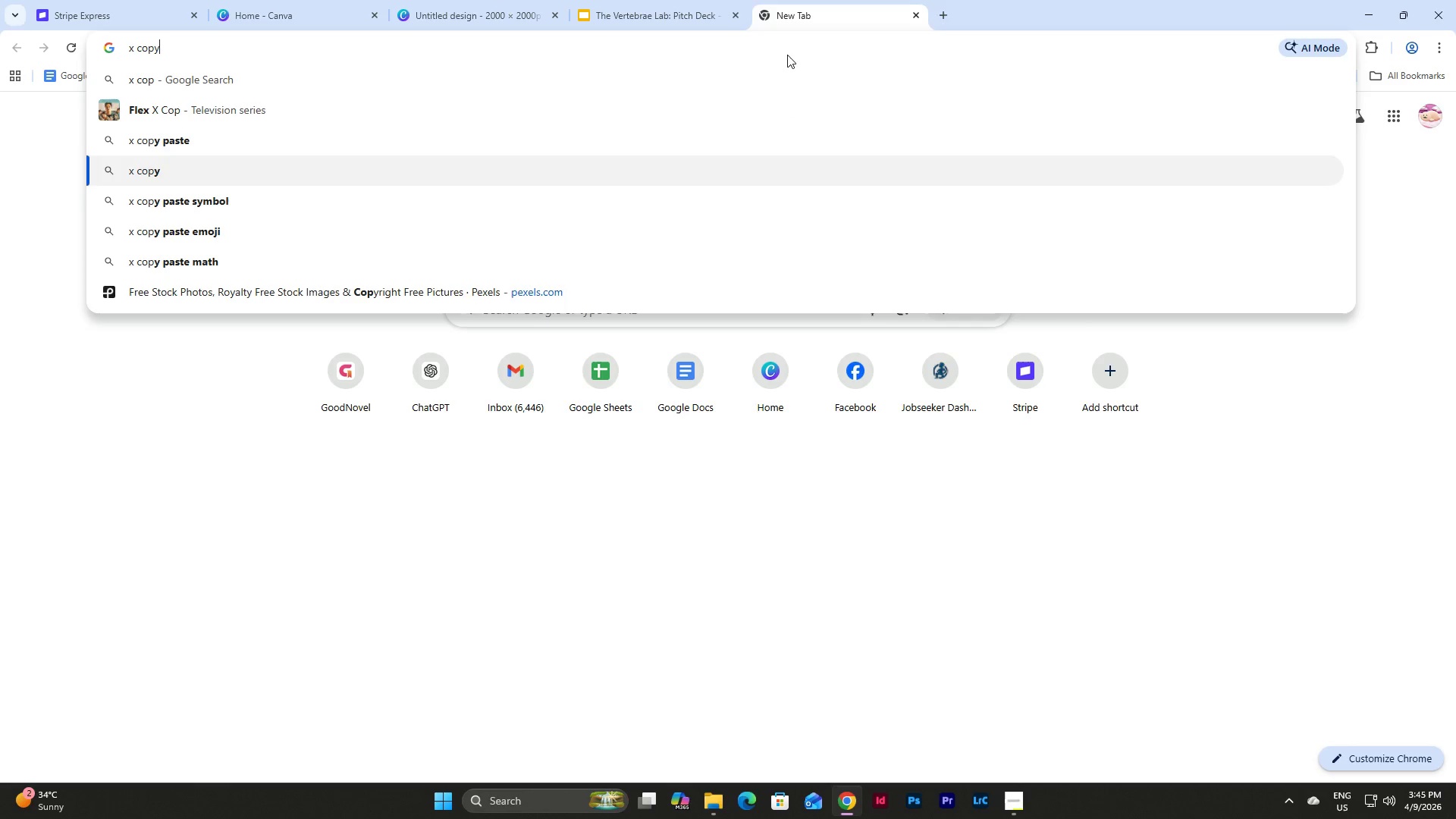 
key(ArrowDown)
 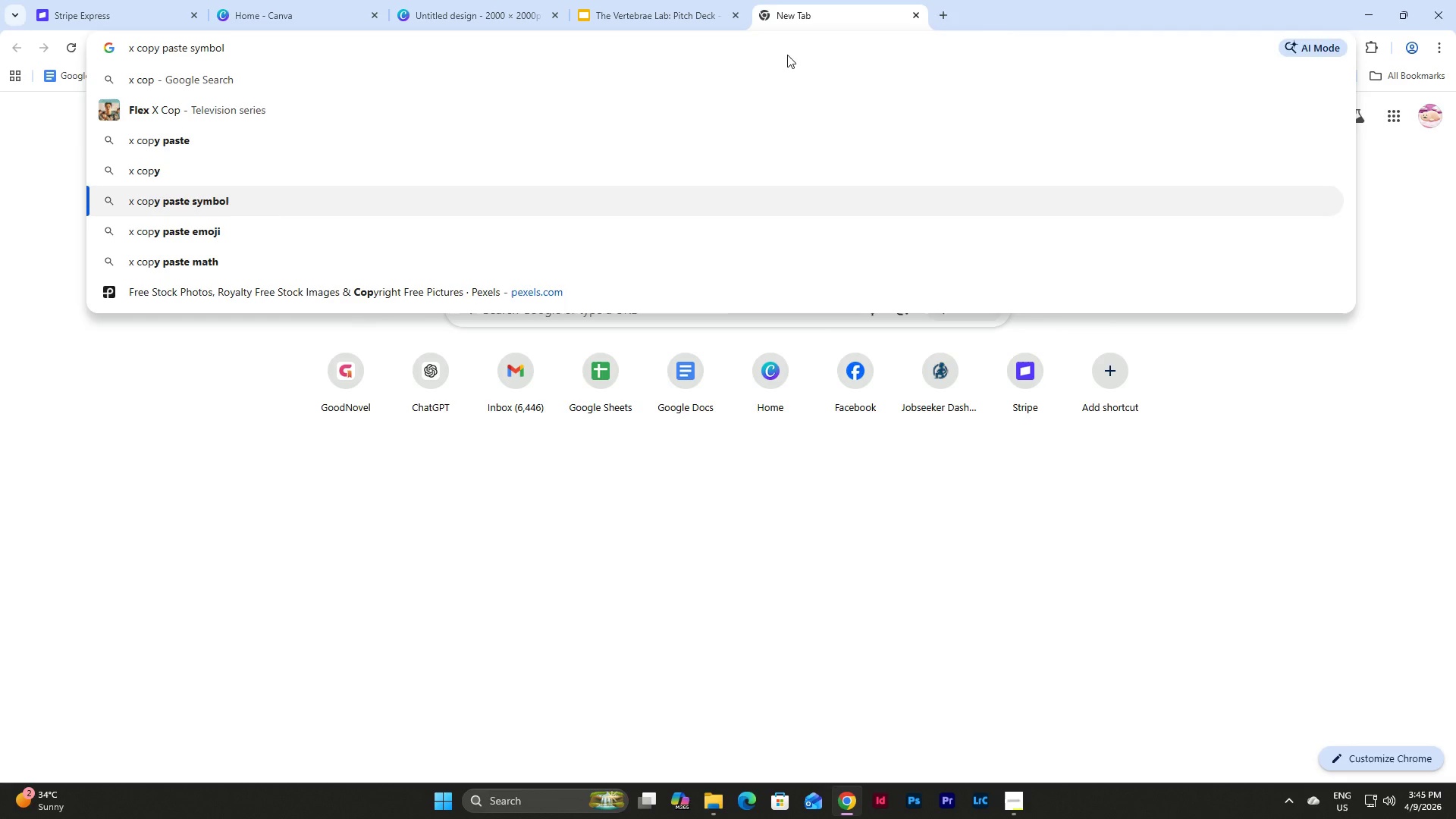 
key(Enter)
 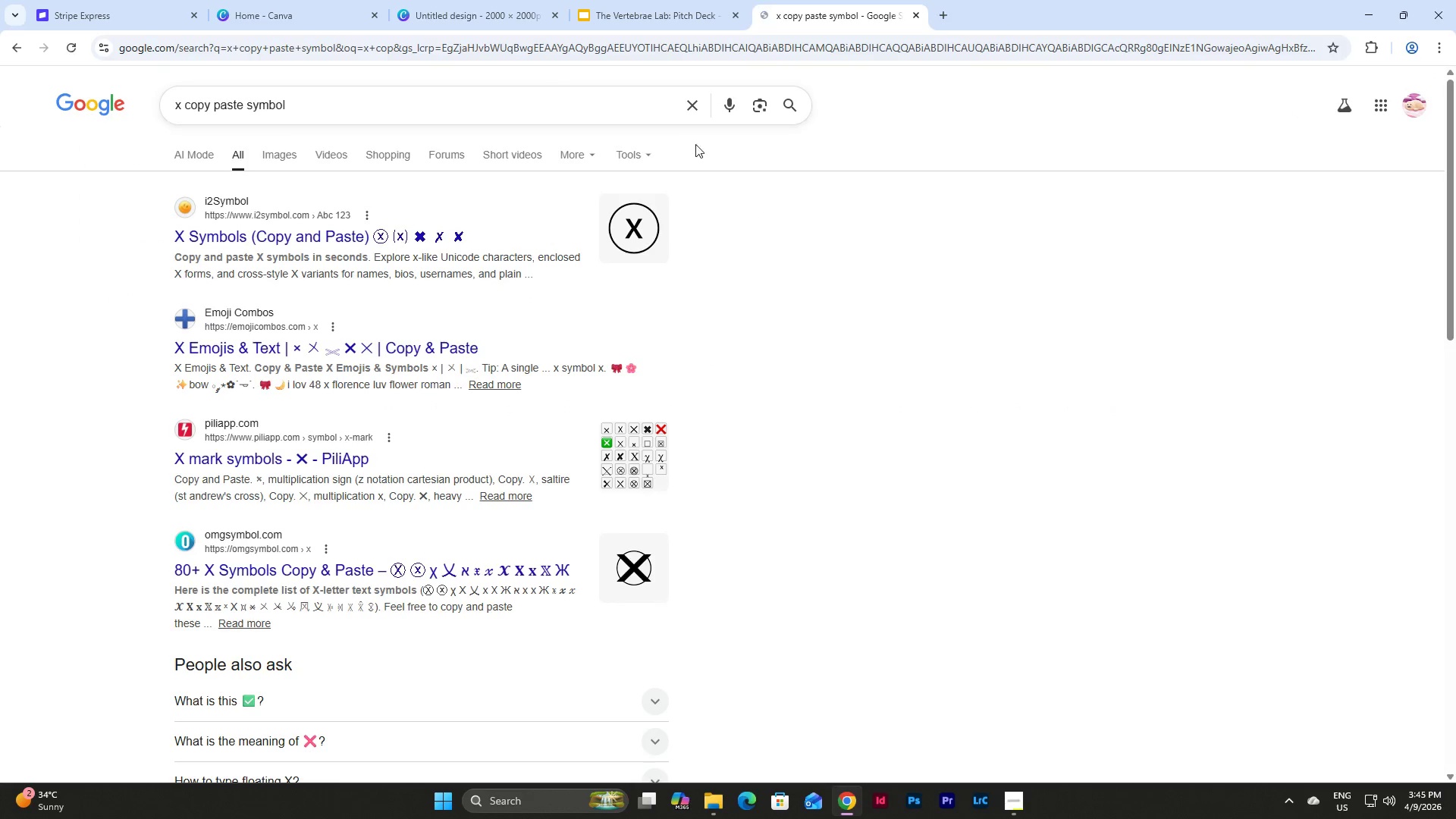 
left_click([427, 237])
 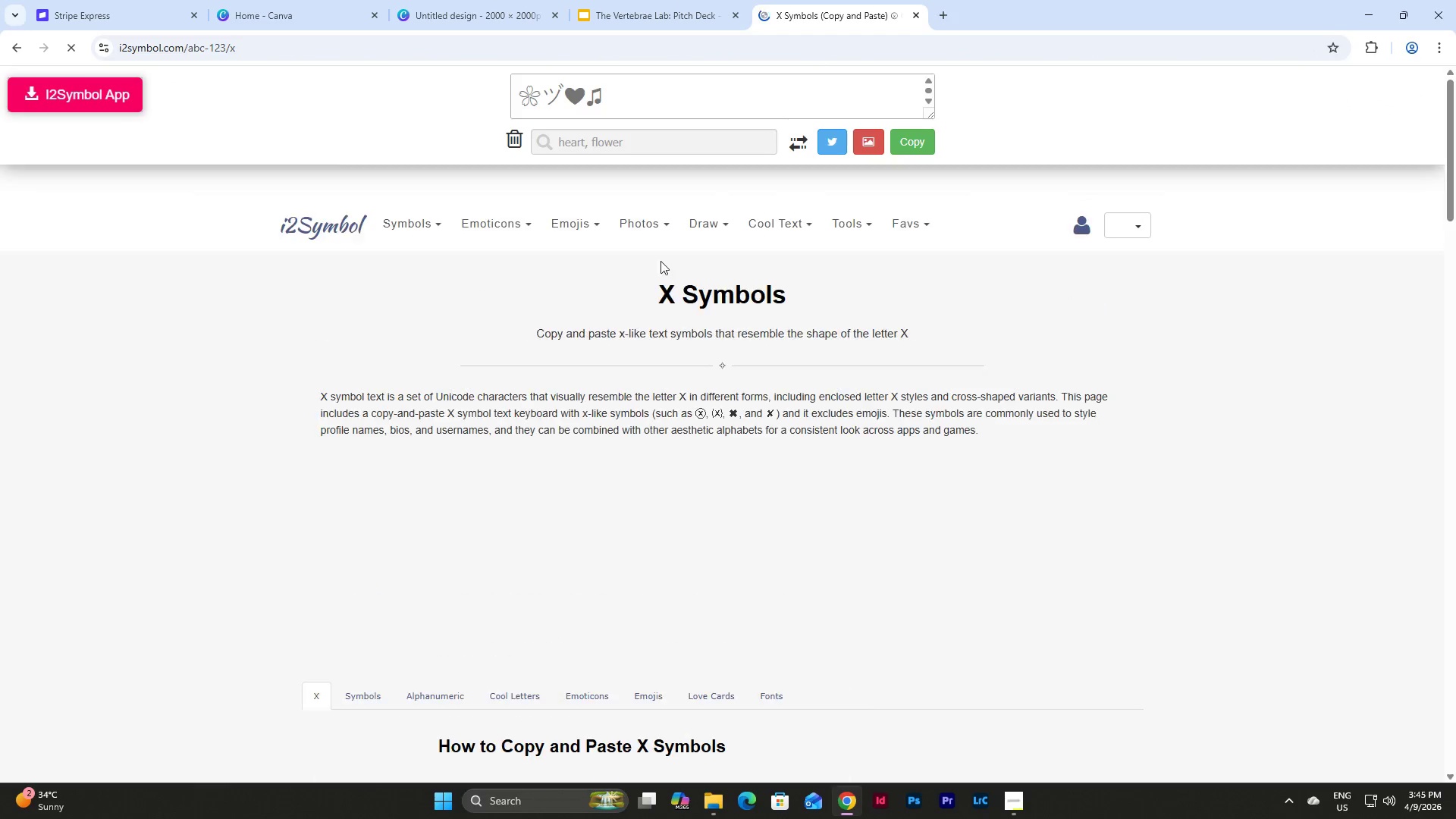 
scroll: coordinate [715, 377], scroll_direction: down, amount: 7.0
 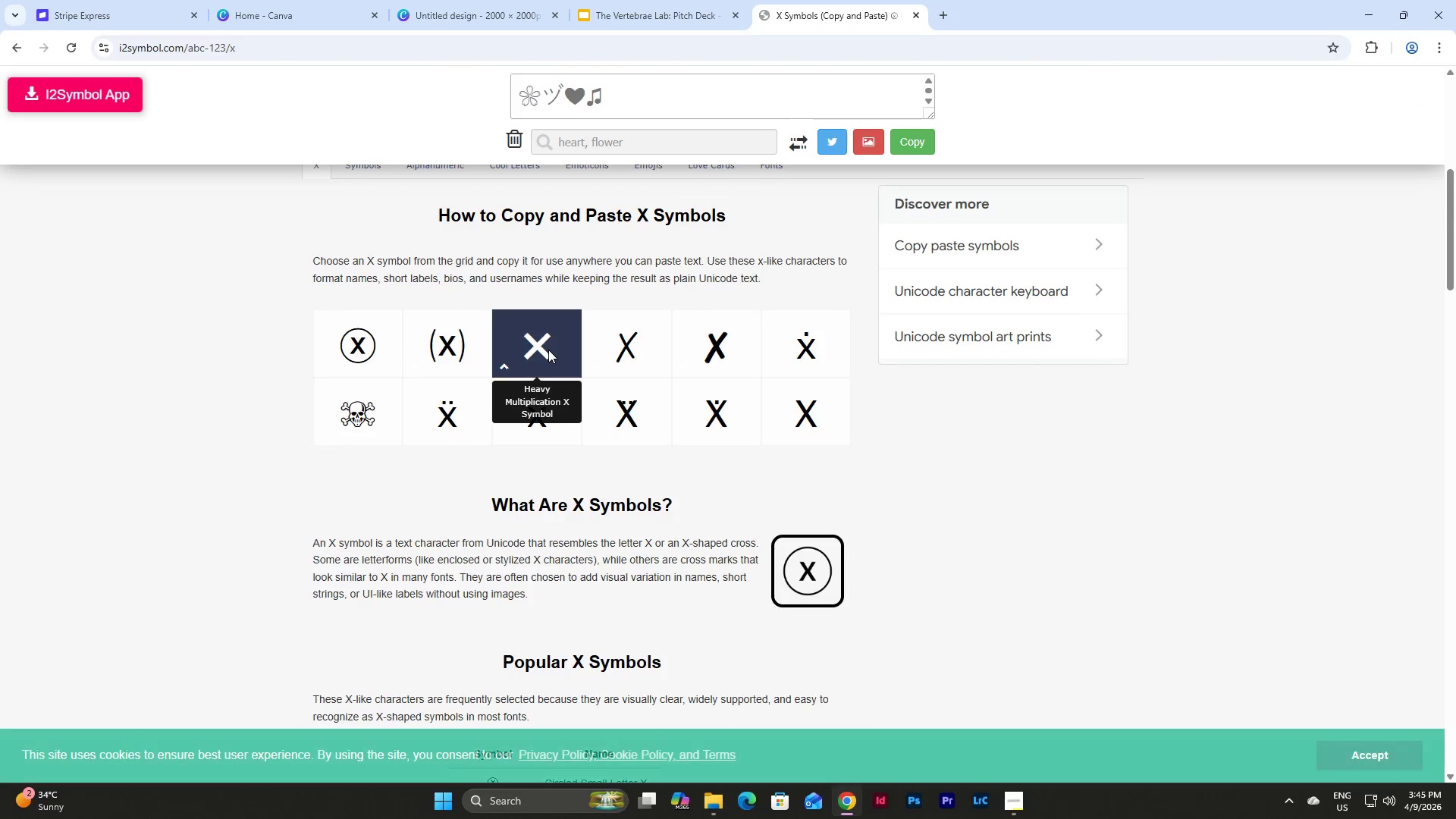 
left_click([548, 350])
 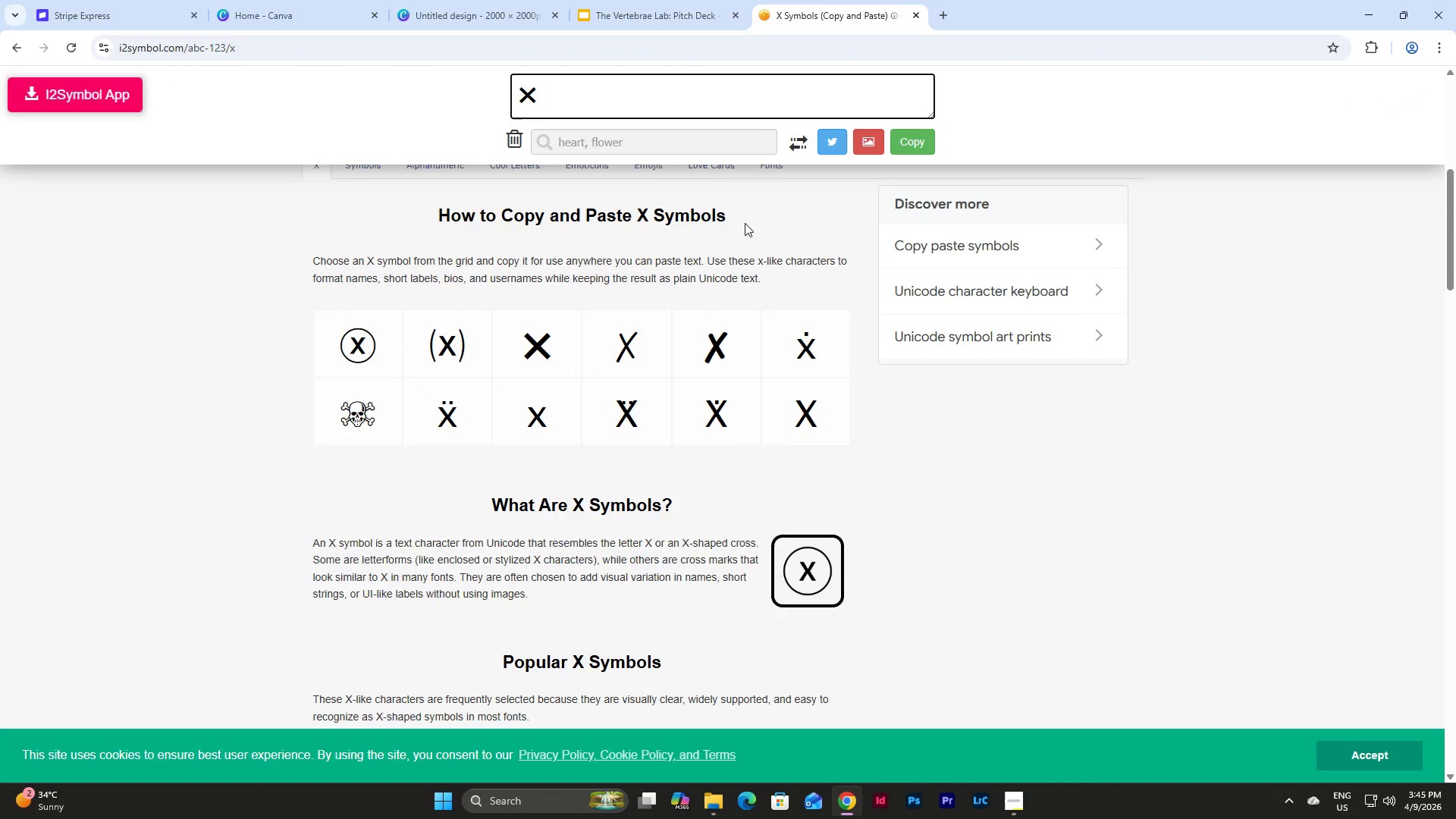 
scroll: coordinate [692, 246], scroll_direction: up, amount: 3.0
 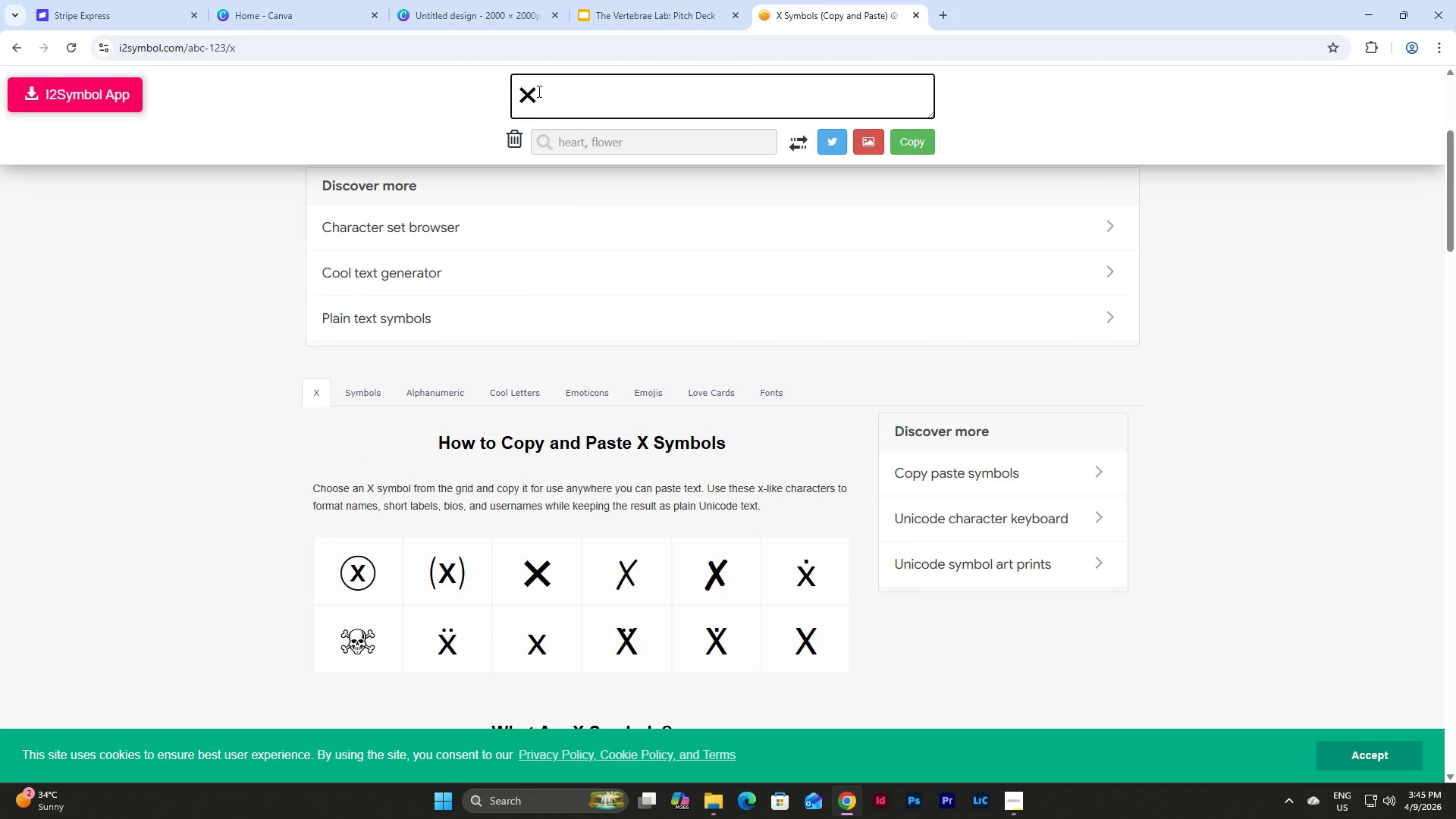 
left_click_drag(start_coordinate=[541, 90], to_coordinate=[494, 93])
 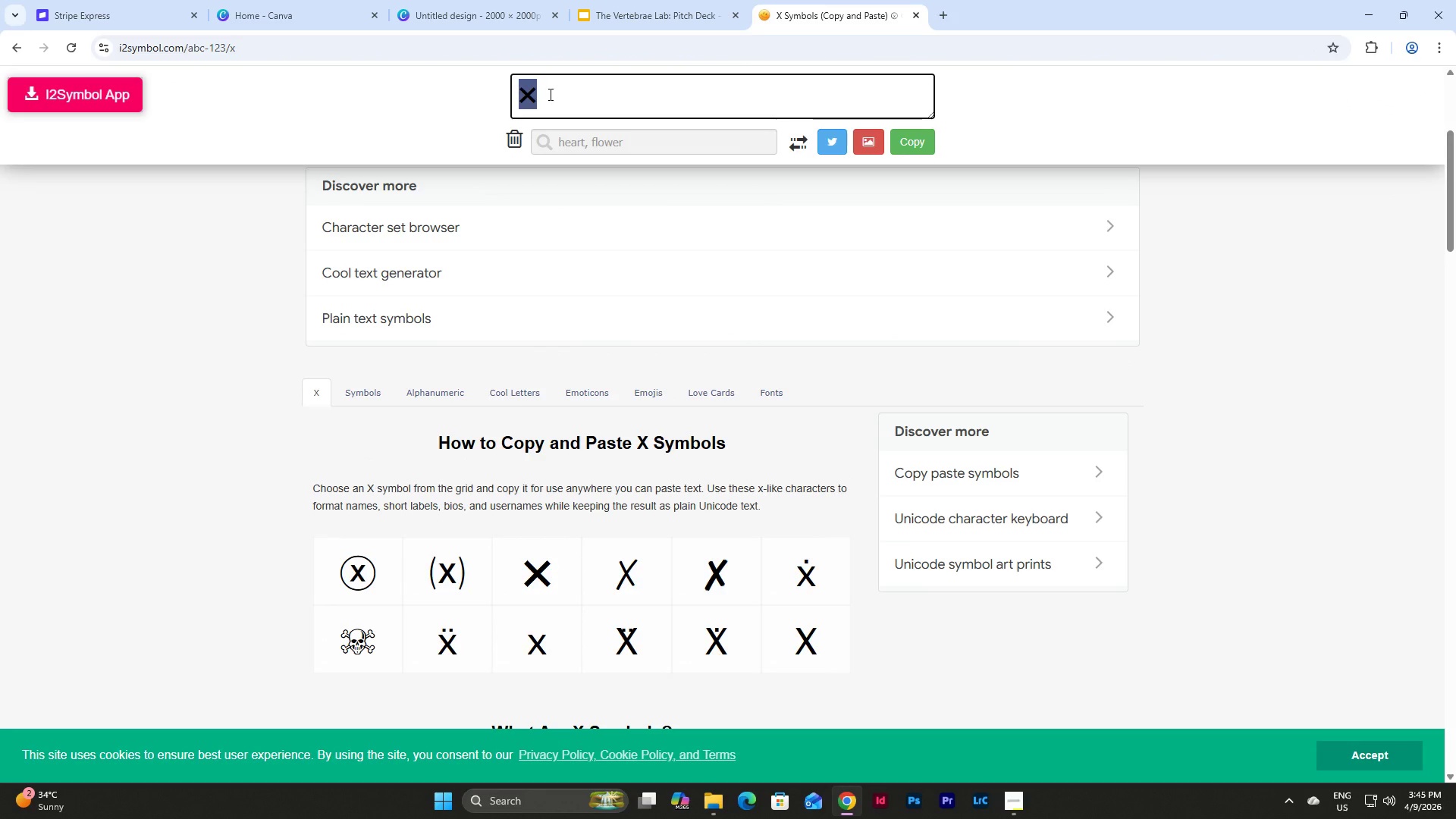 
key(Control+C)
 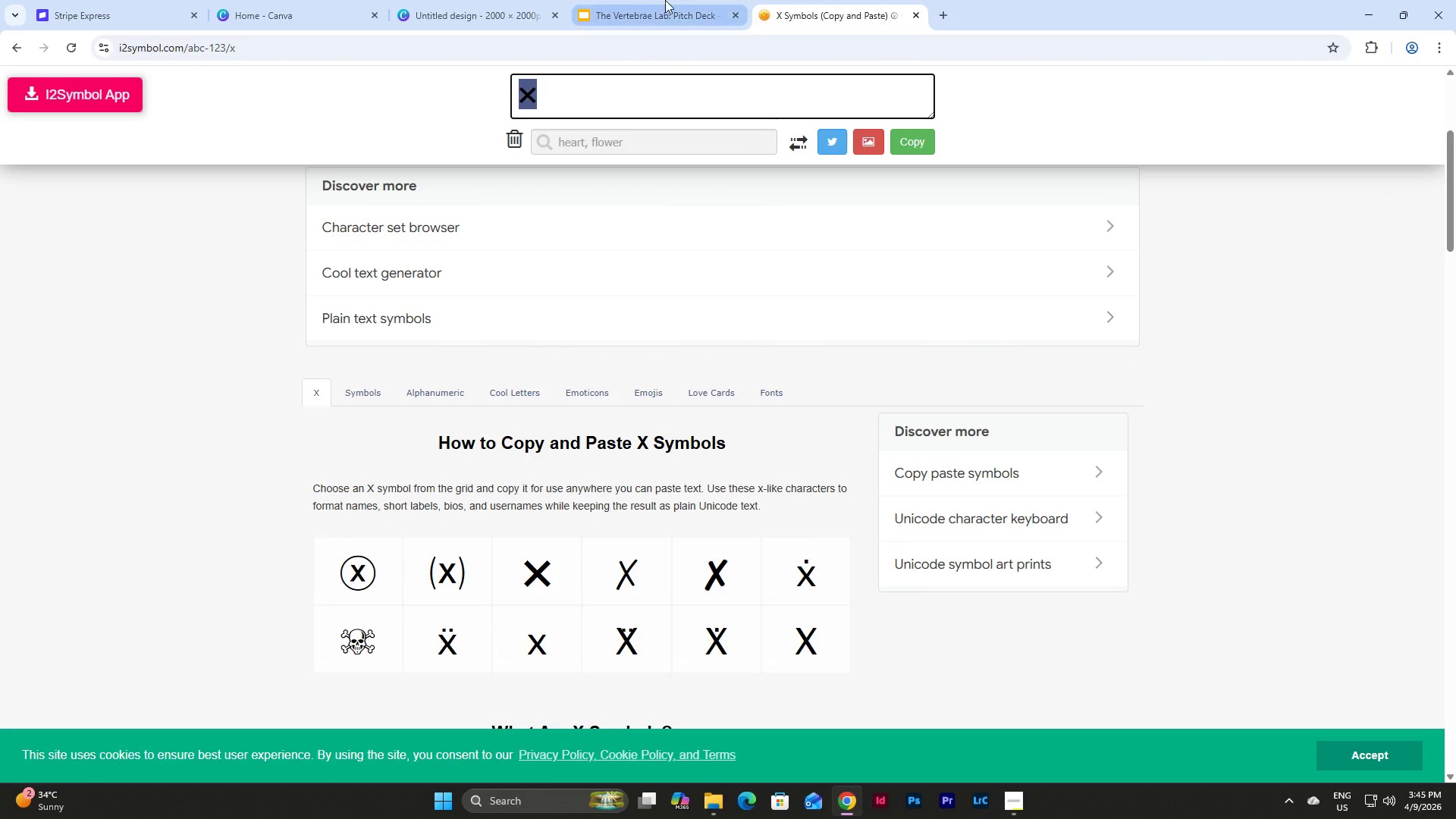 
left_click([665, 0])
 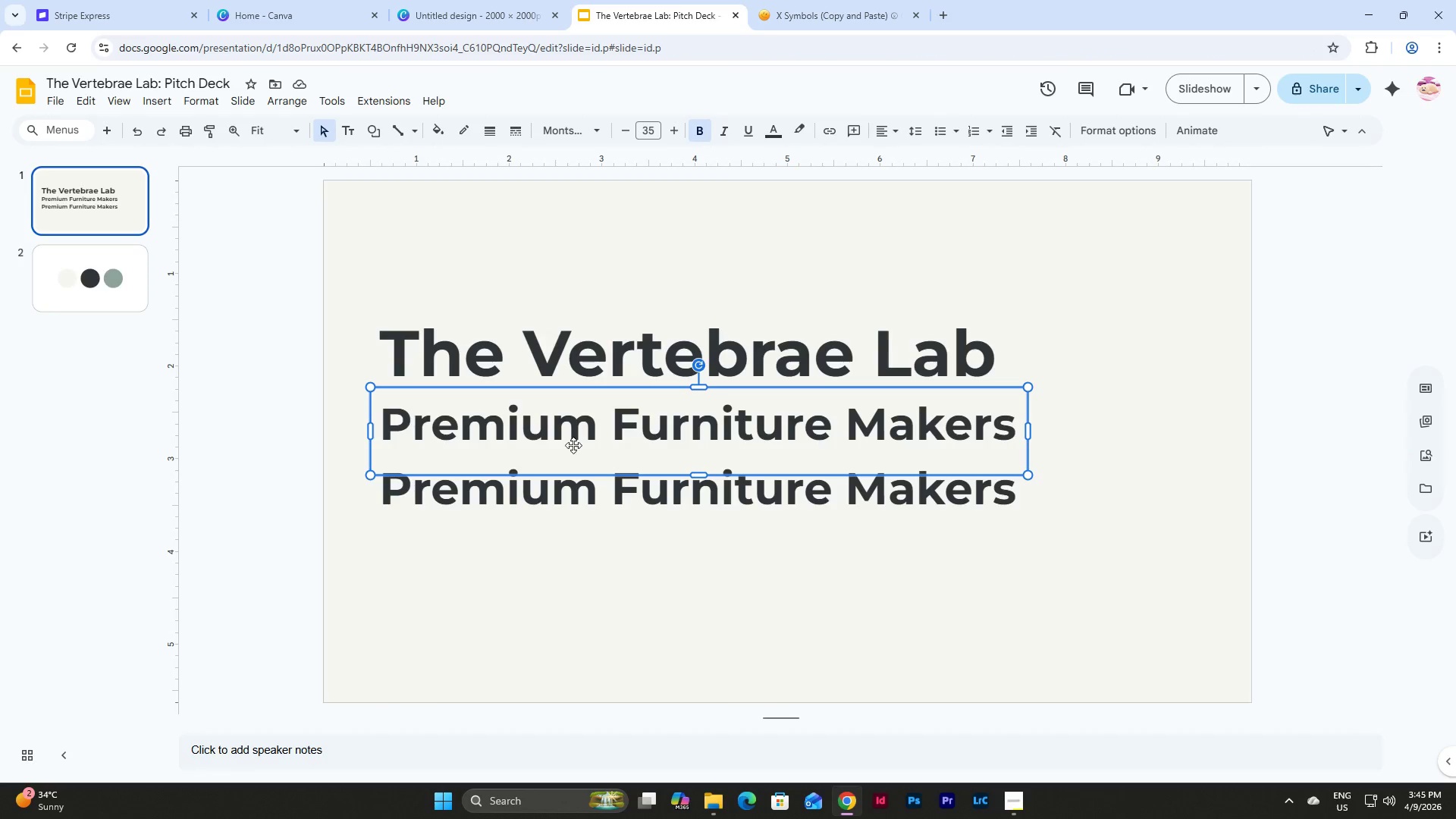 
left_click([591, 422])
 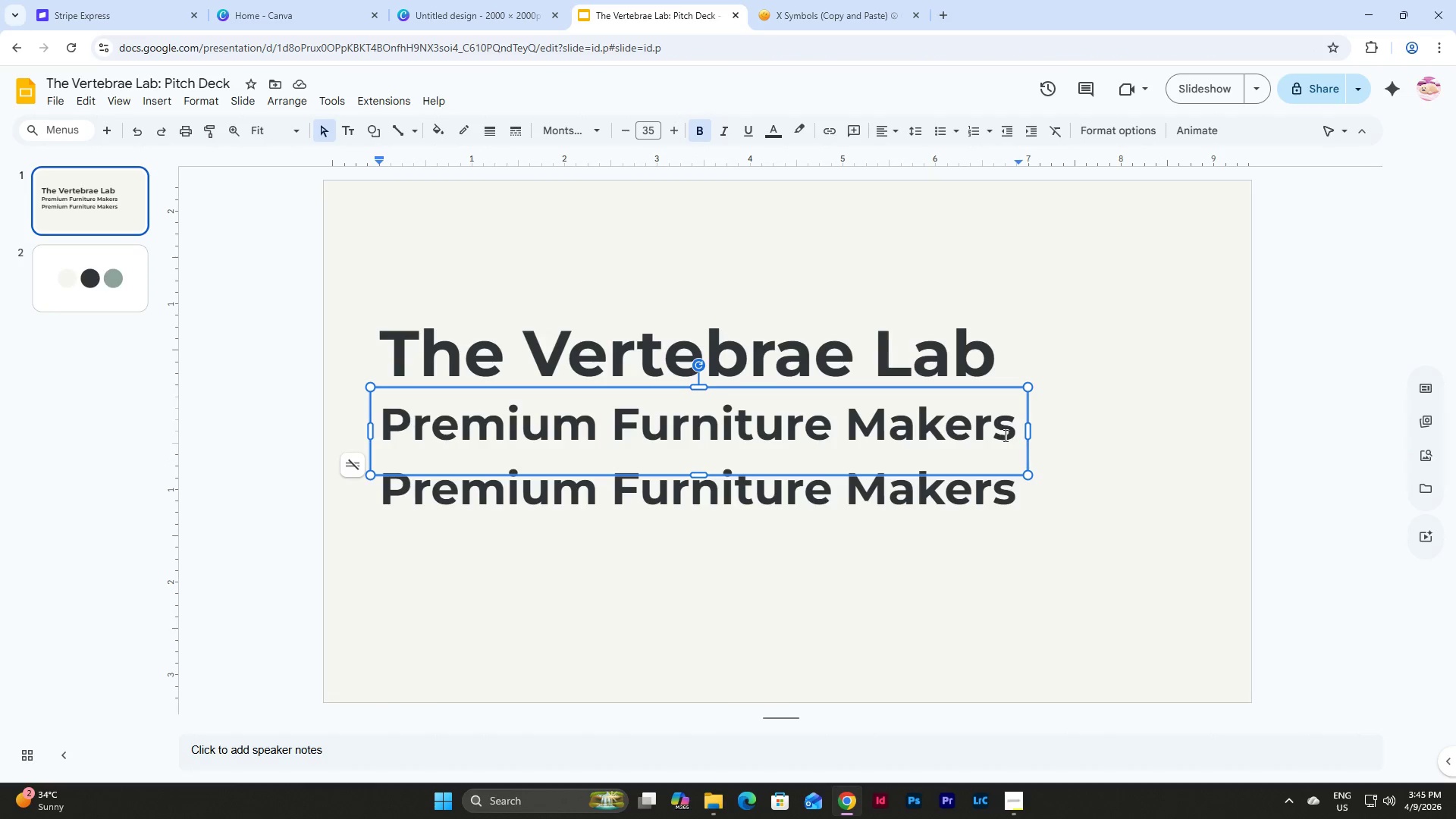 
left_click_drag(start_coordinate=[1010, 433], to_coordinate=[380, 416])
 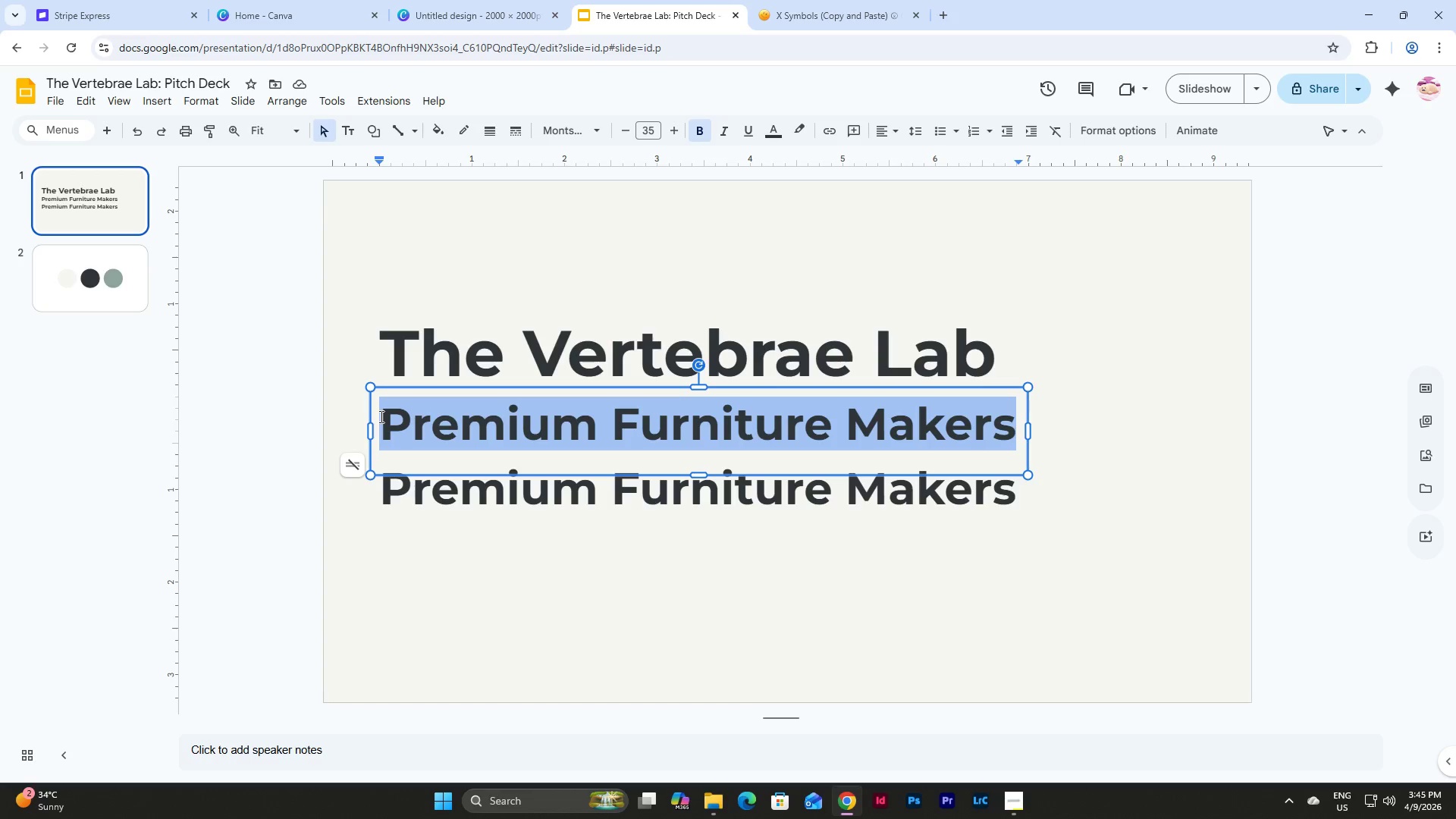 
key(Control+V)
 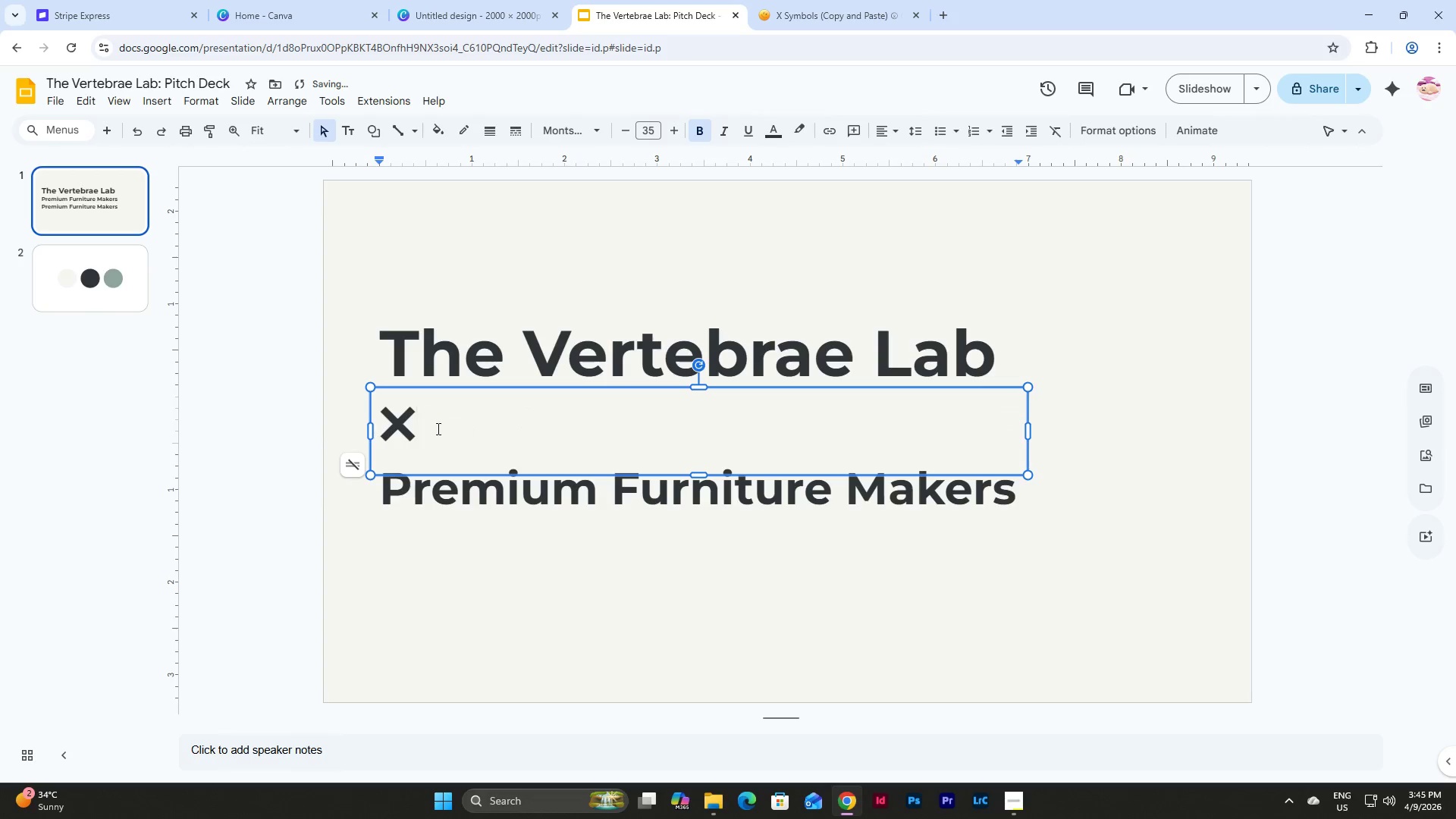 
left_click_drag(start_coordinate=[435, 428], to_coordinate=[381, 428])
 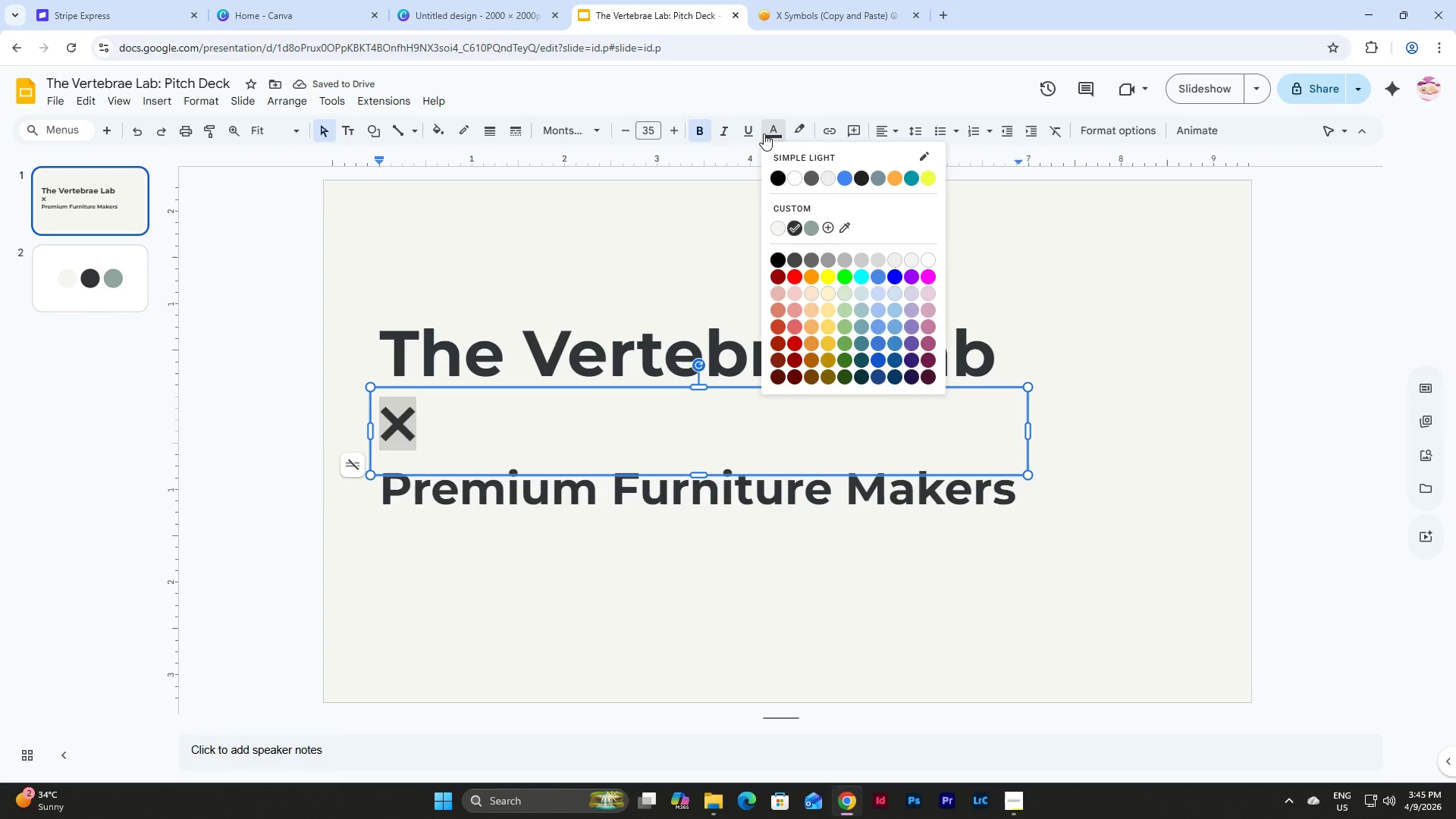 
left_click([811, 231])
 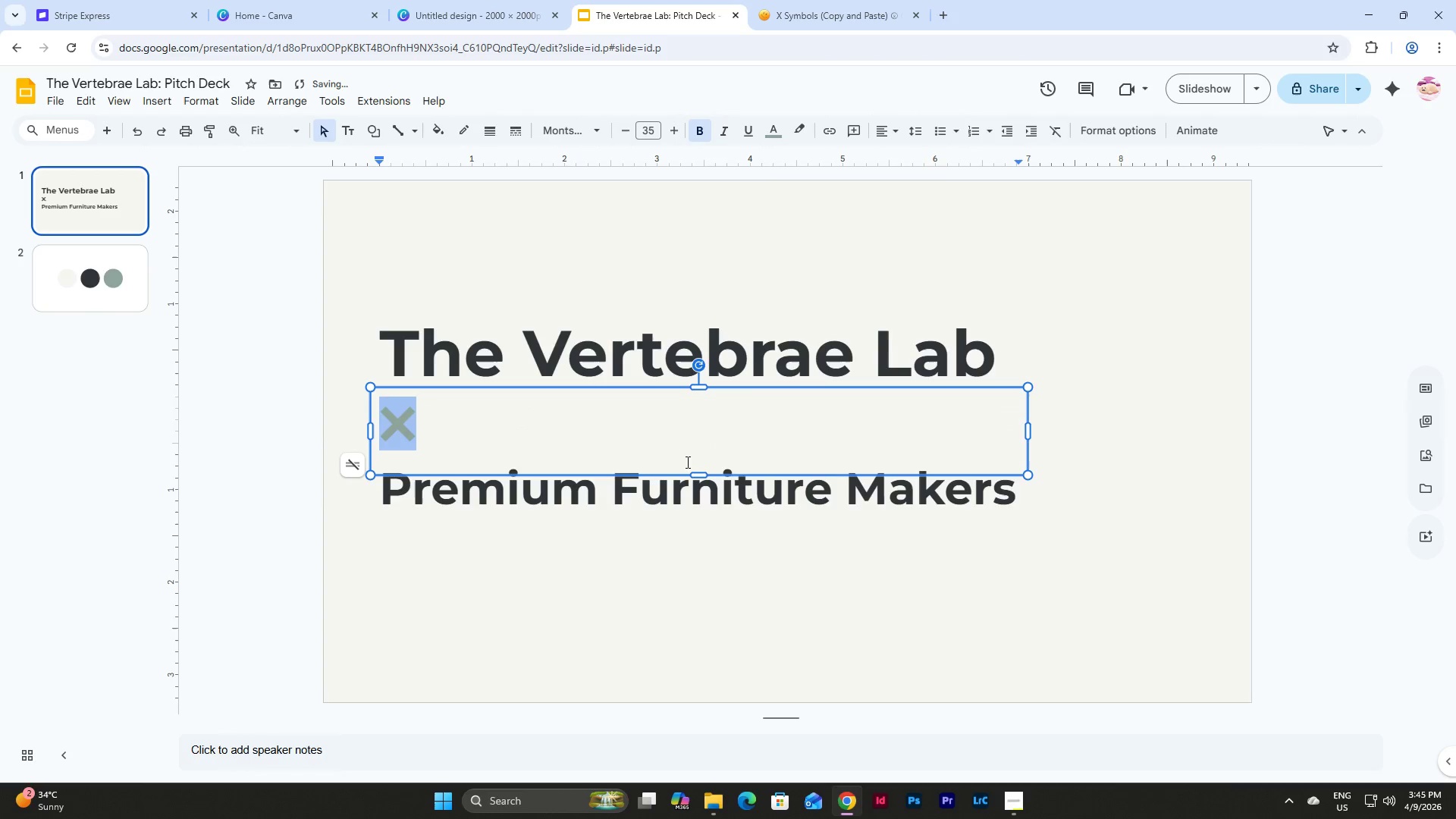 
left_click([635, 469])
 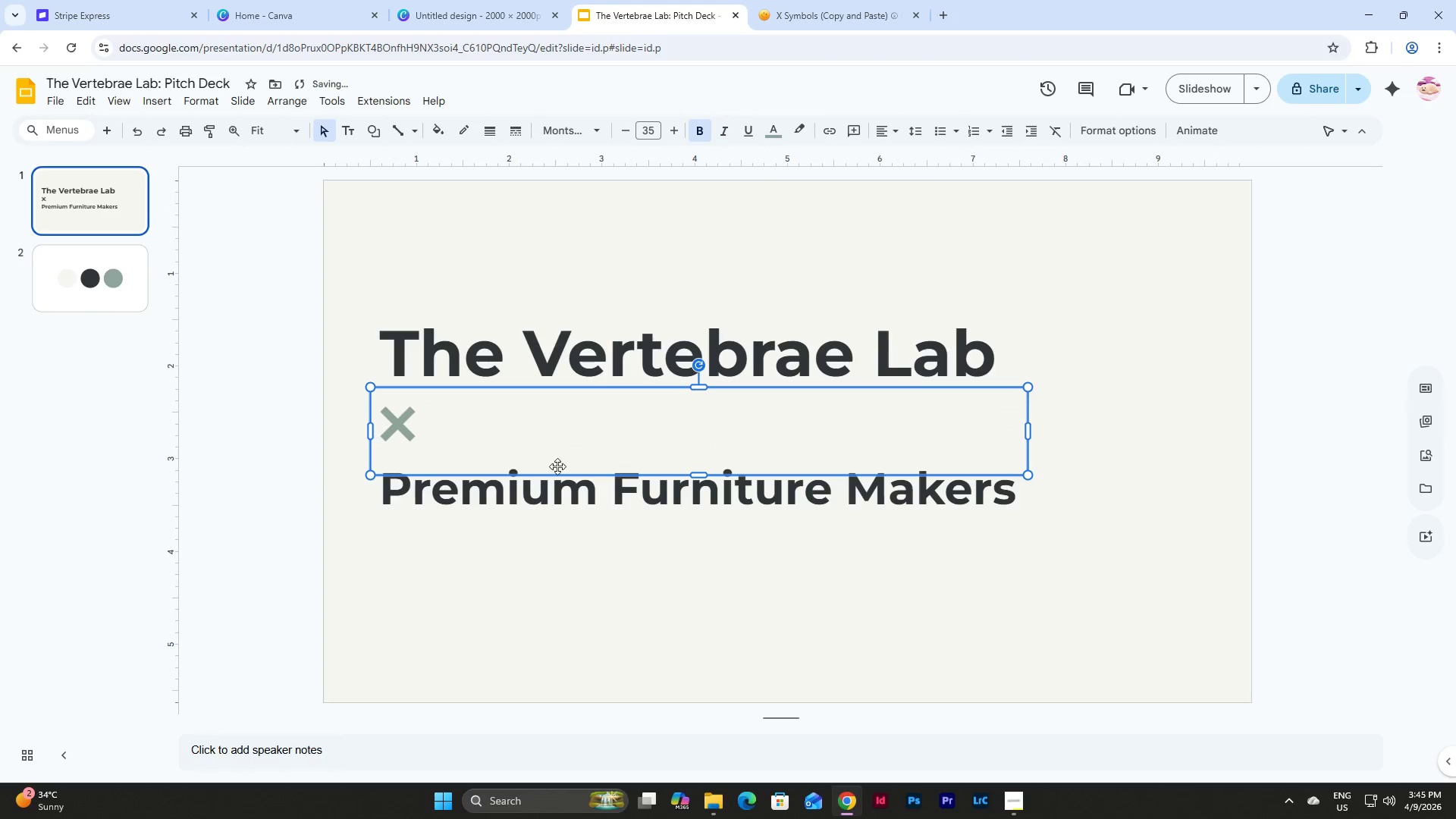 
left_click([516, 440])
 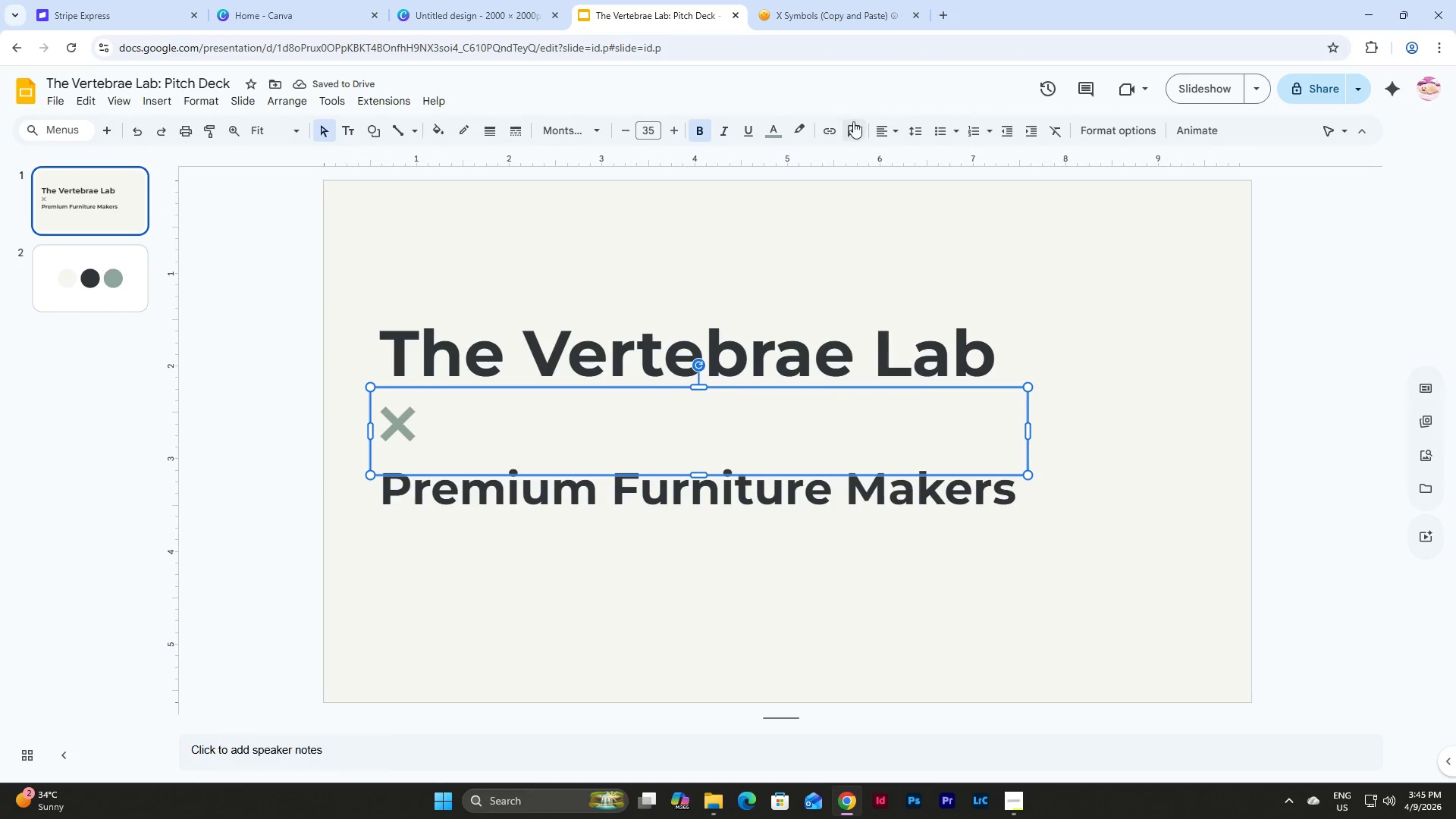 
left_click([888, 136])
 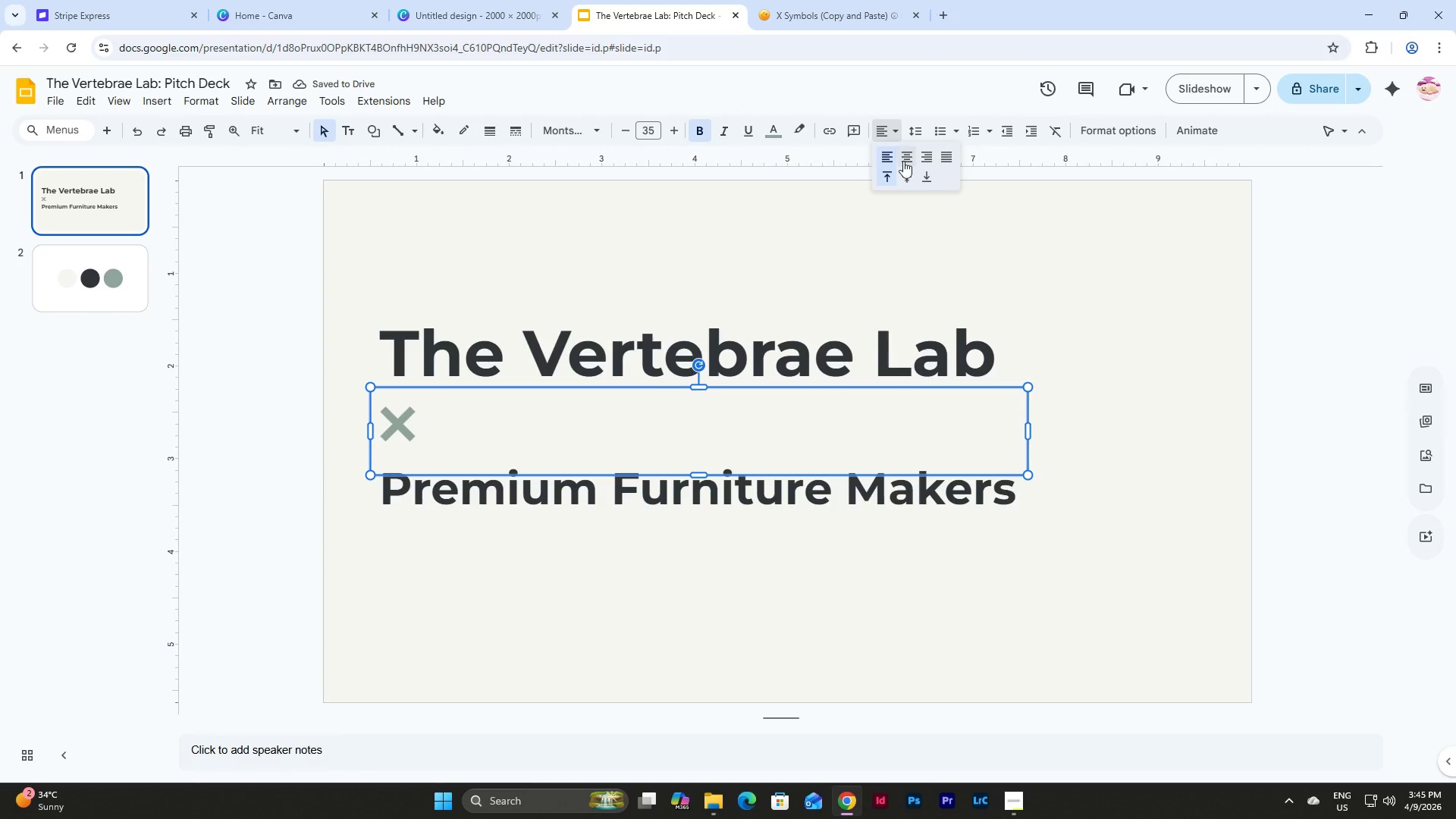 
left_click([903, 159])
 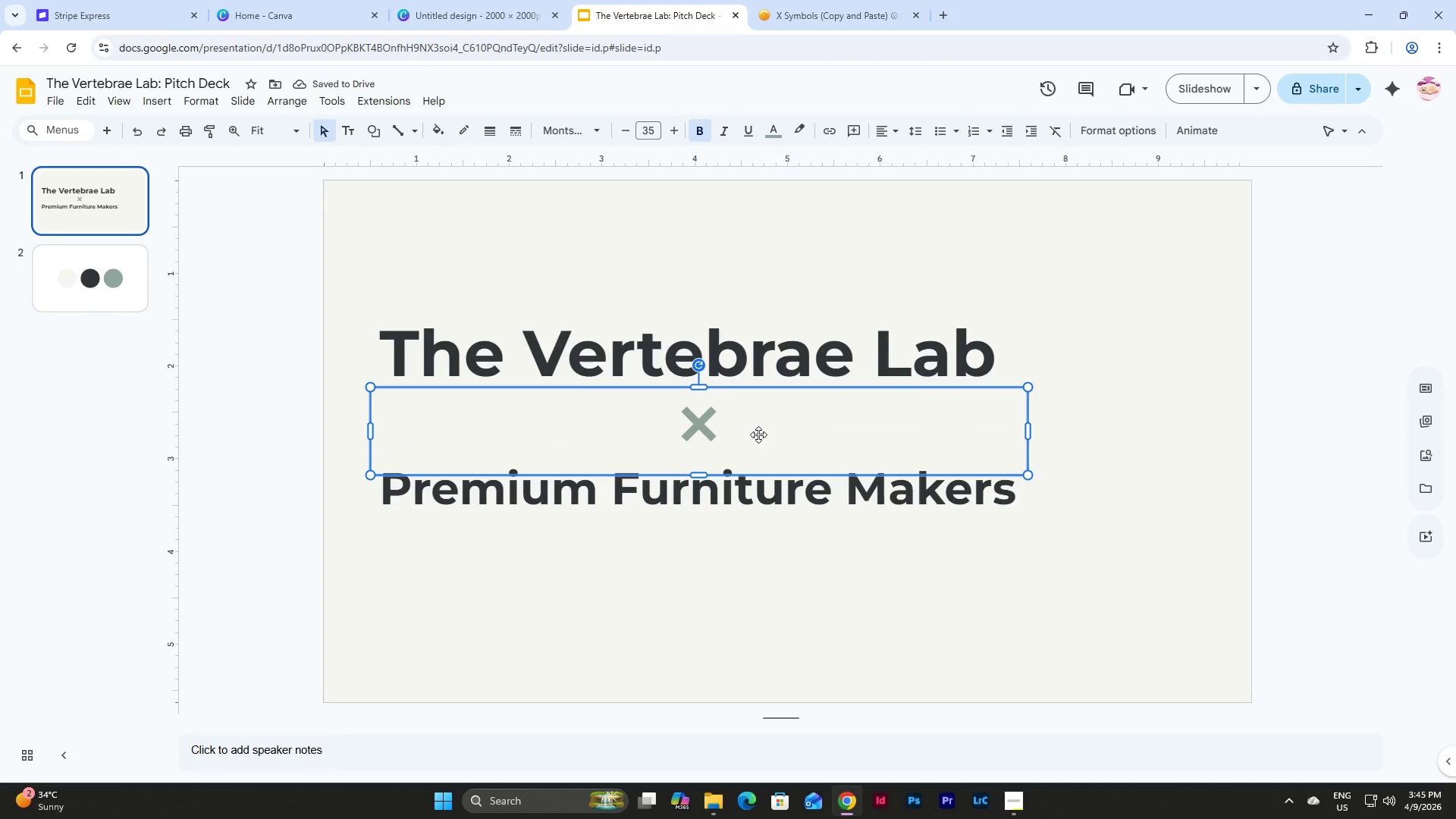 
left_click_drag(start_coordinate=[701, 475], to_coordinate=[702, 450])
 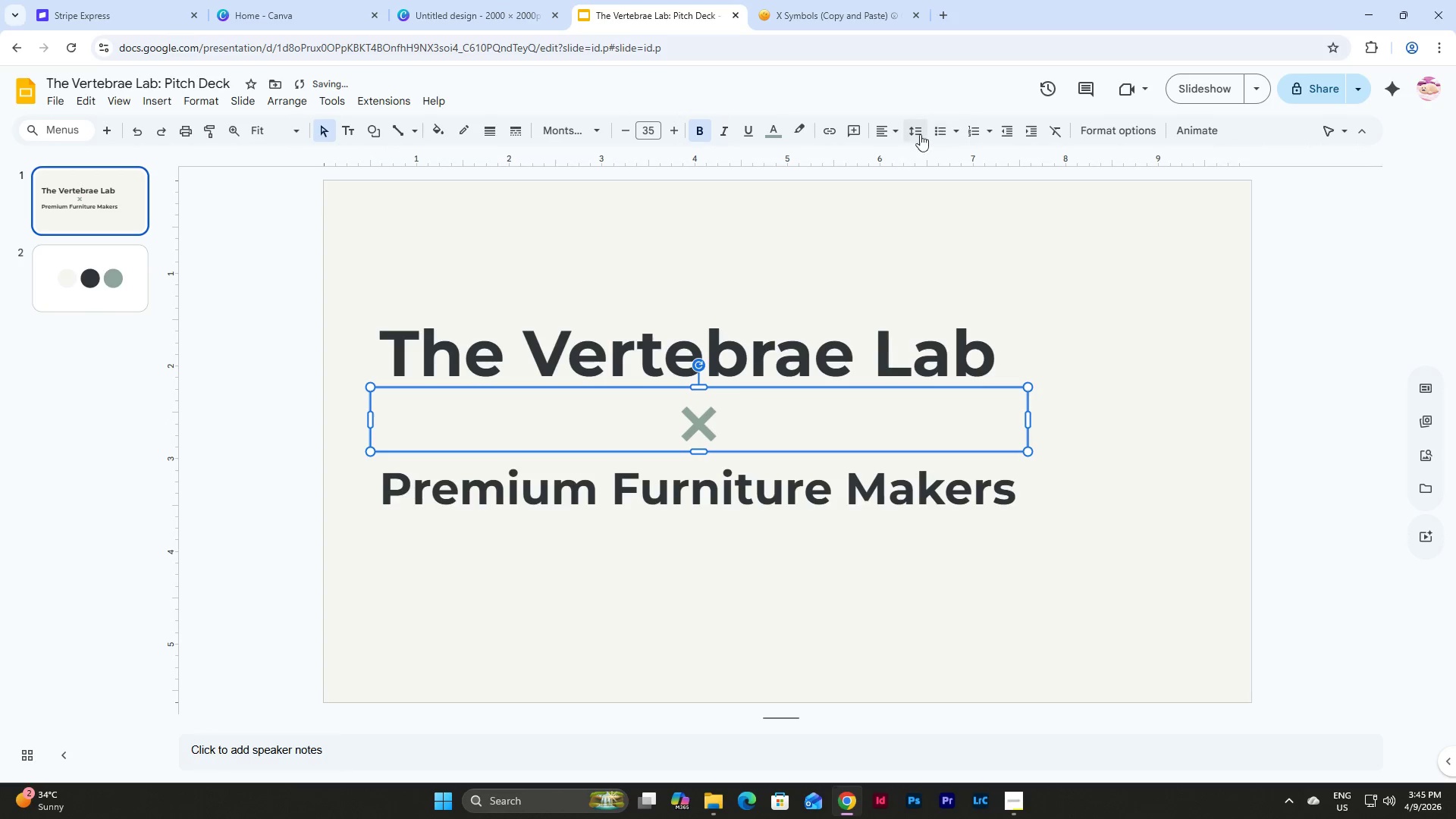 
left_click([890, 129])
 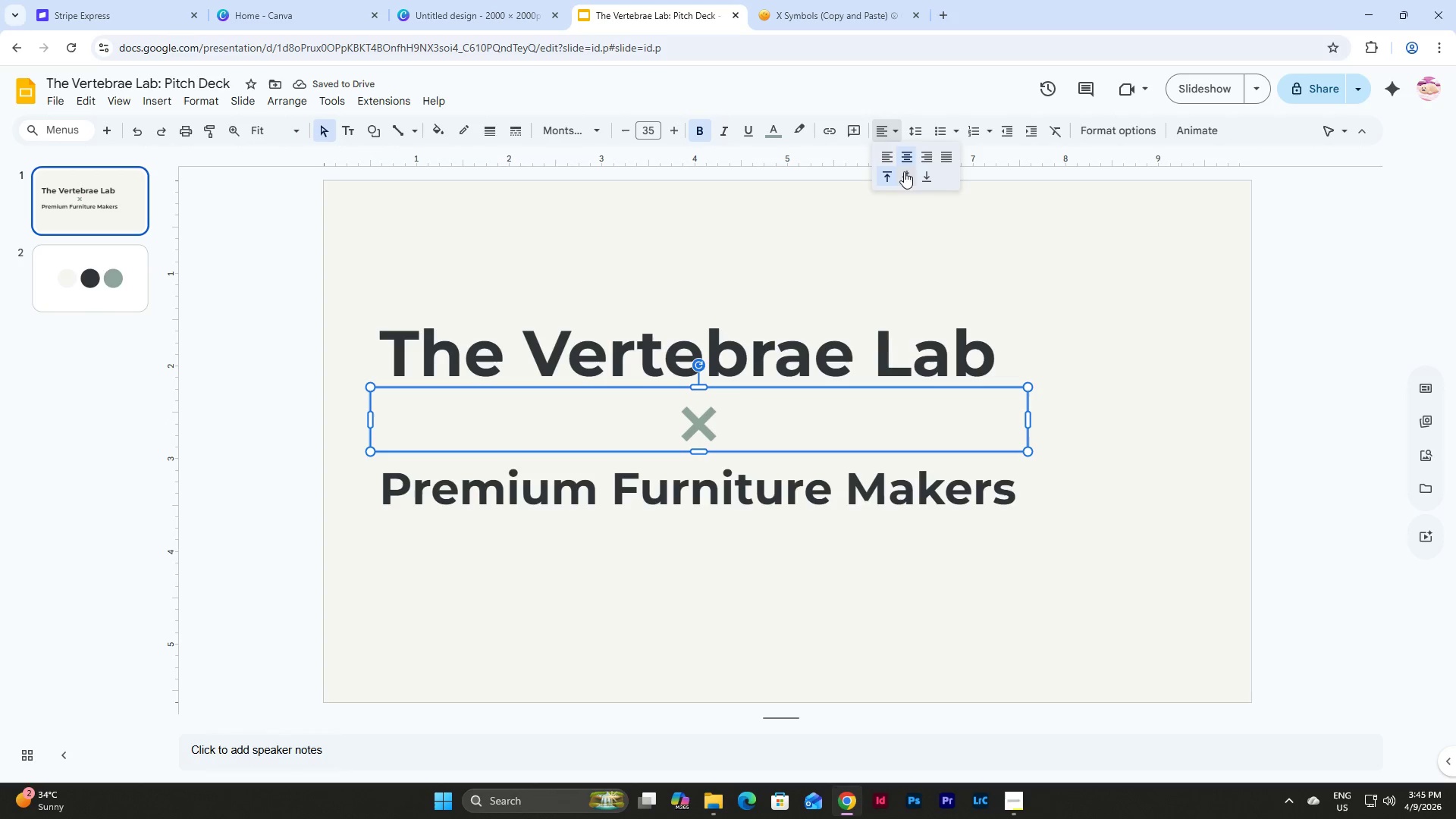 
left_click([904, 183])
 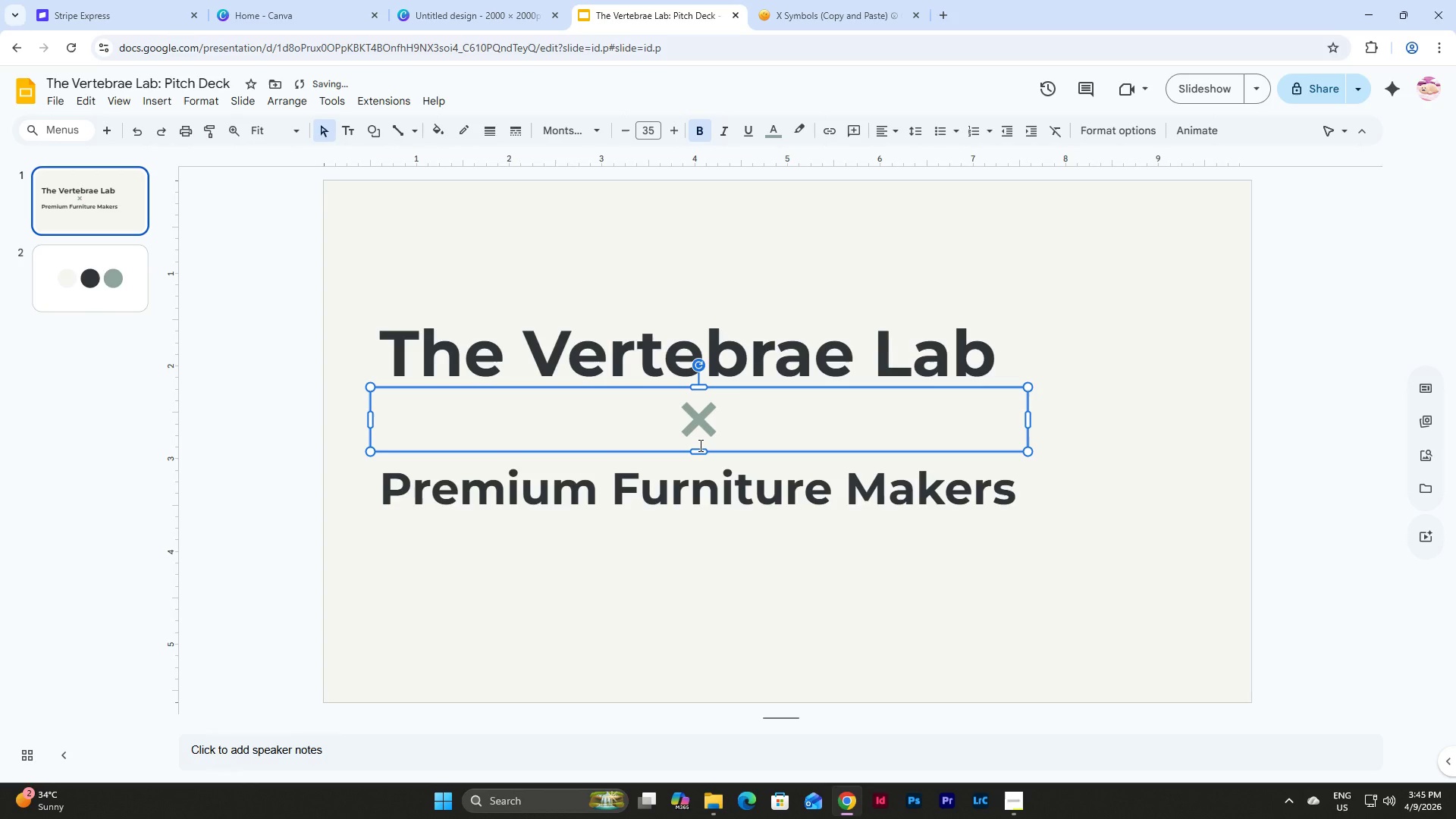 
left_click([699, 445])
 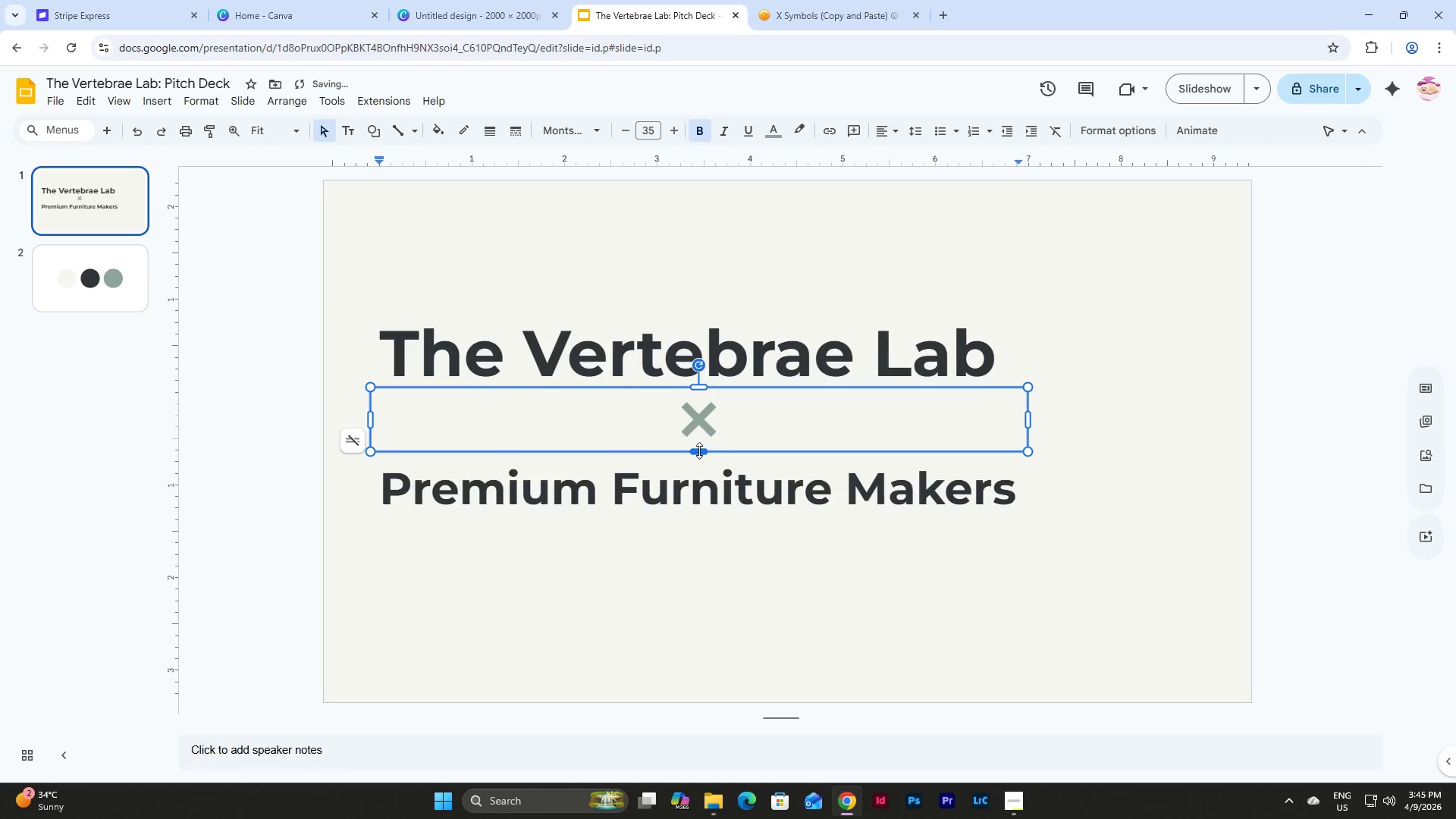 
left_click_drag(start_coordinate=[699, 450], to_coordinate=[699, 440])
 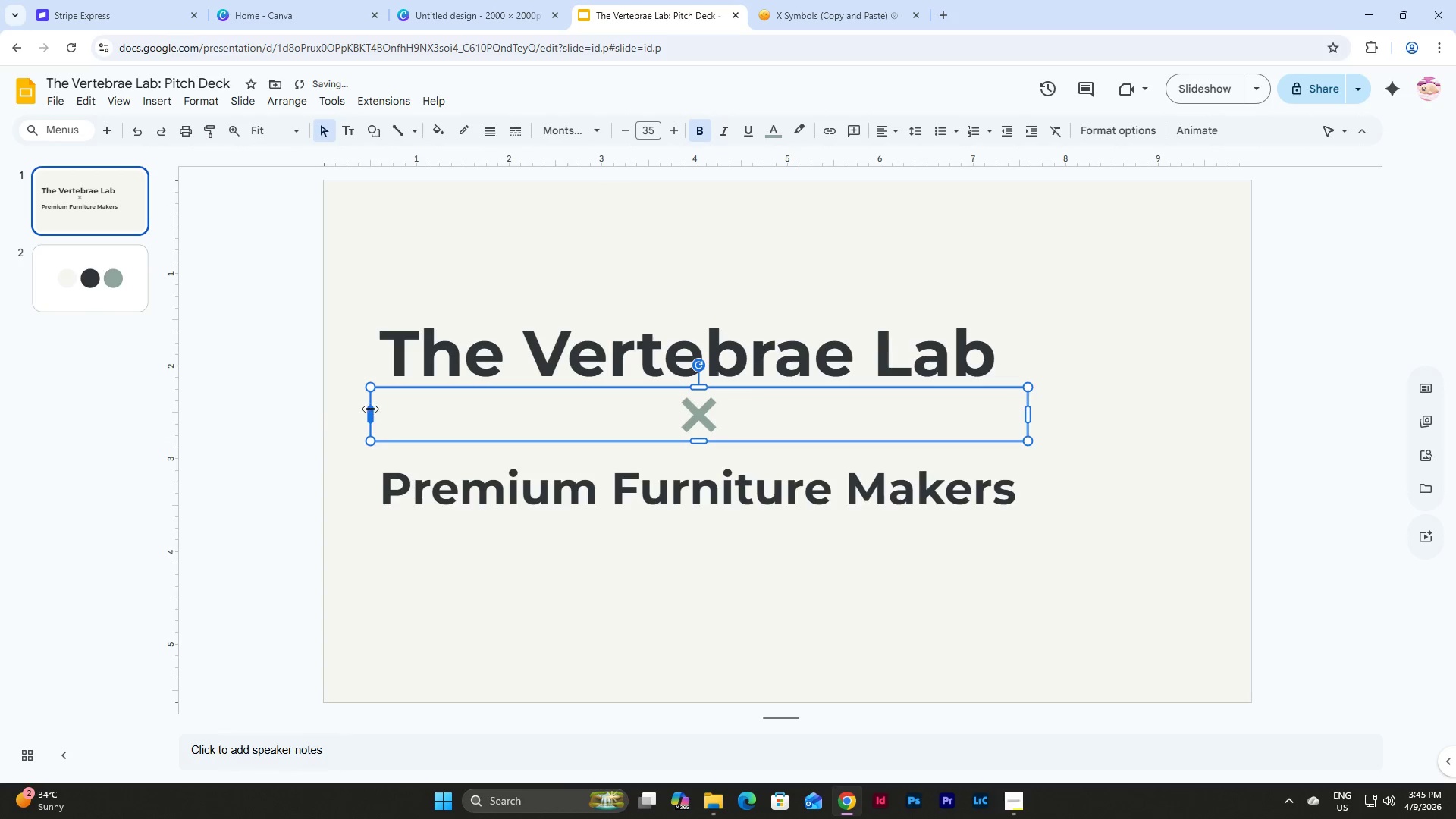 
left_click_drag(start_coordinate=[371, 410], to_coordinate=[667, 419])
 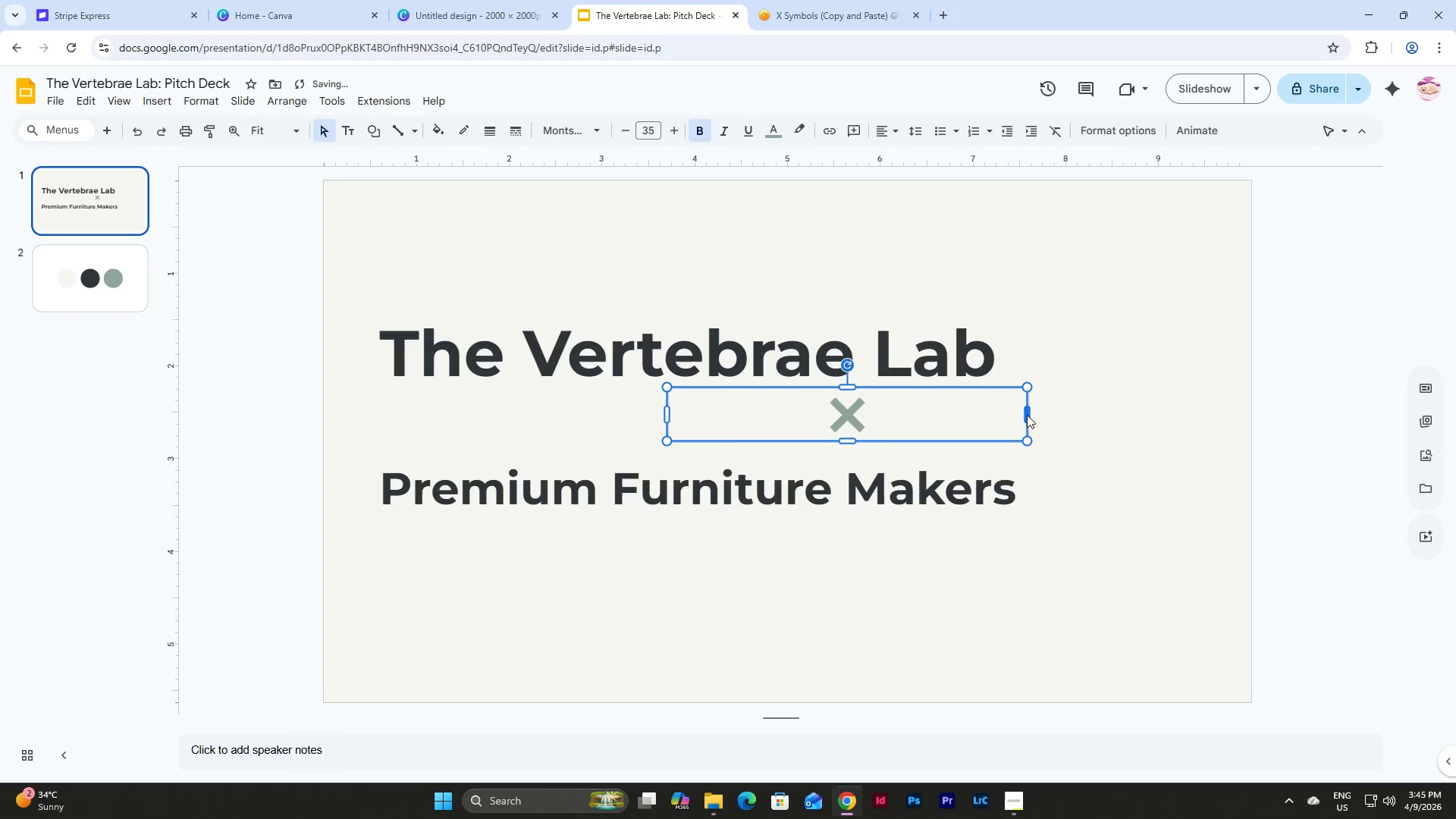 
left_click_drag(start_coordinate=[1025, 414], to_coordinate=[789, 412])
 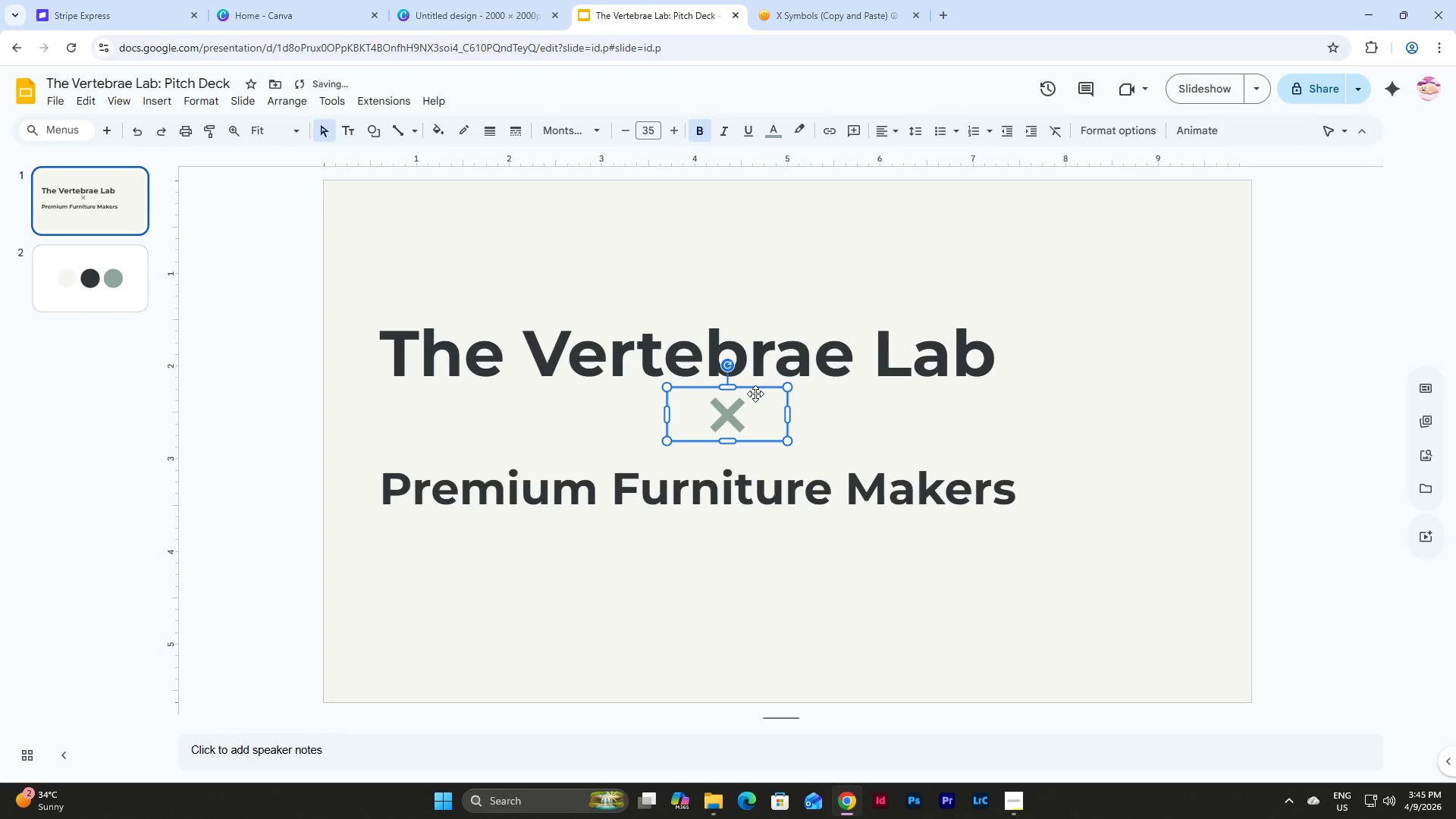 
left_click_drag(start_coordinate=[755, 394], to_coordinate=[463, 413])
 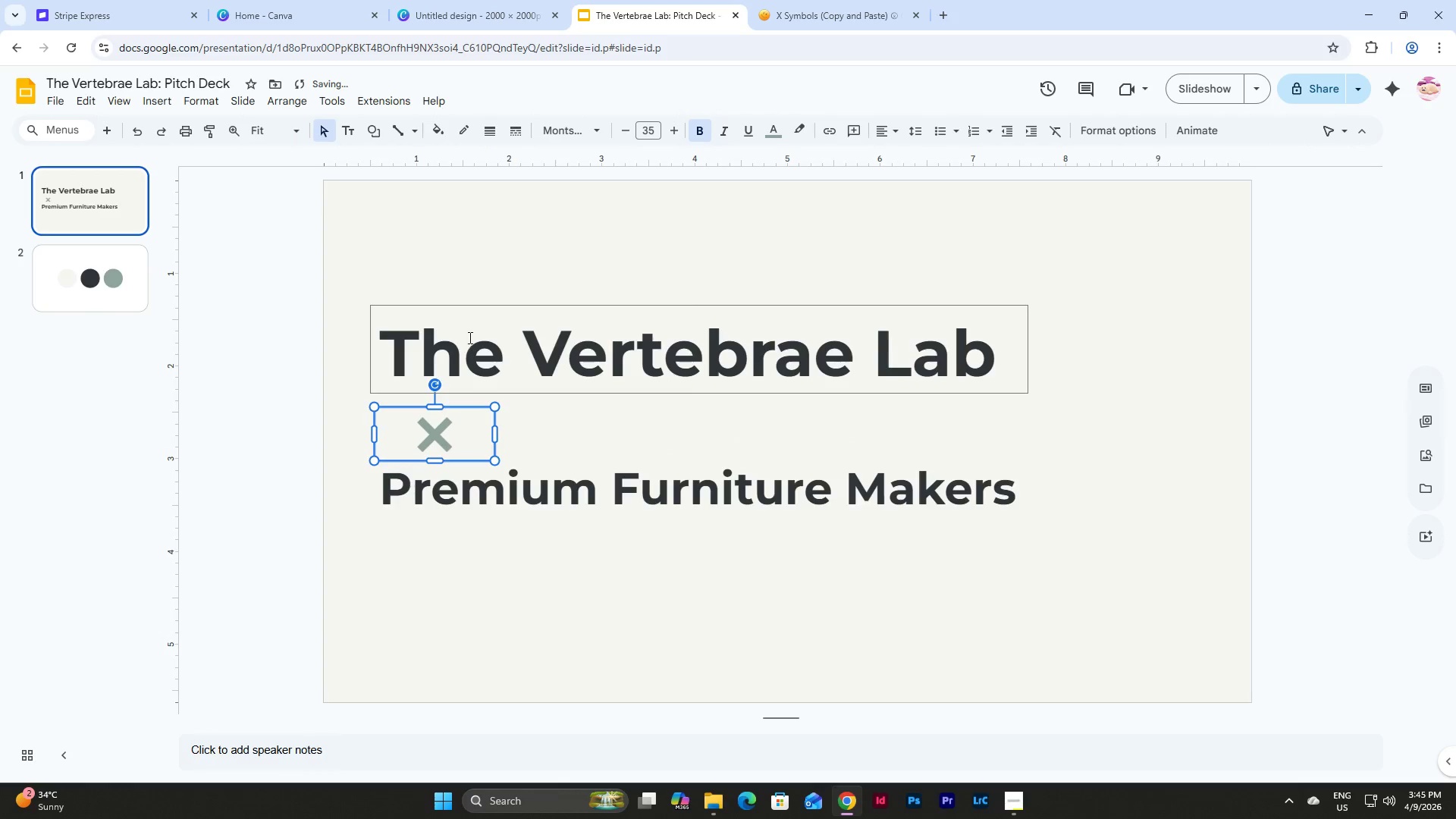 
left_click([469, 337])
 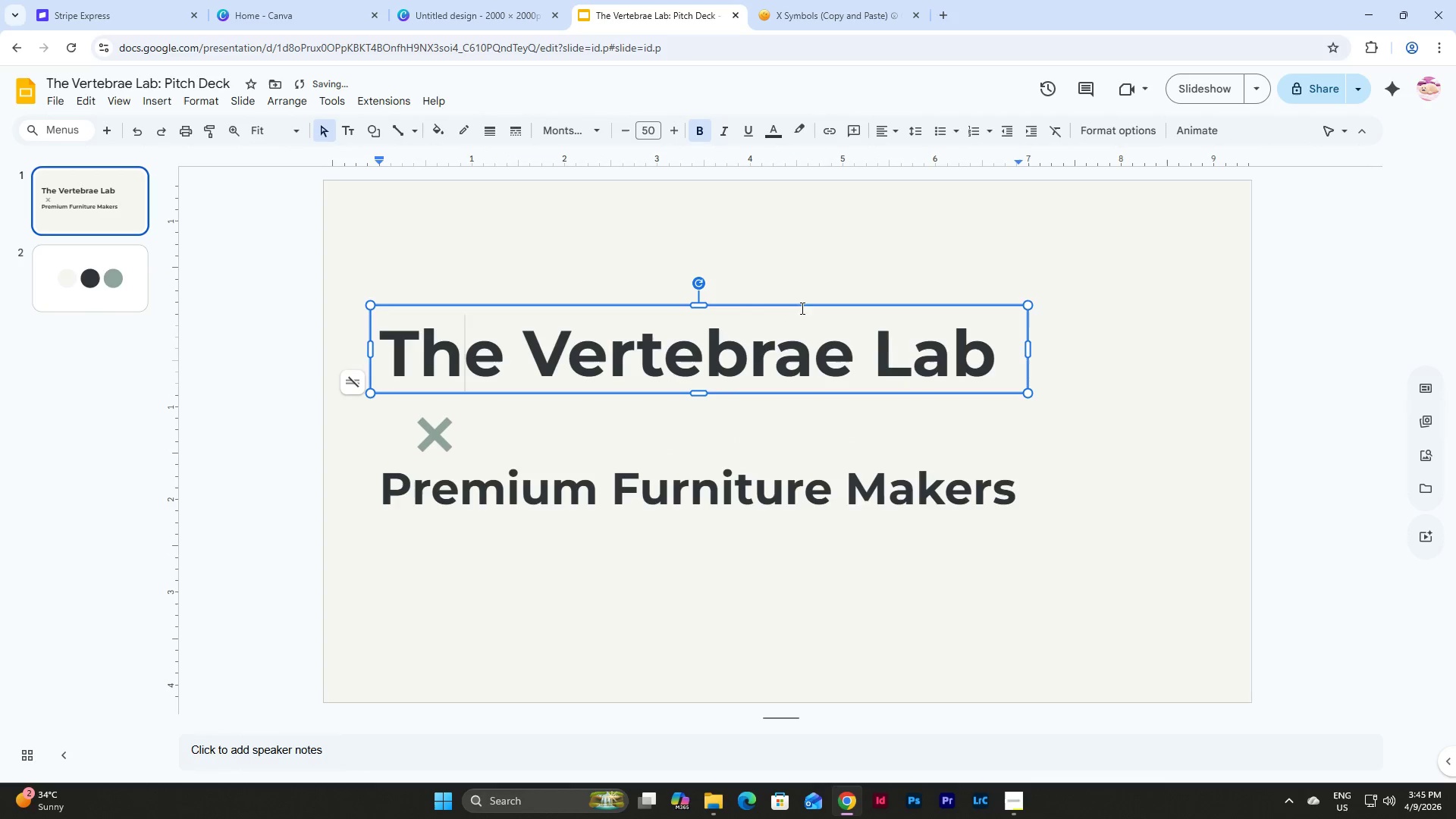 
left_click([804, 305])
 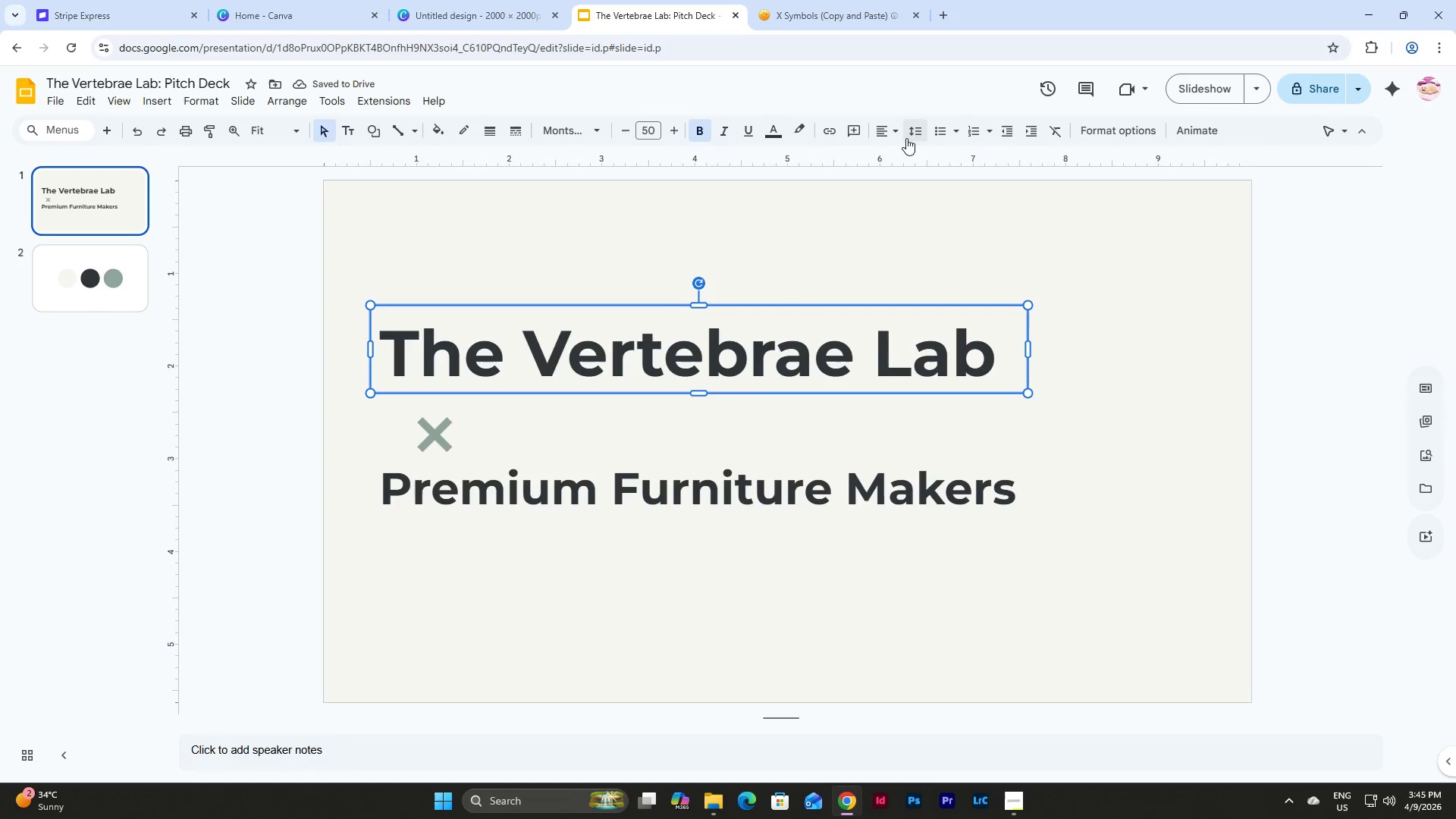 
left_click([891, 130])
 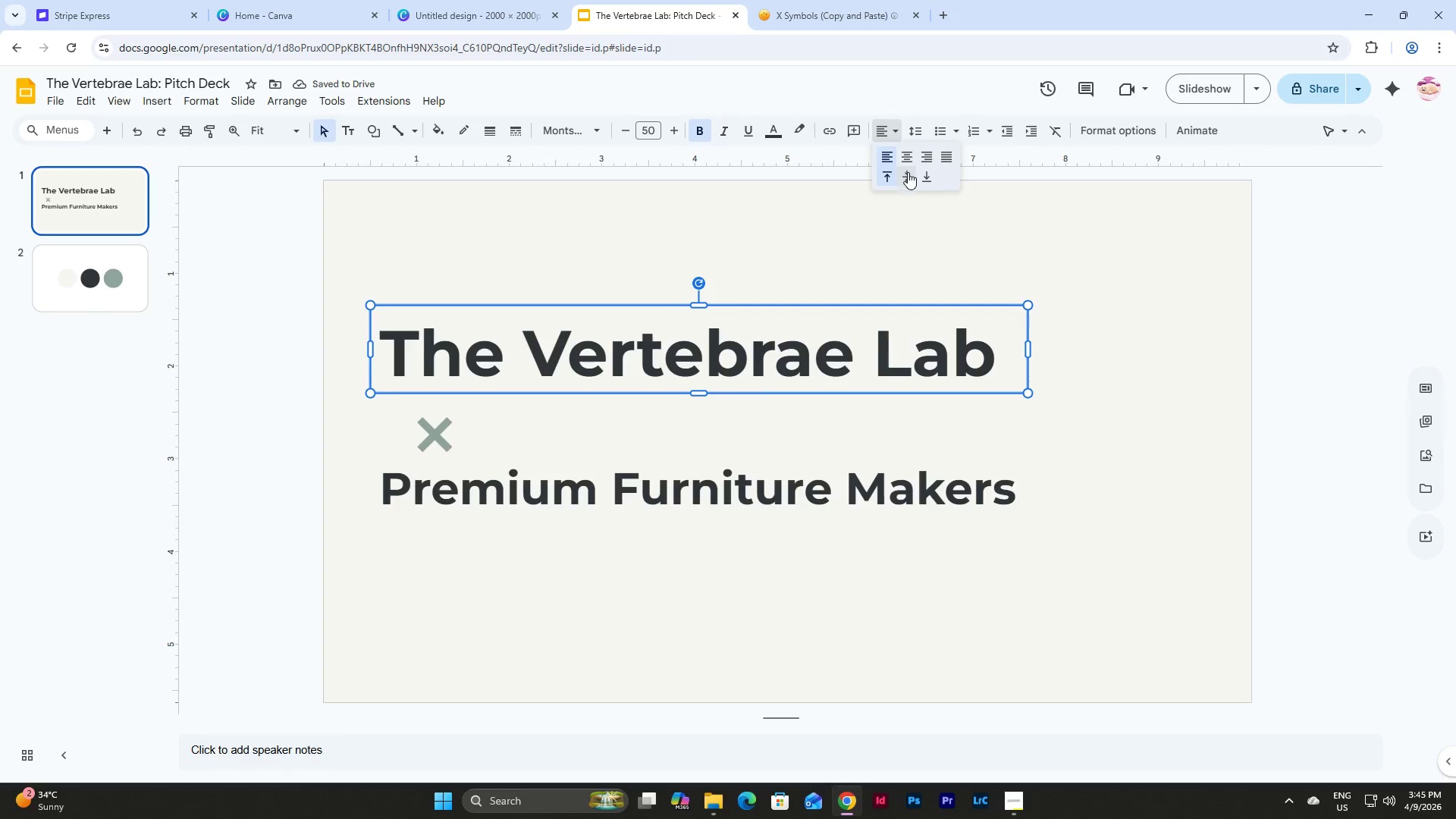 
left_click([904, 179])
 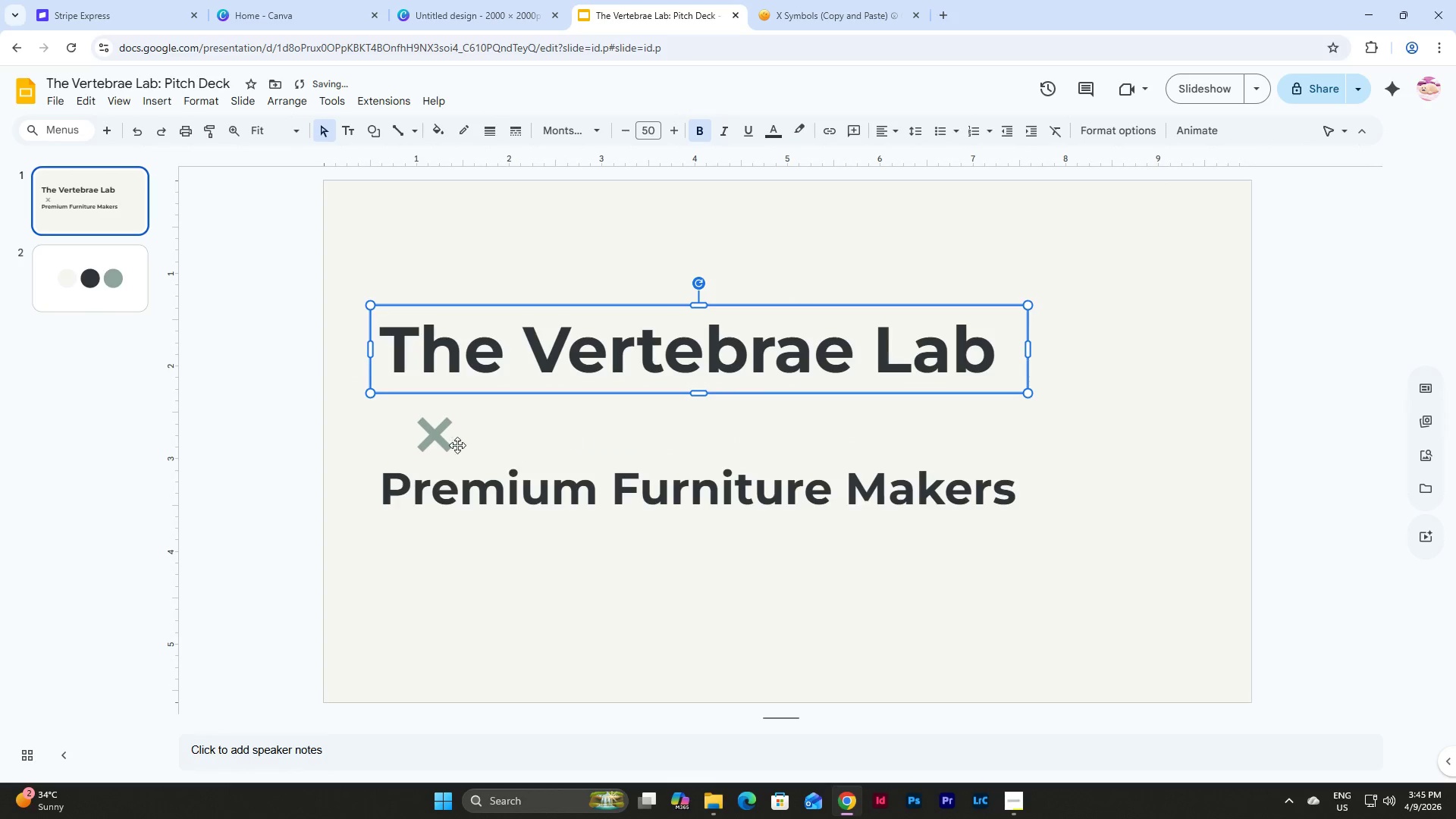 
left_click([426, 429])
 